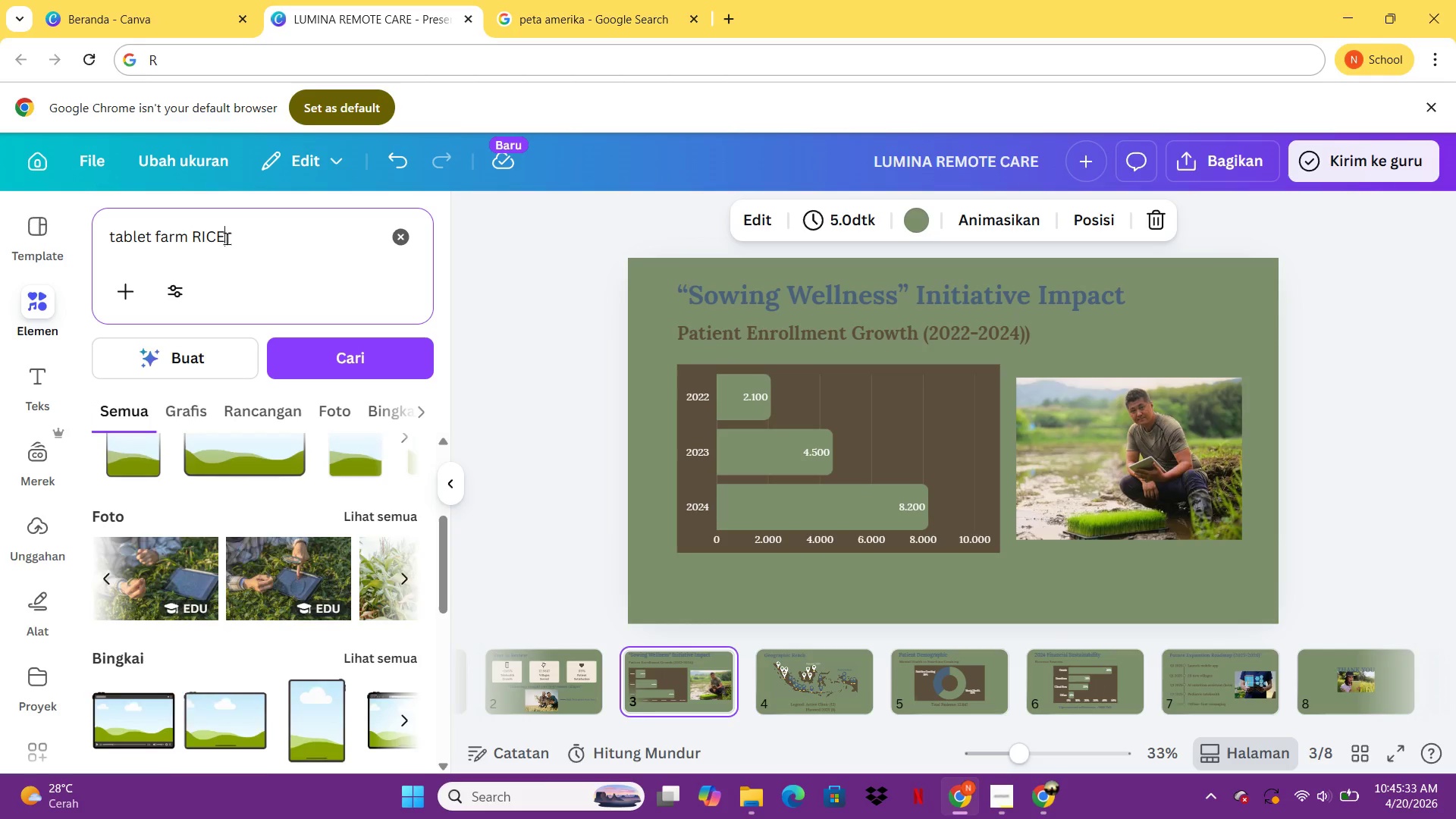 
key(Enter)
 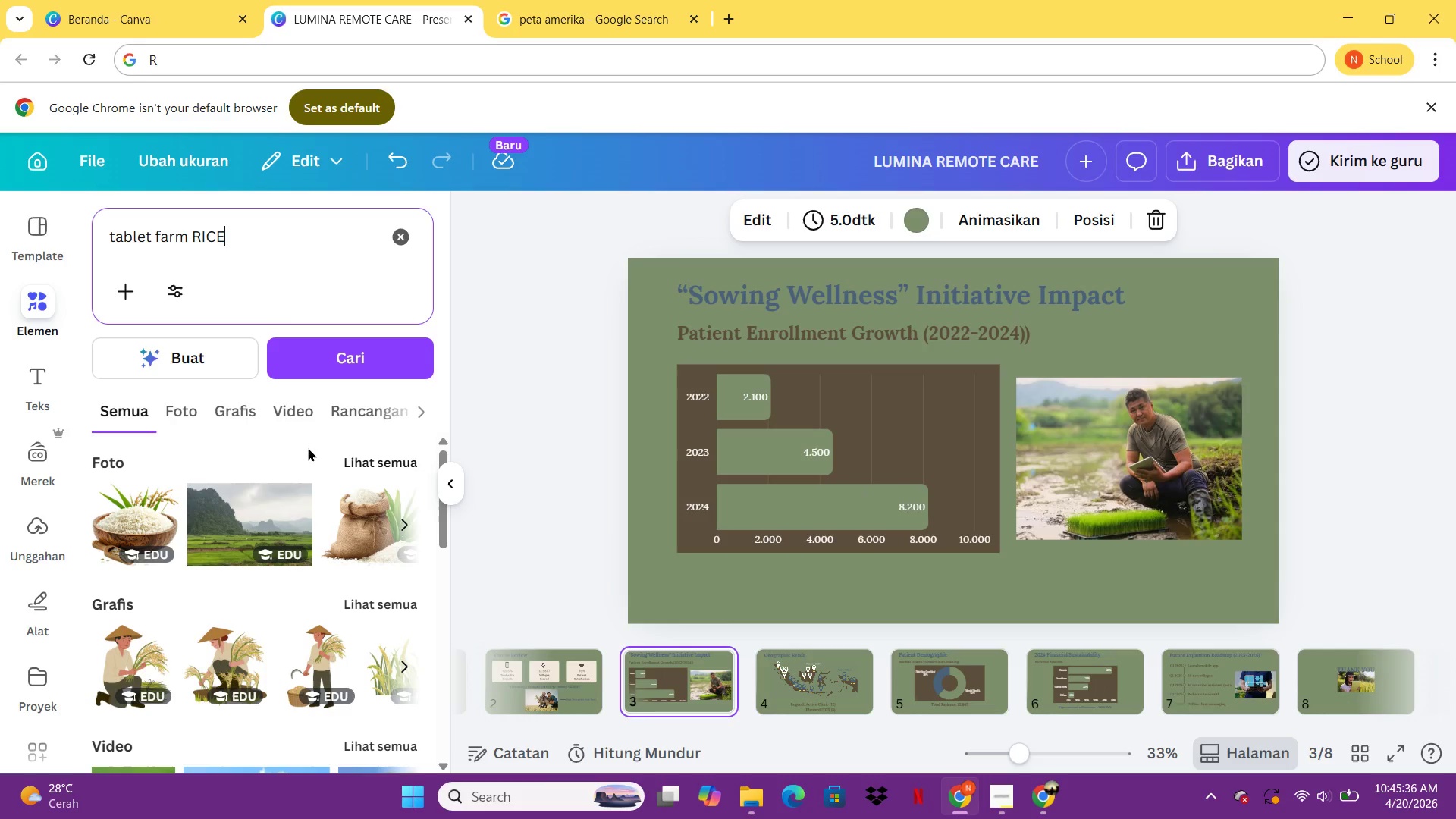 
left_click([187, 413])
 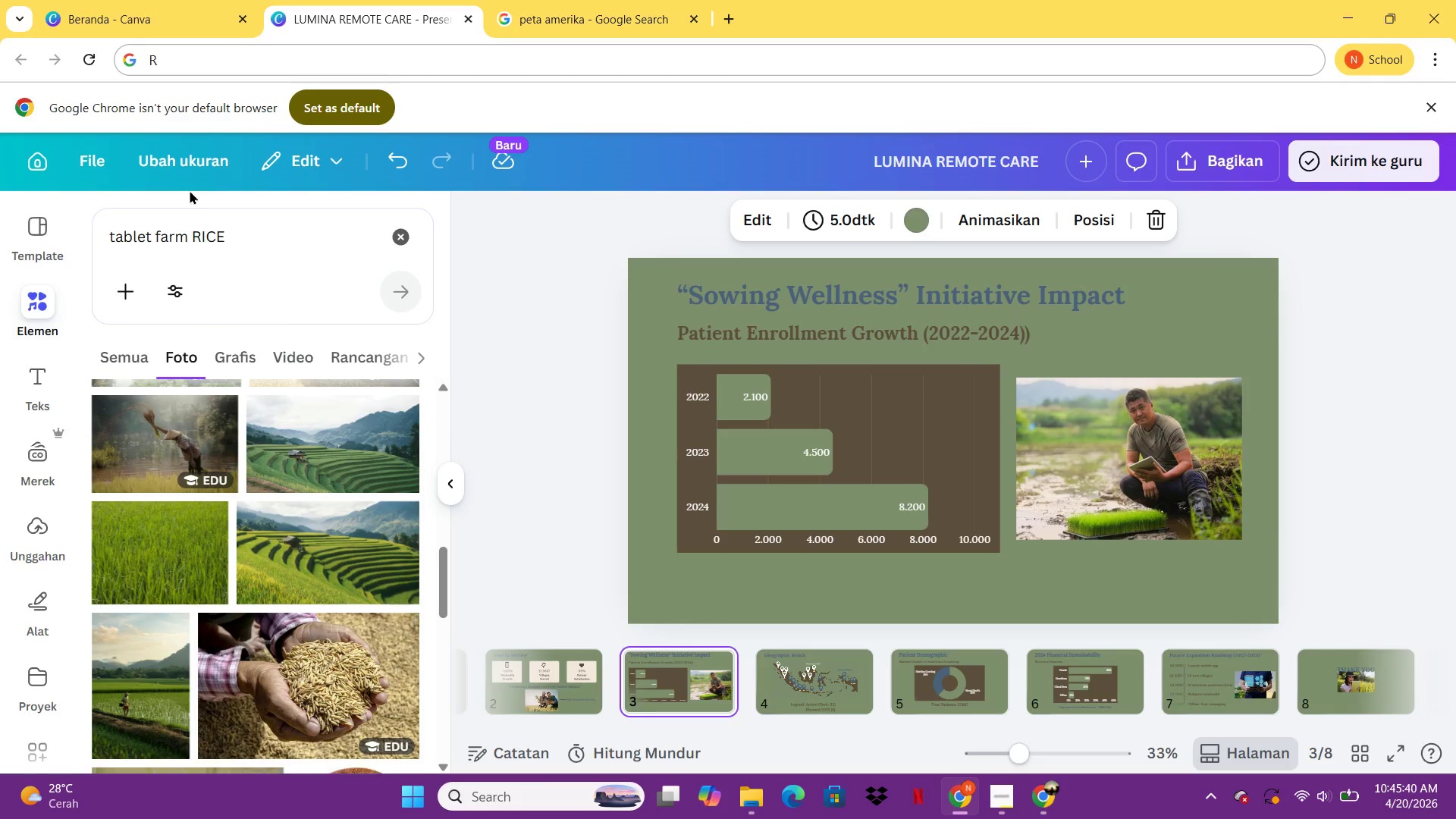 
wait(5.3)
 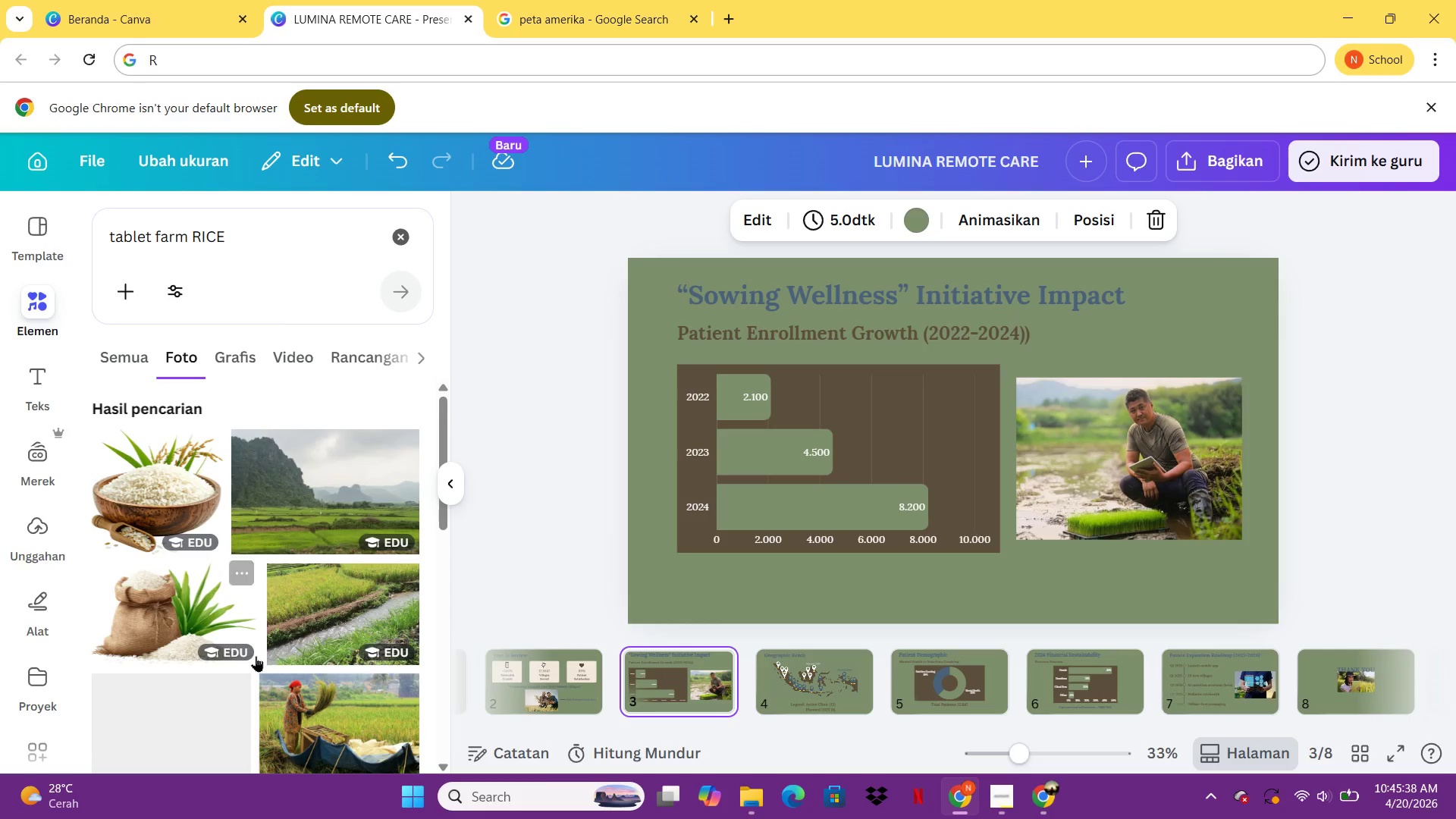 
left_click([109, 240])
 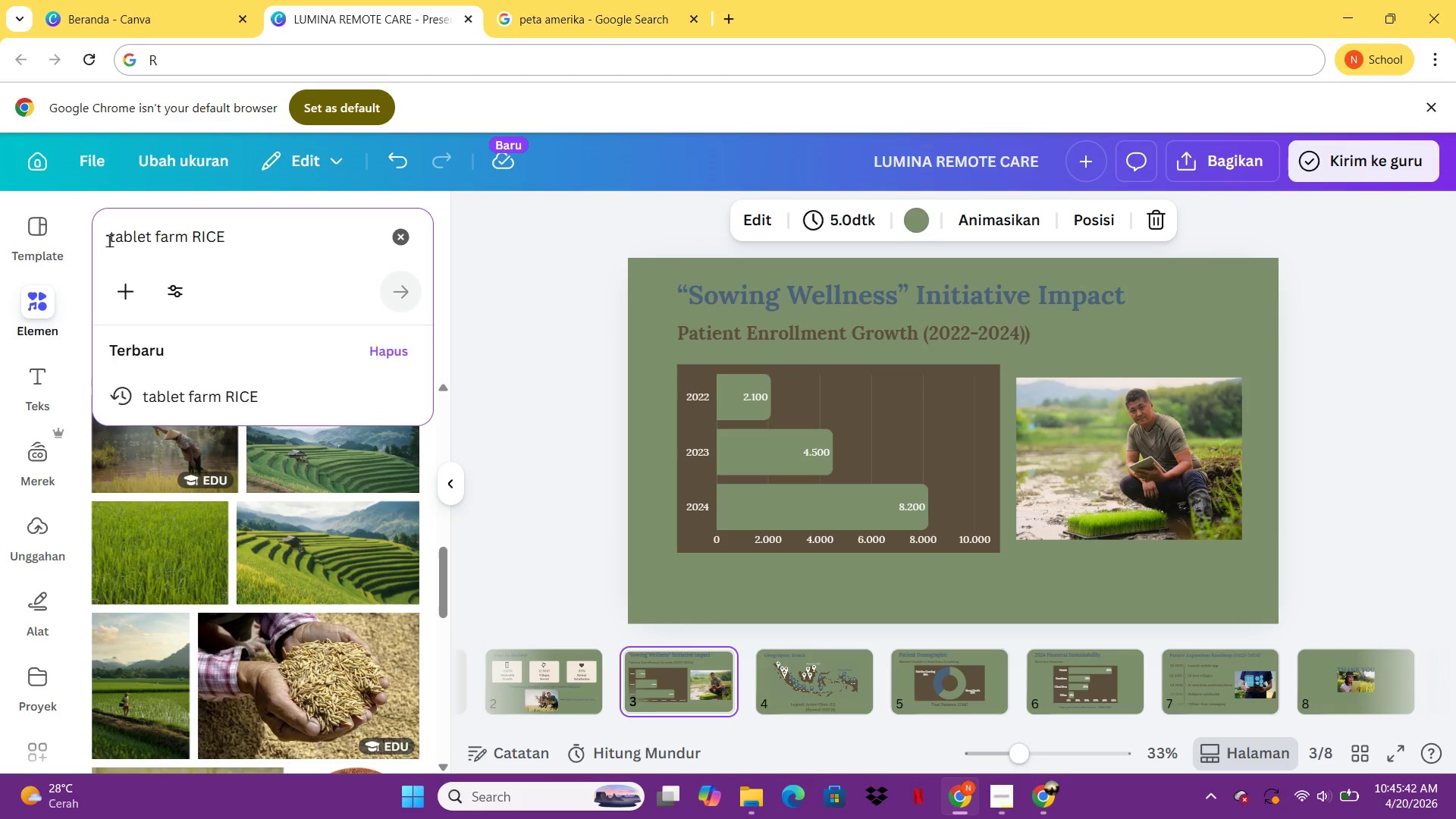 
type(HOLD )
 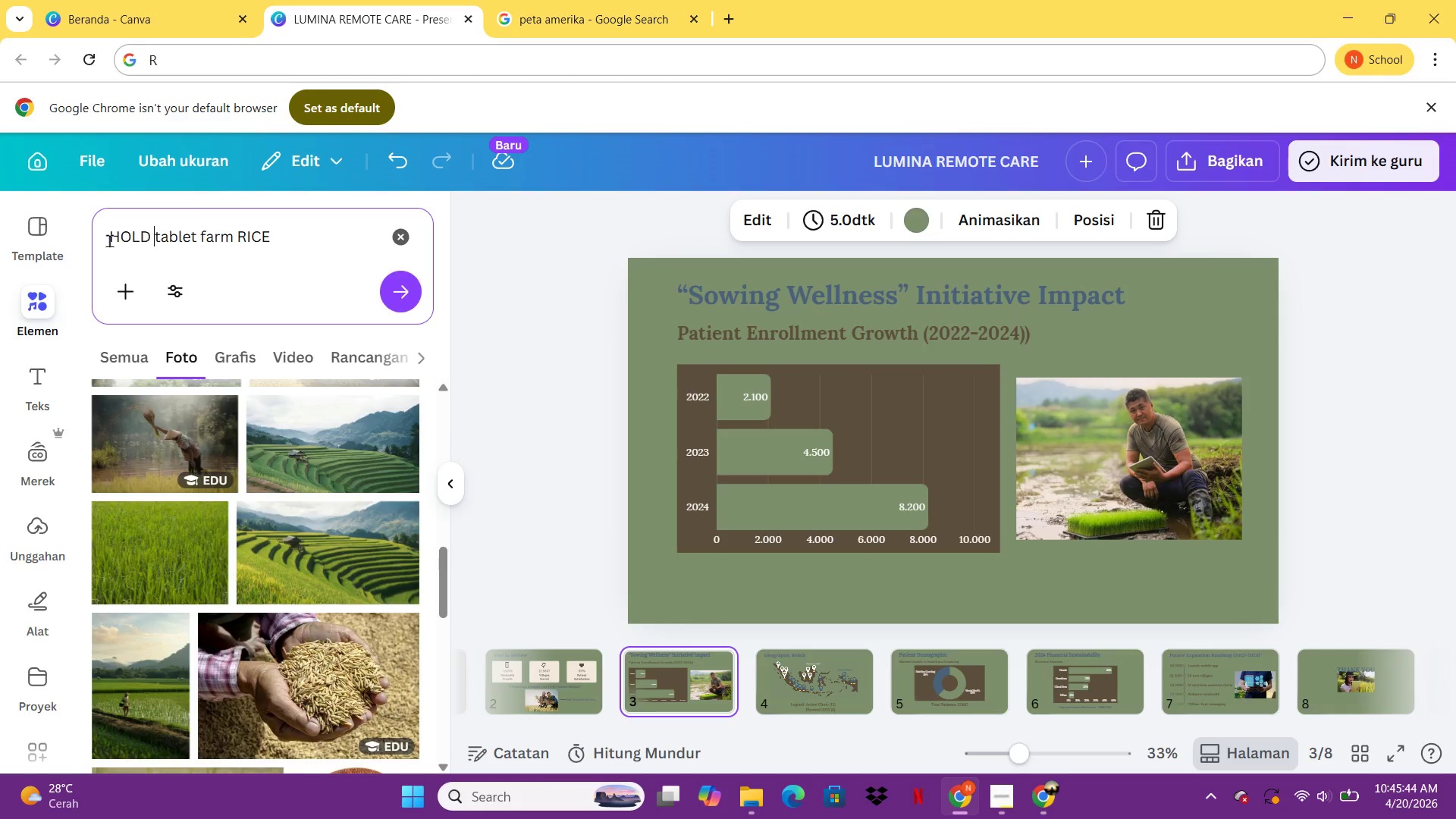 
key(Enter)
 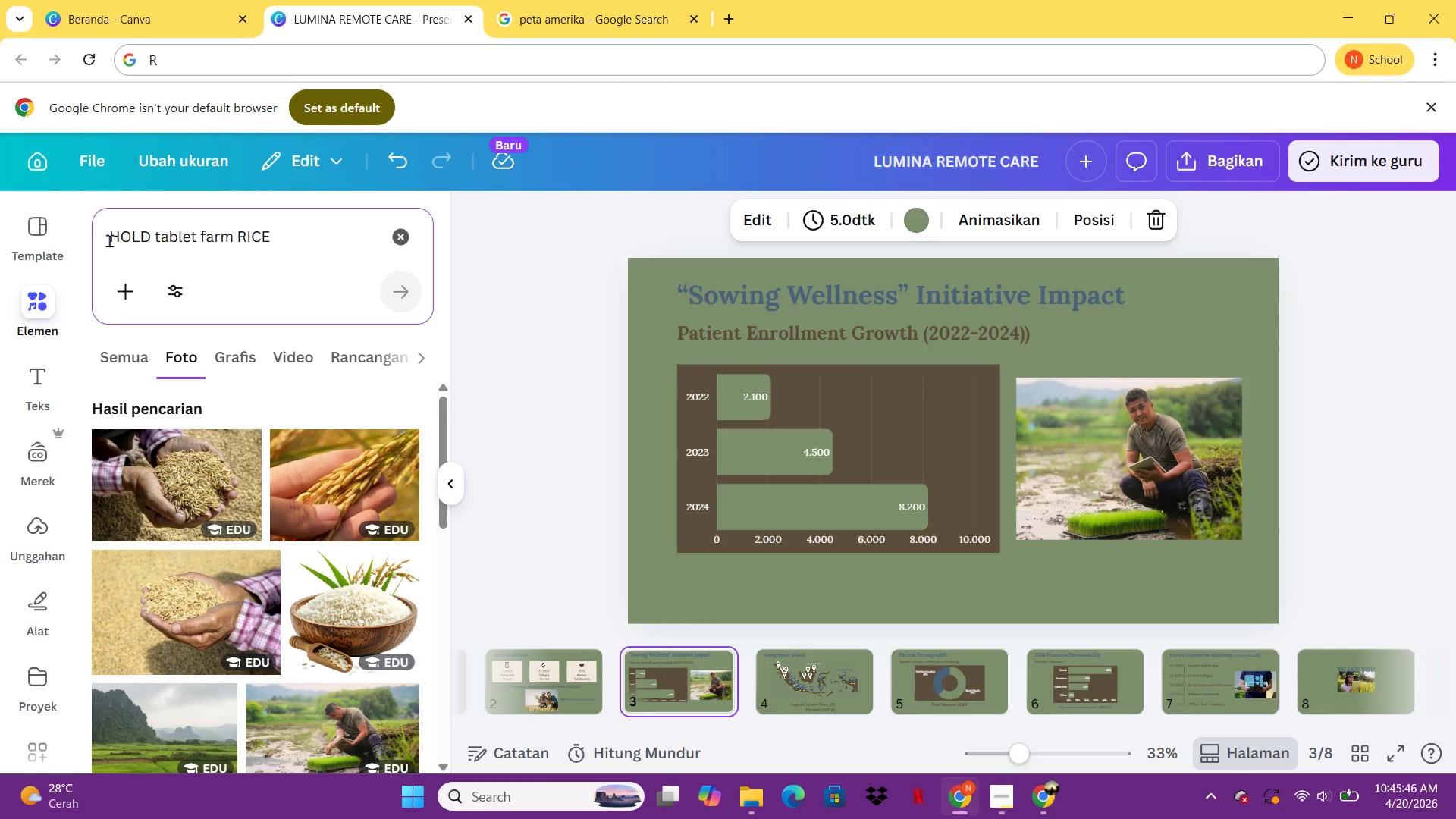 
mouse_move([234, 481])
 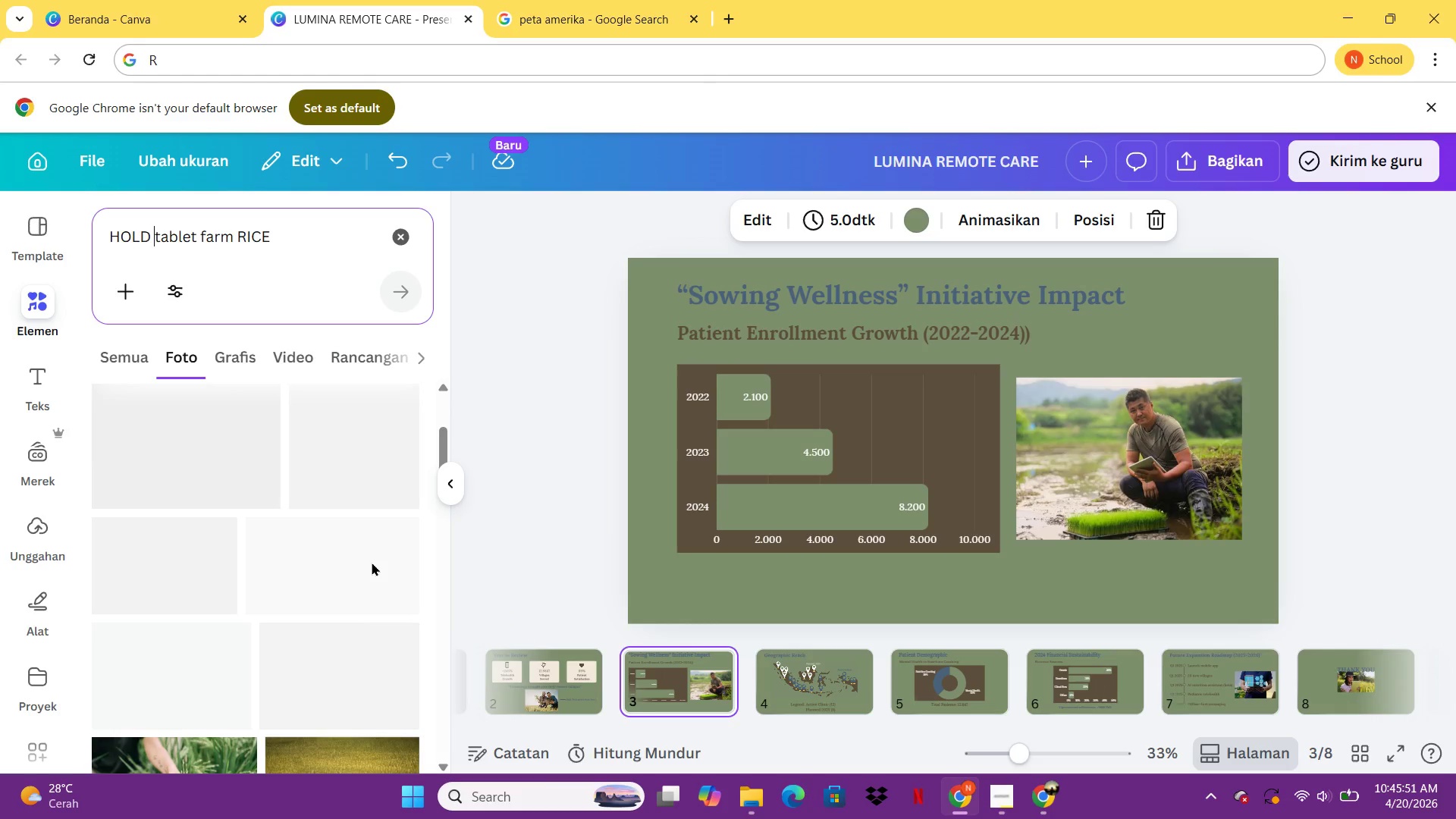 
wait(5.08)
 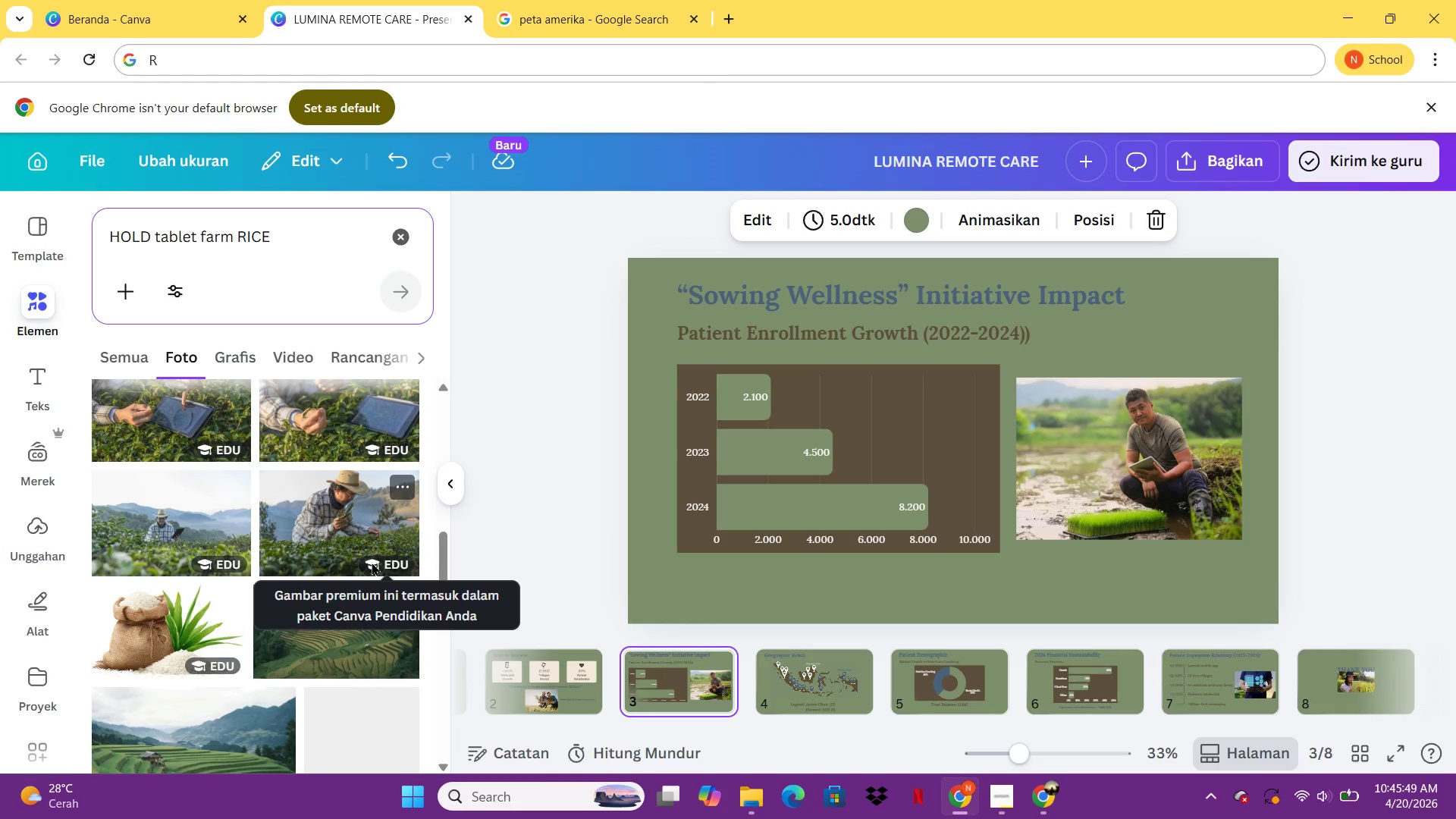 
left_click([326, 576])
 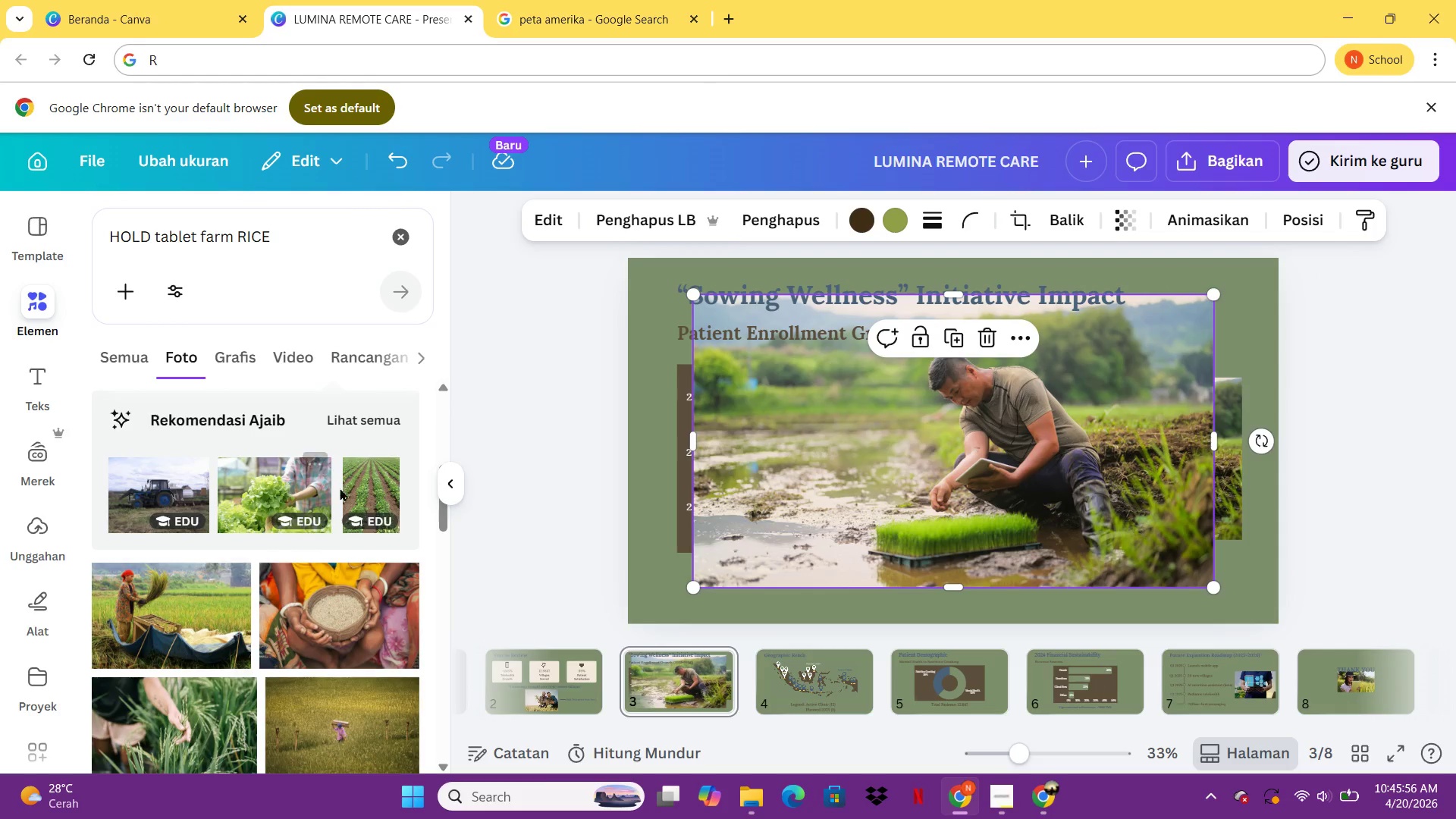 
left_click([382, 421])
 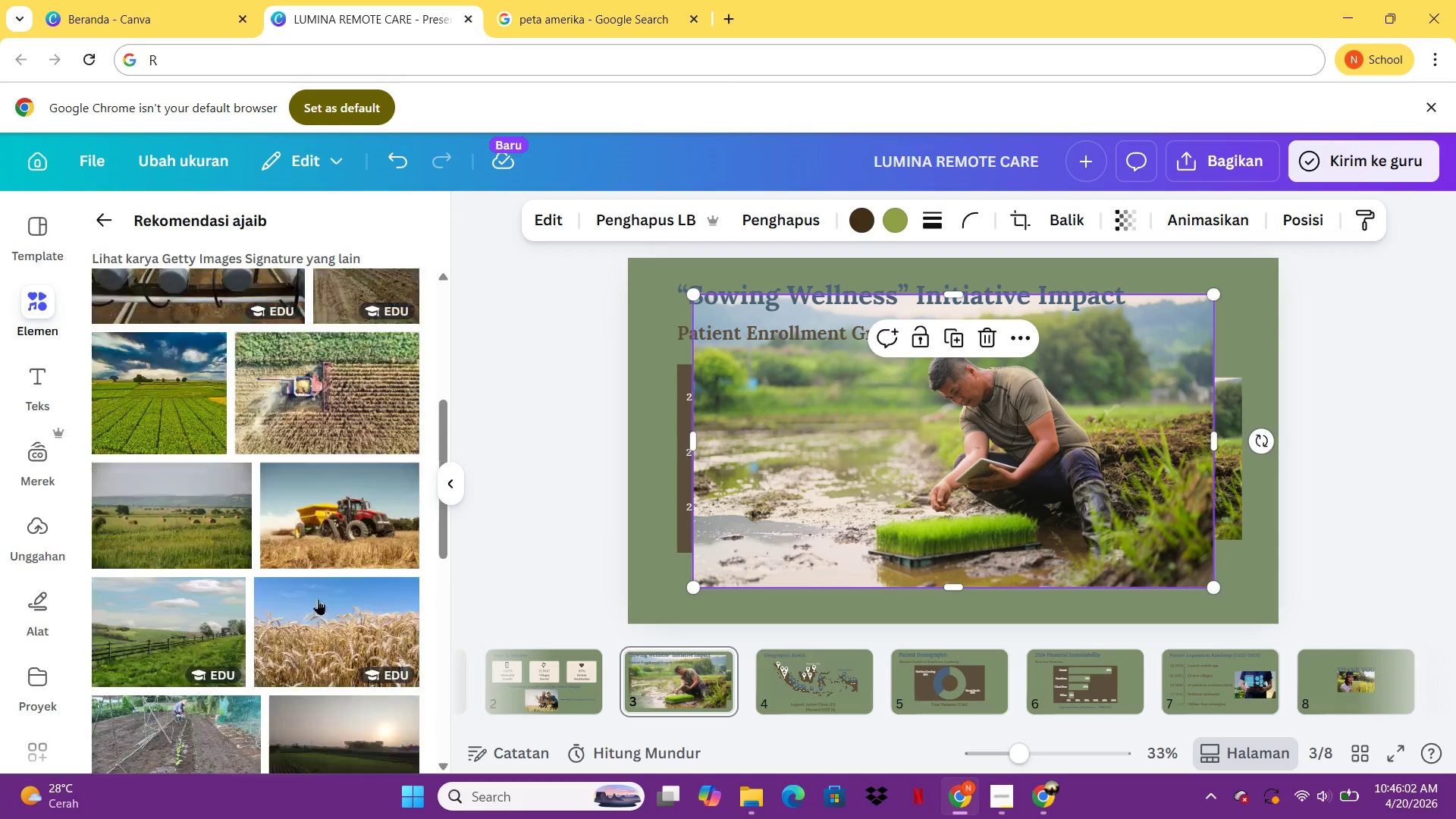 
wait(7.27)
 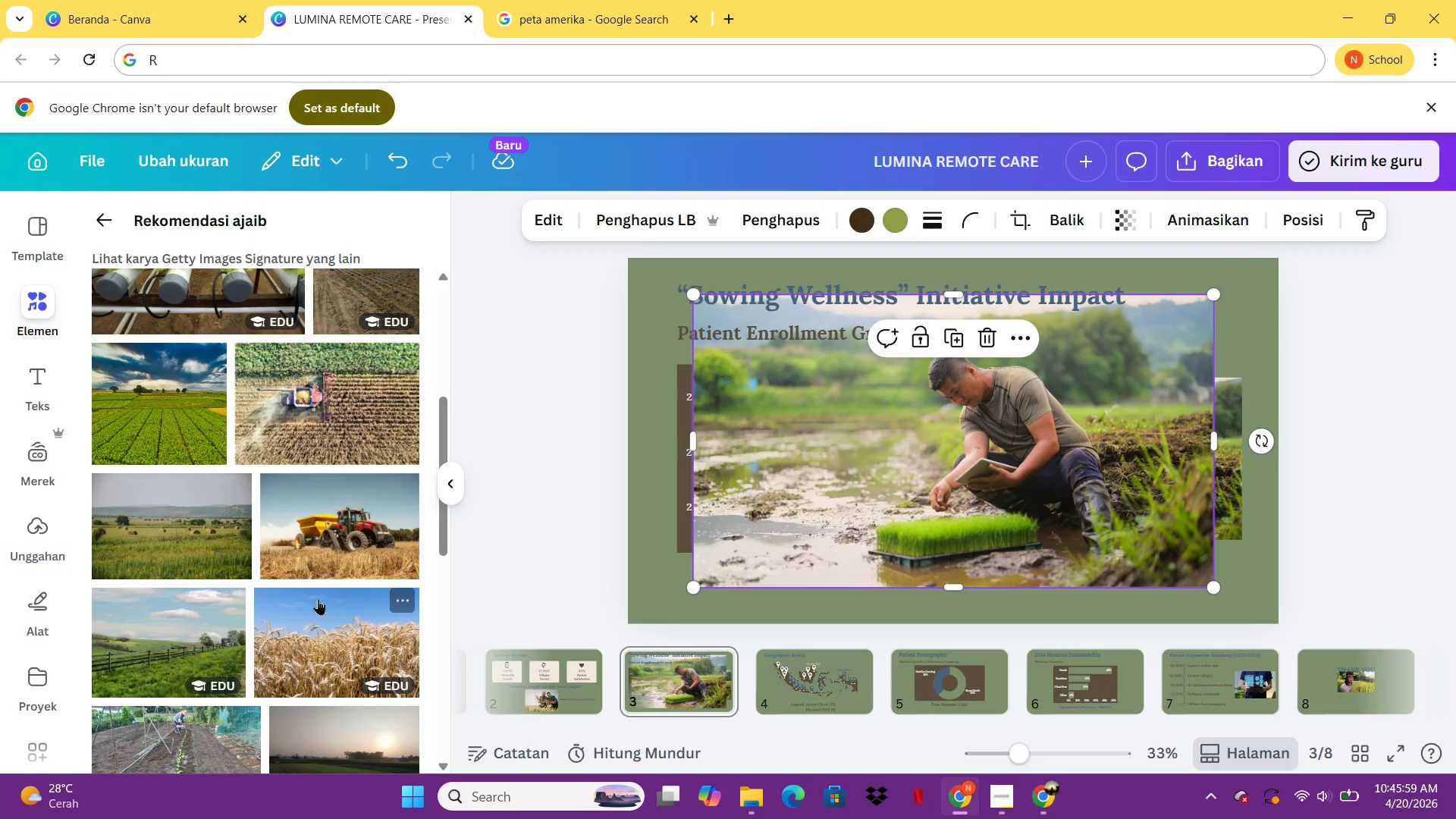 
left_click([121, 219])
 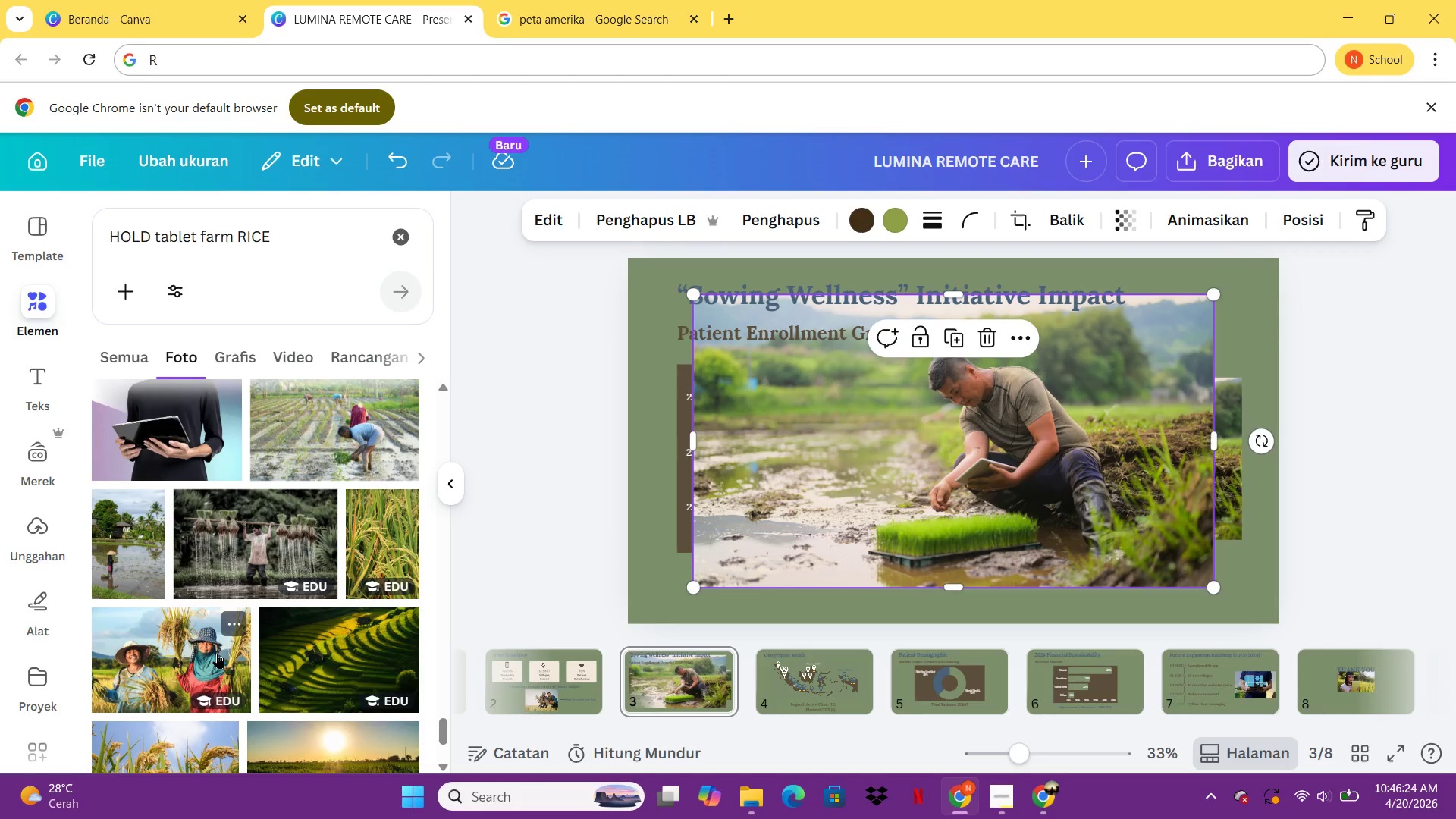 
wait(25.28)
 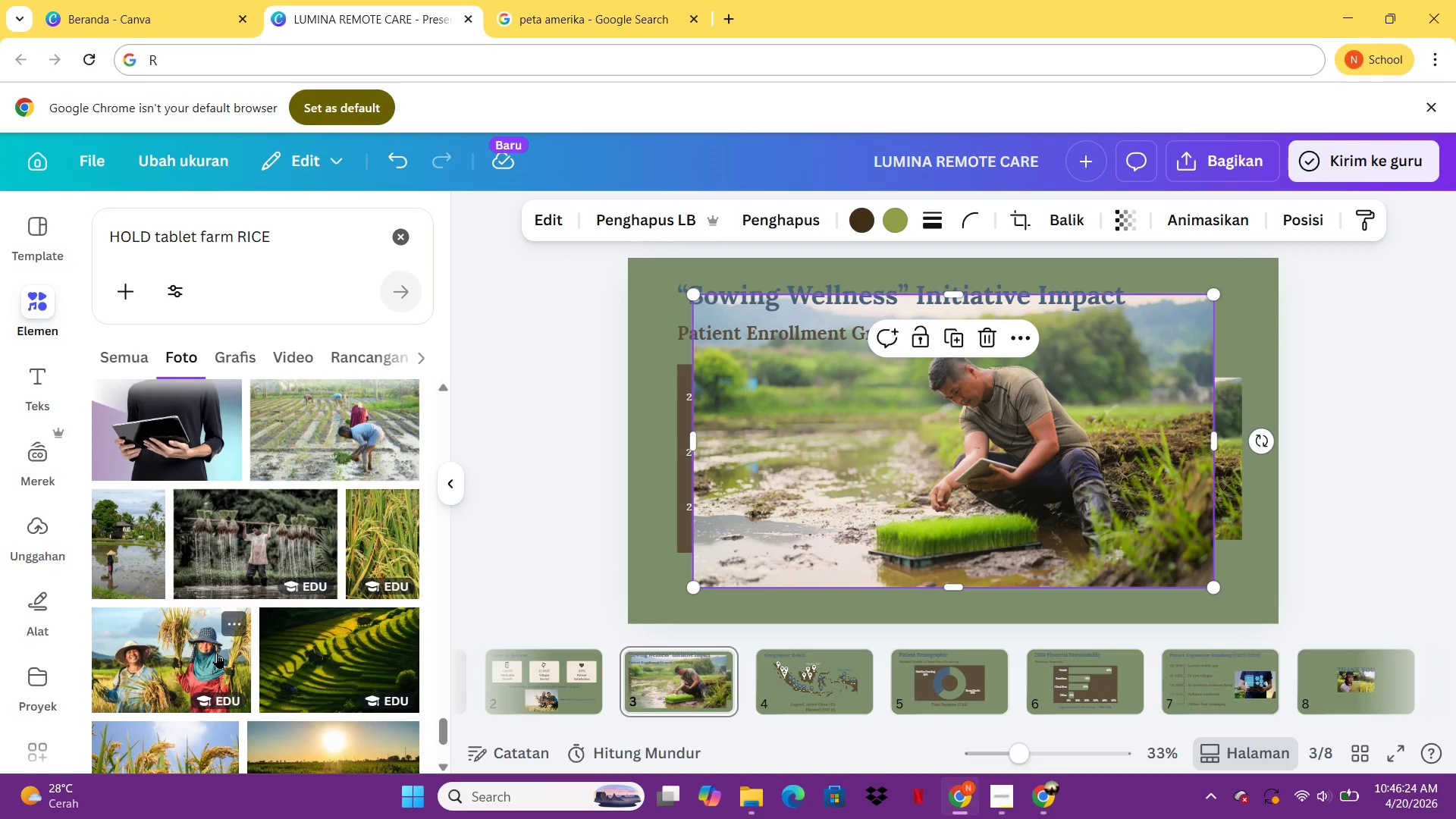 
left_click([870, 512])
 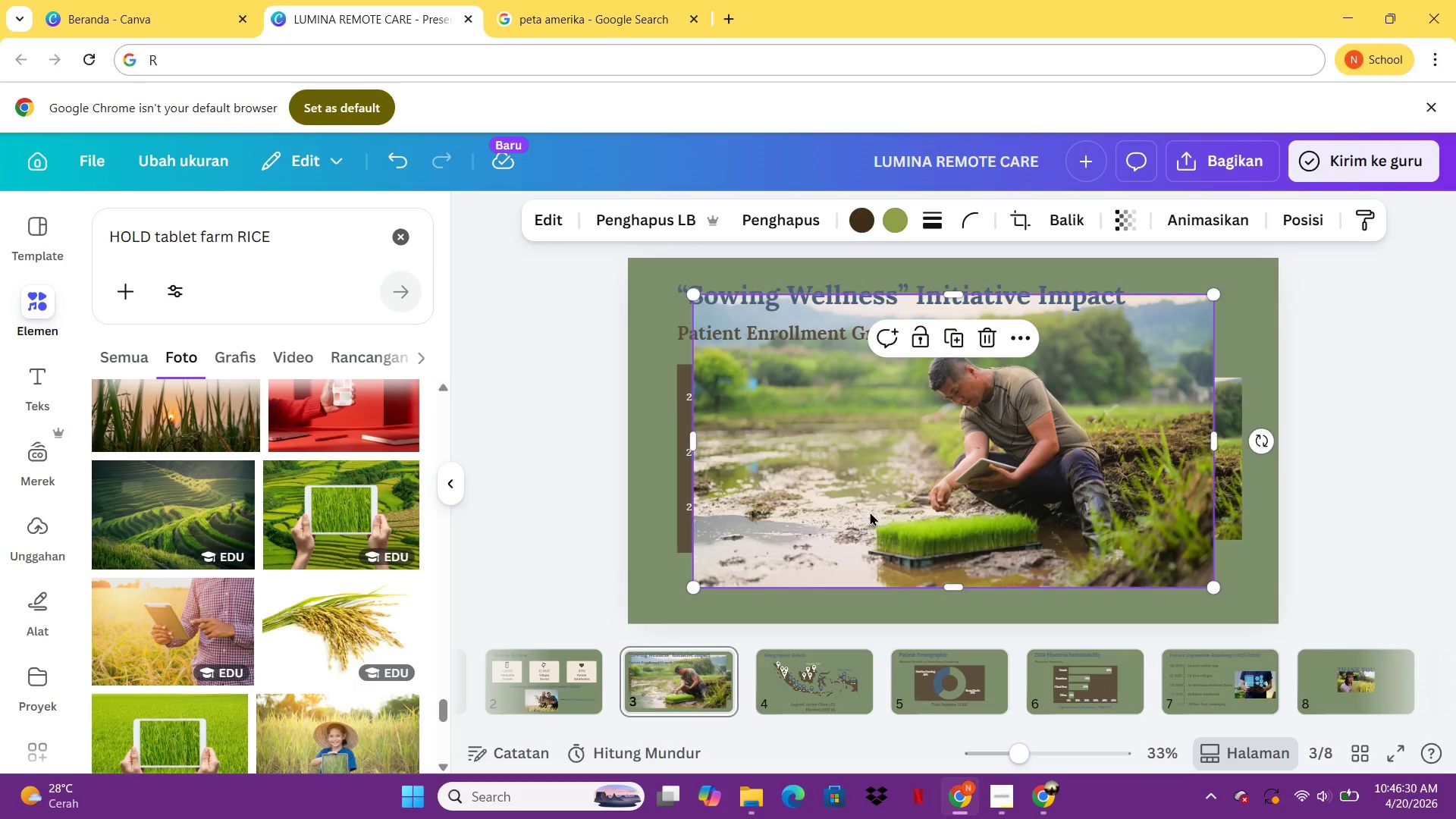 
key(Delete)
 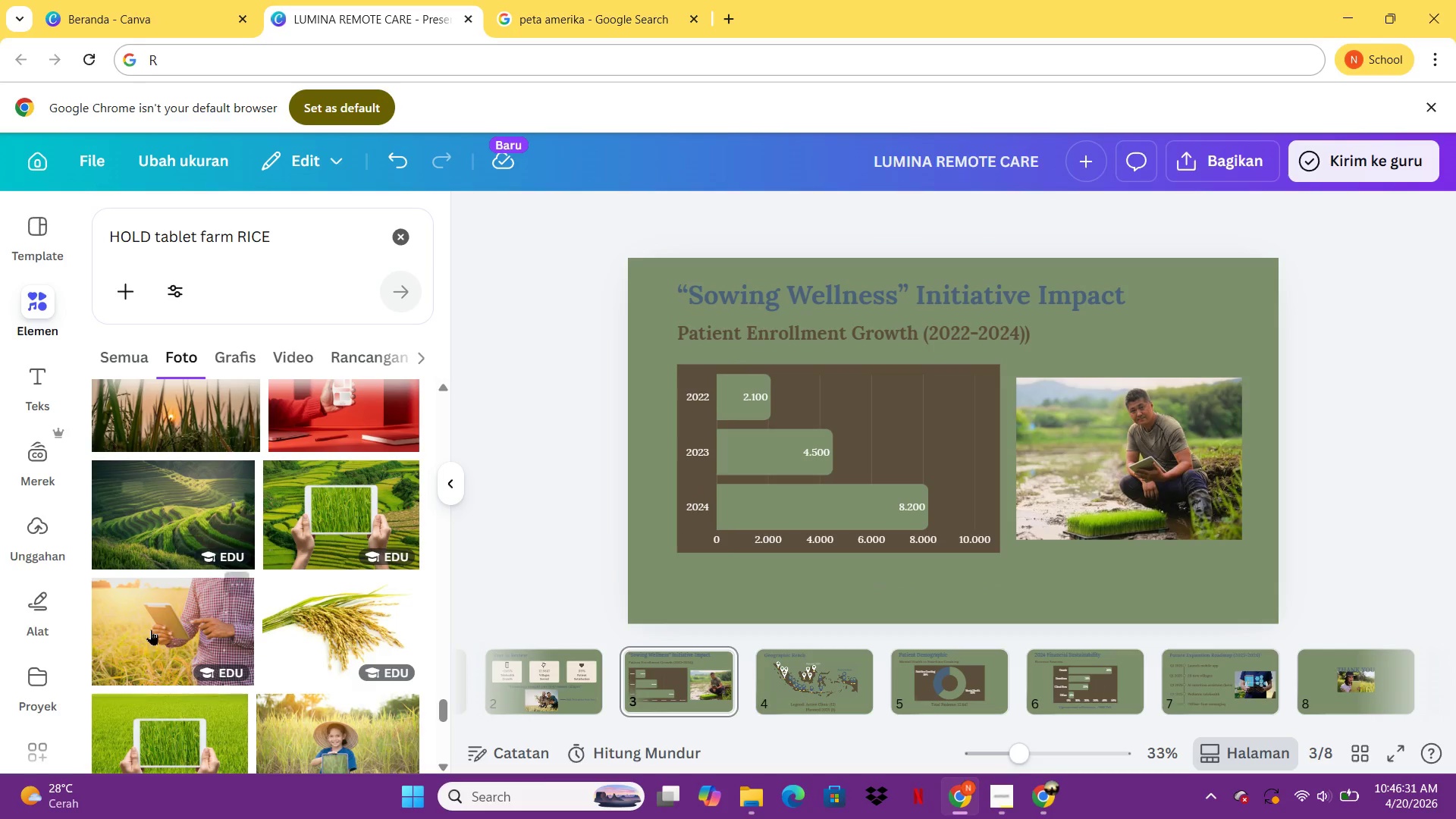 
left_click([155, 629])
 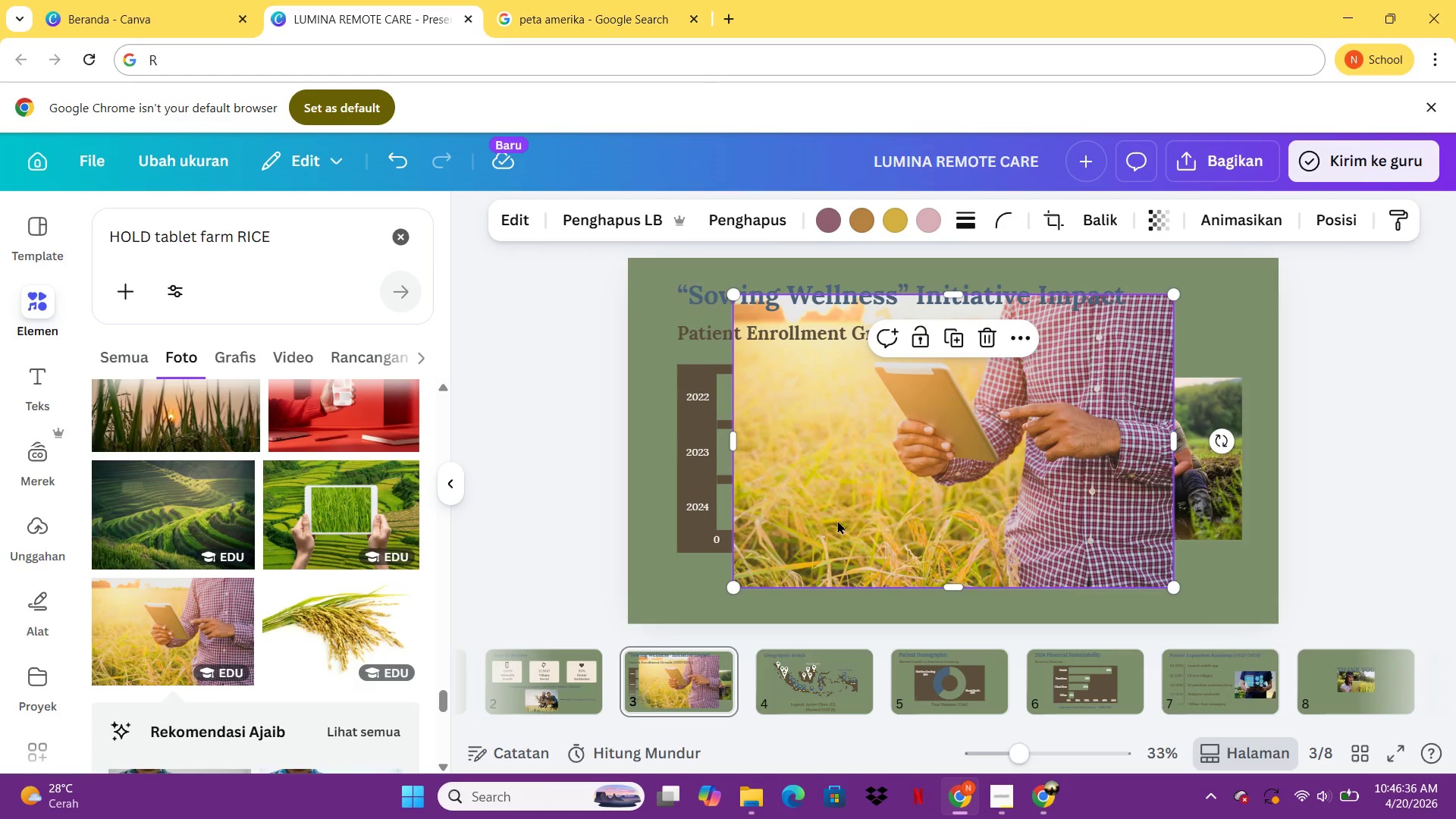 
wait(6.31)
 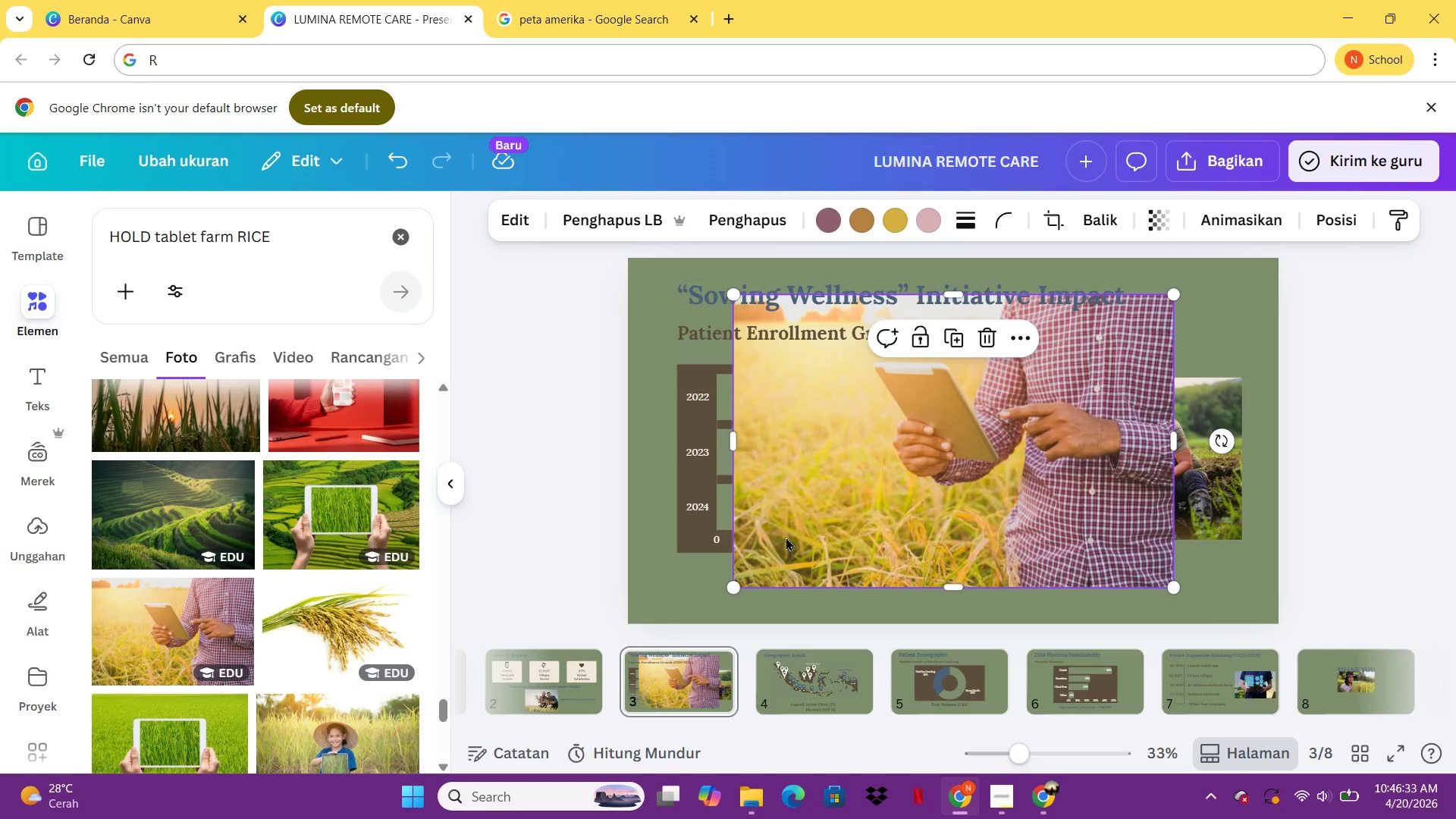 
key(Control+X)
 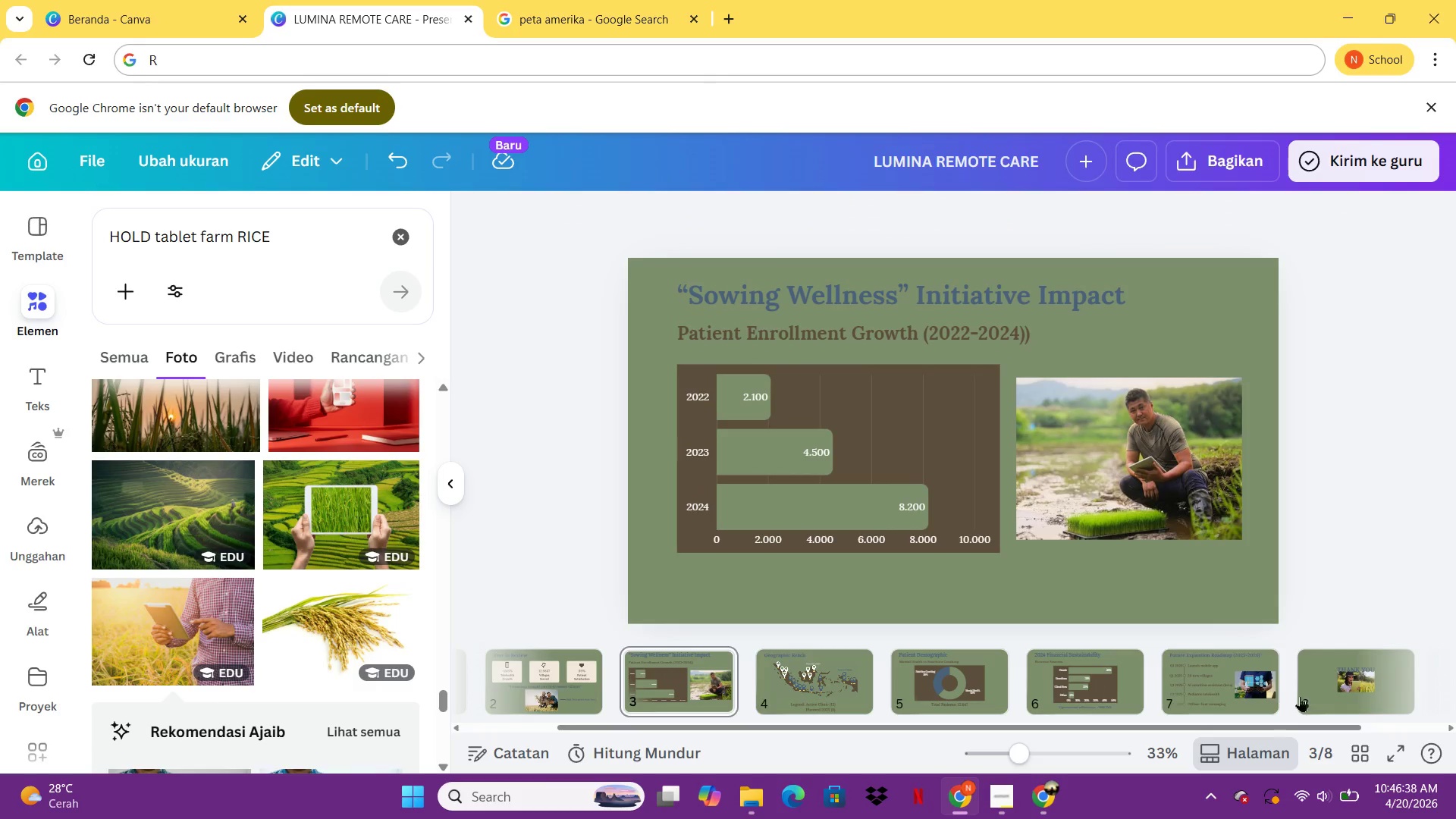 
left_click([1301, 696])
 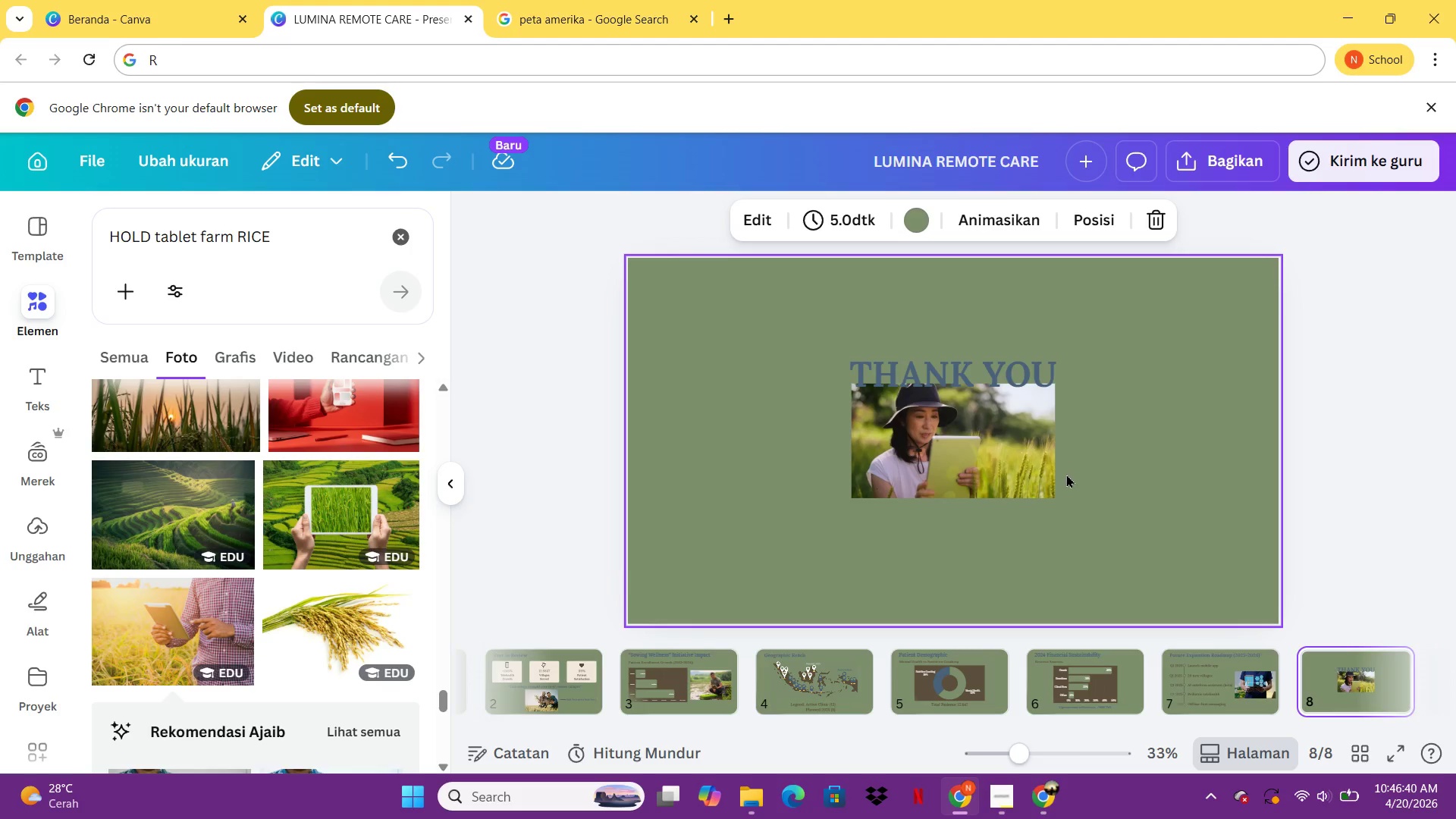 
left_click([1024, 466])
 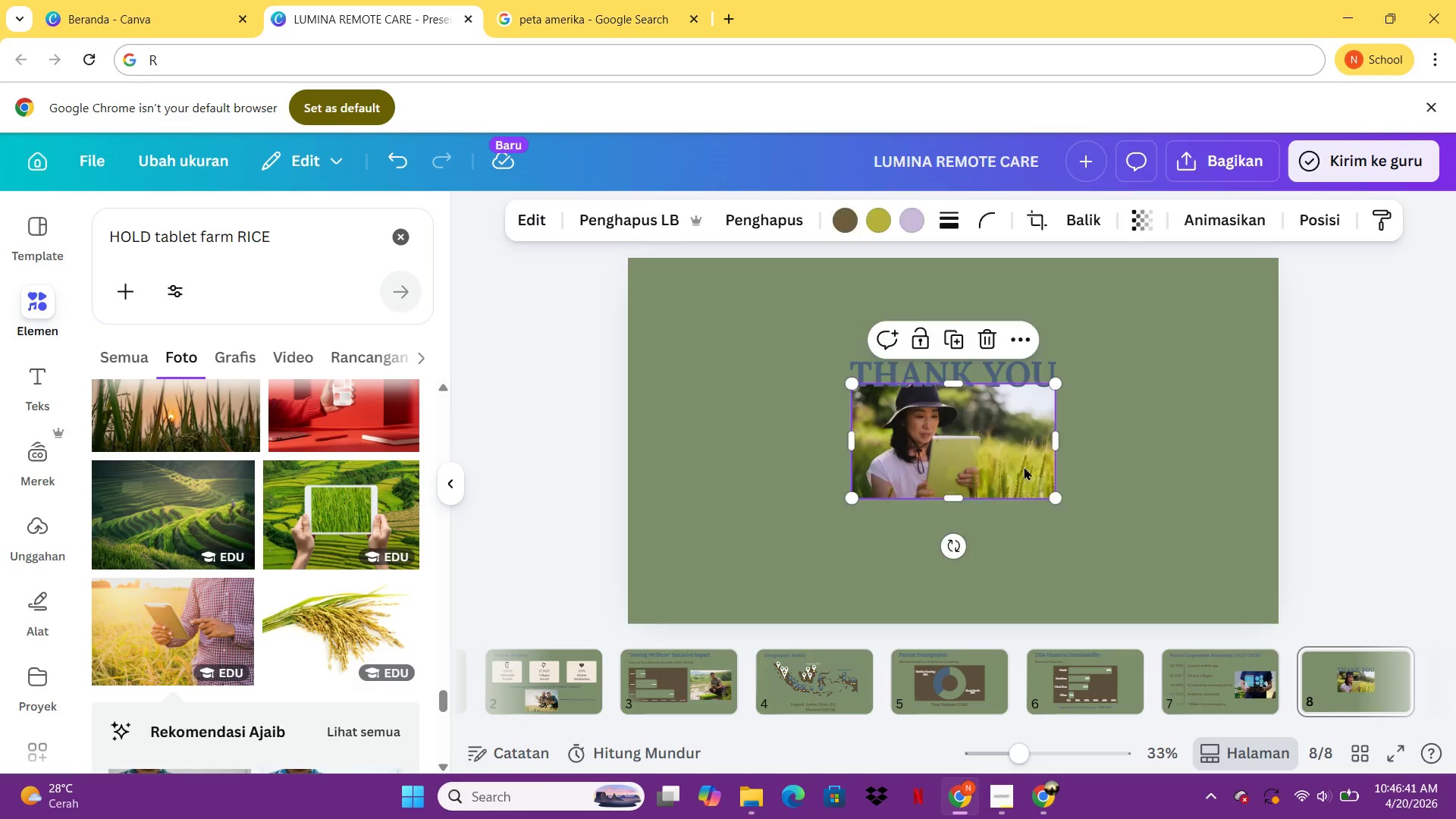 
key(Delete)
 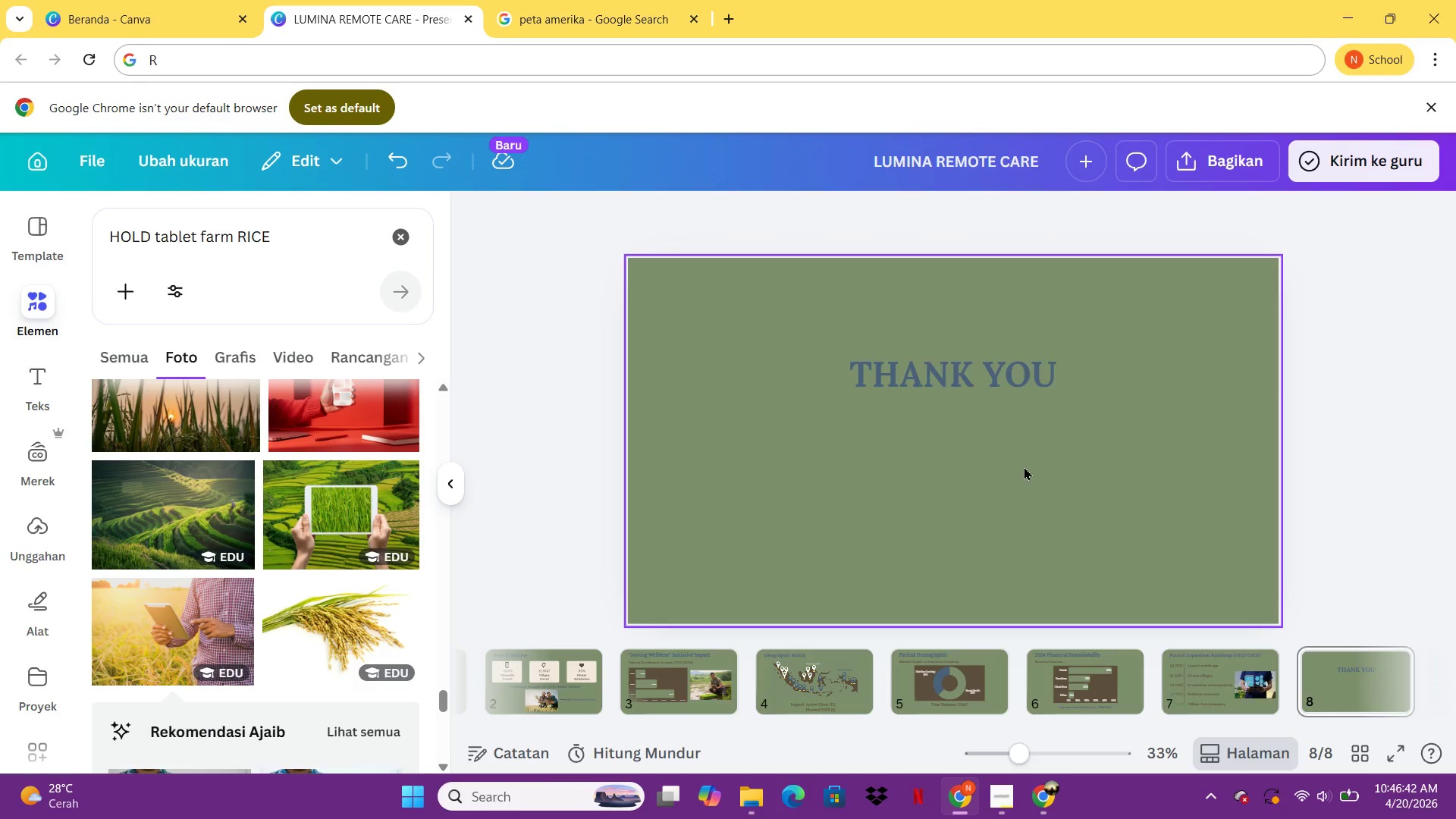 
key(Control+V)
 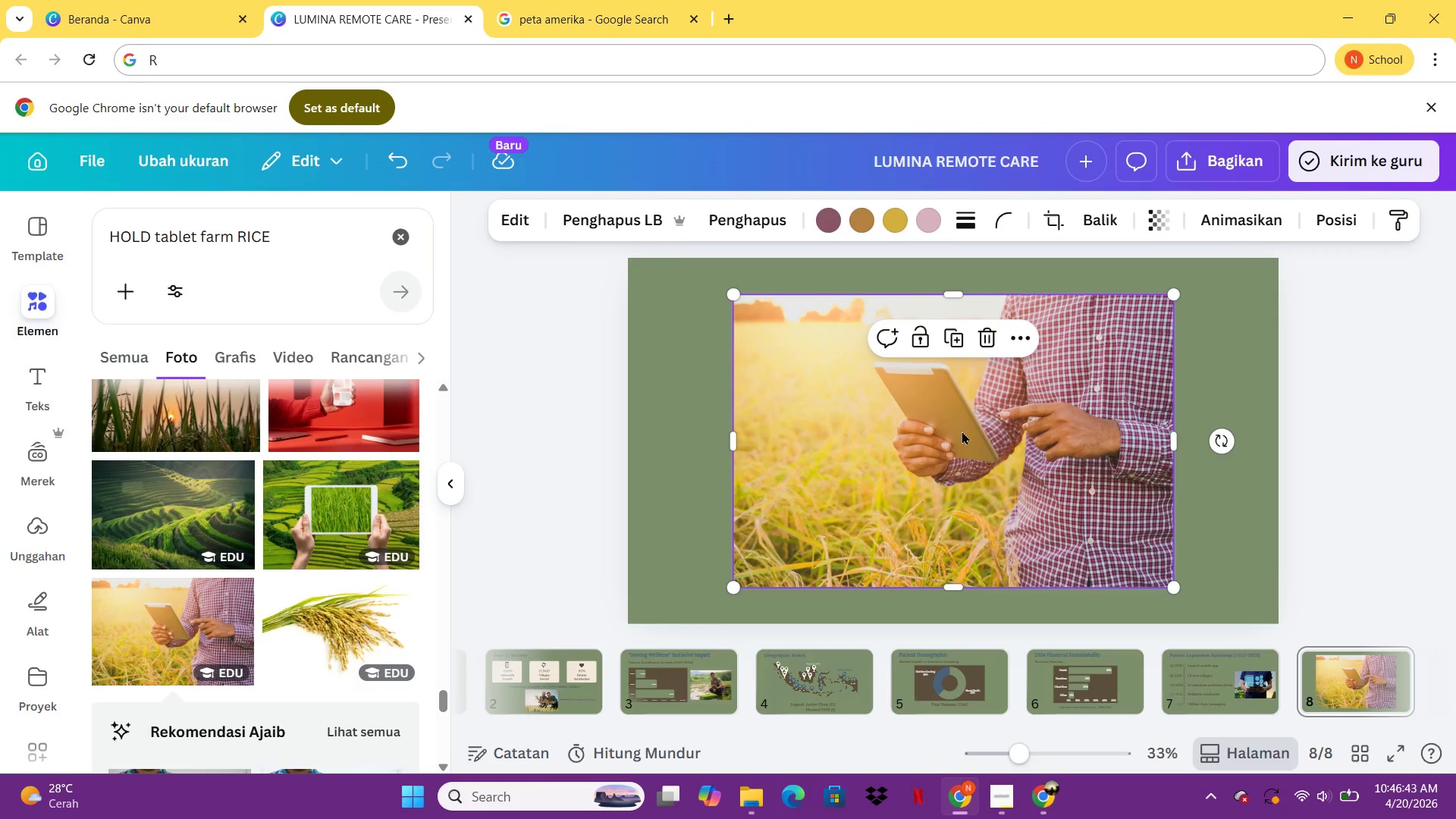 
left_click_drag(start_coordinate=[852, 390], to_coordinate=[877, 519])
 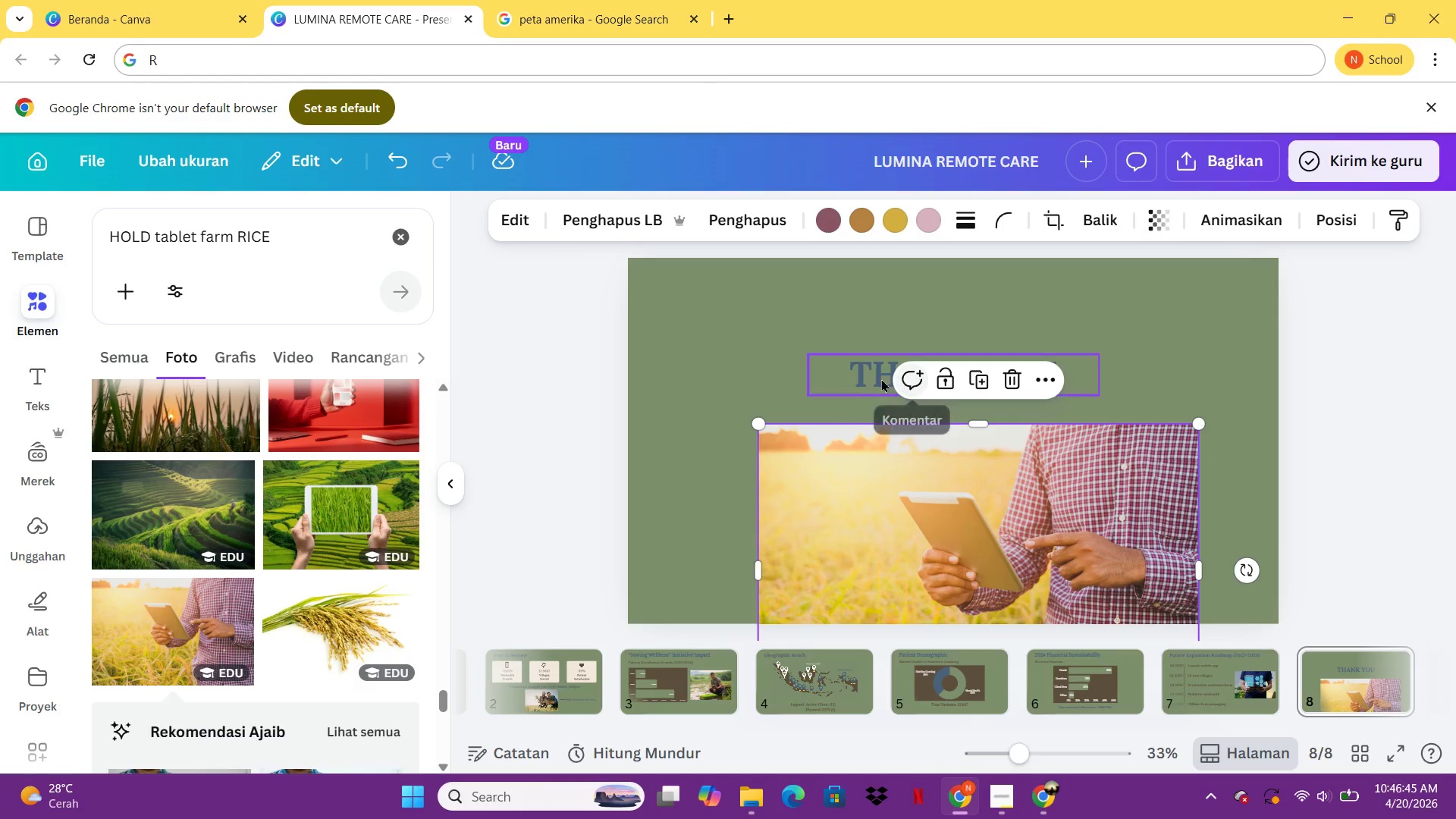 
left_click_drag(start_coordinate=[868, 378], to_coordinate=[865, 315])
 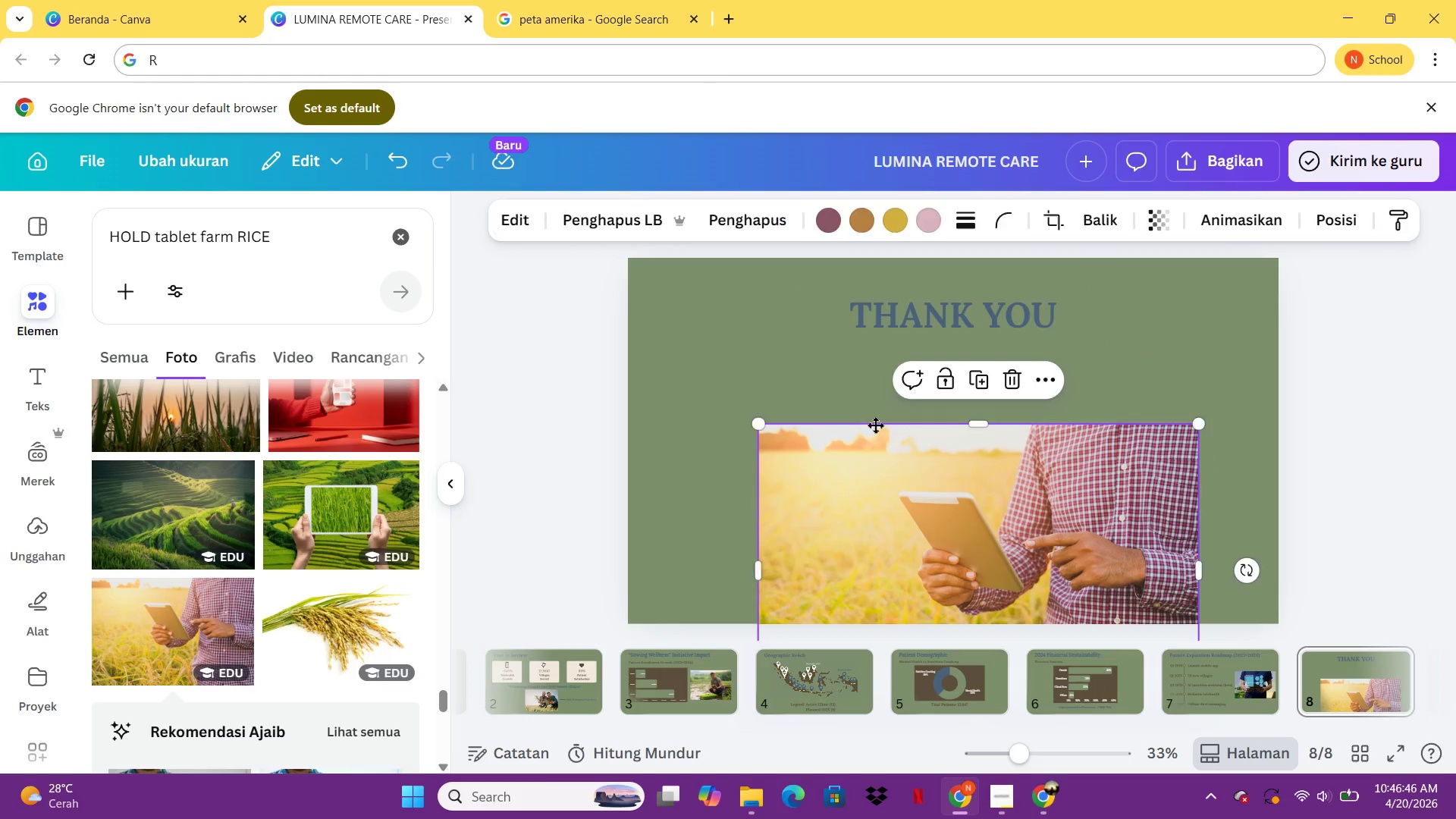 
left_click_drag(start_coordinate=[883, 457], to_coordinate=[866, 369])
 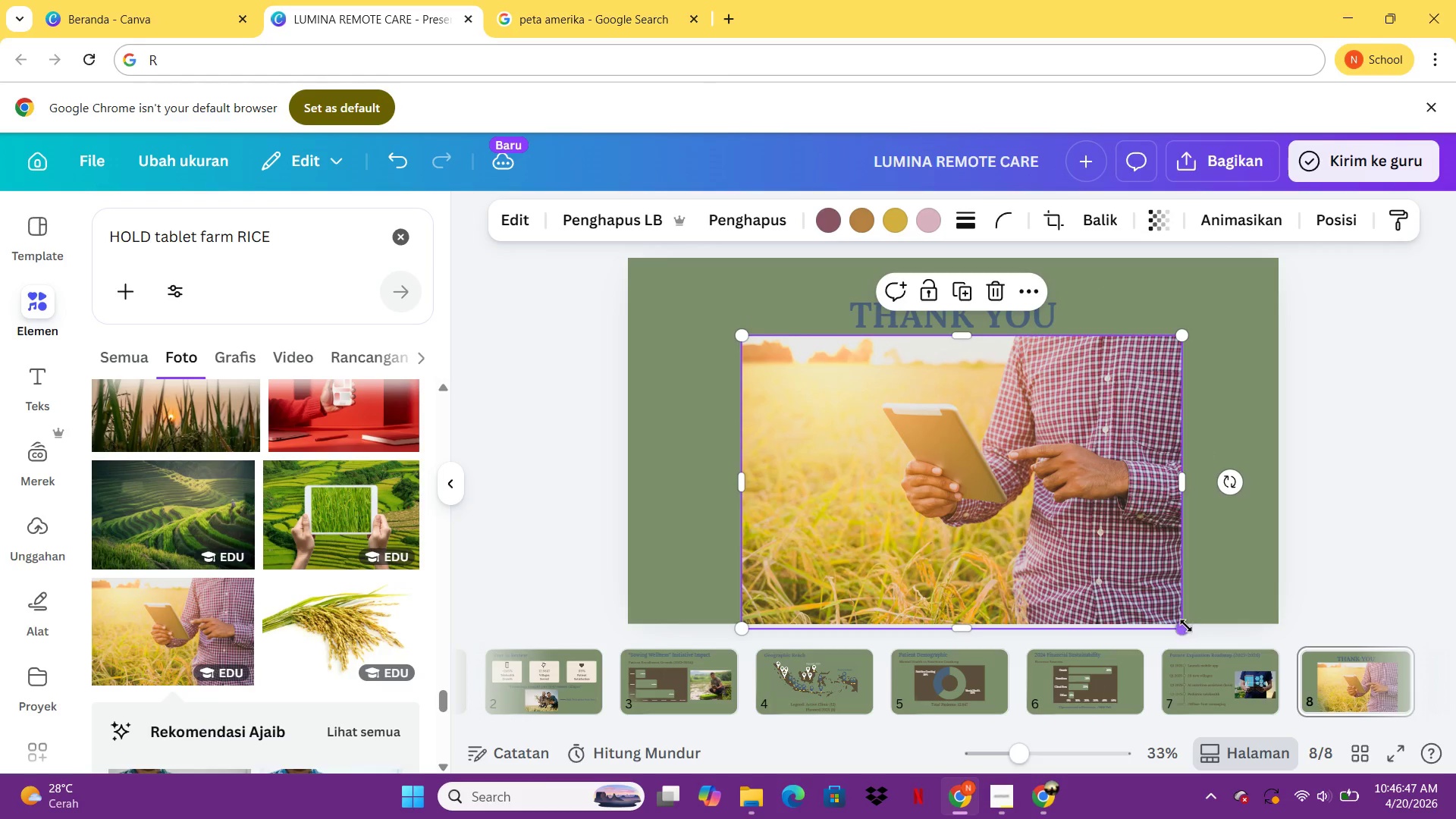 
left_click_drag(start_coordinate=[1182, 626], to_coordinate=[1034, 483])
 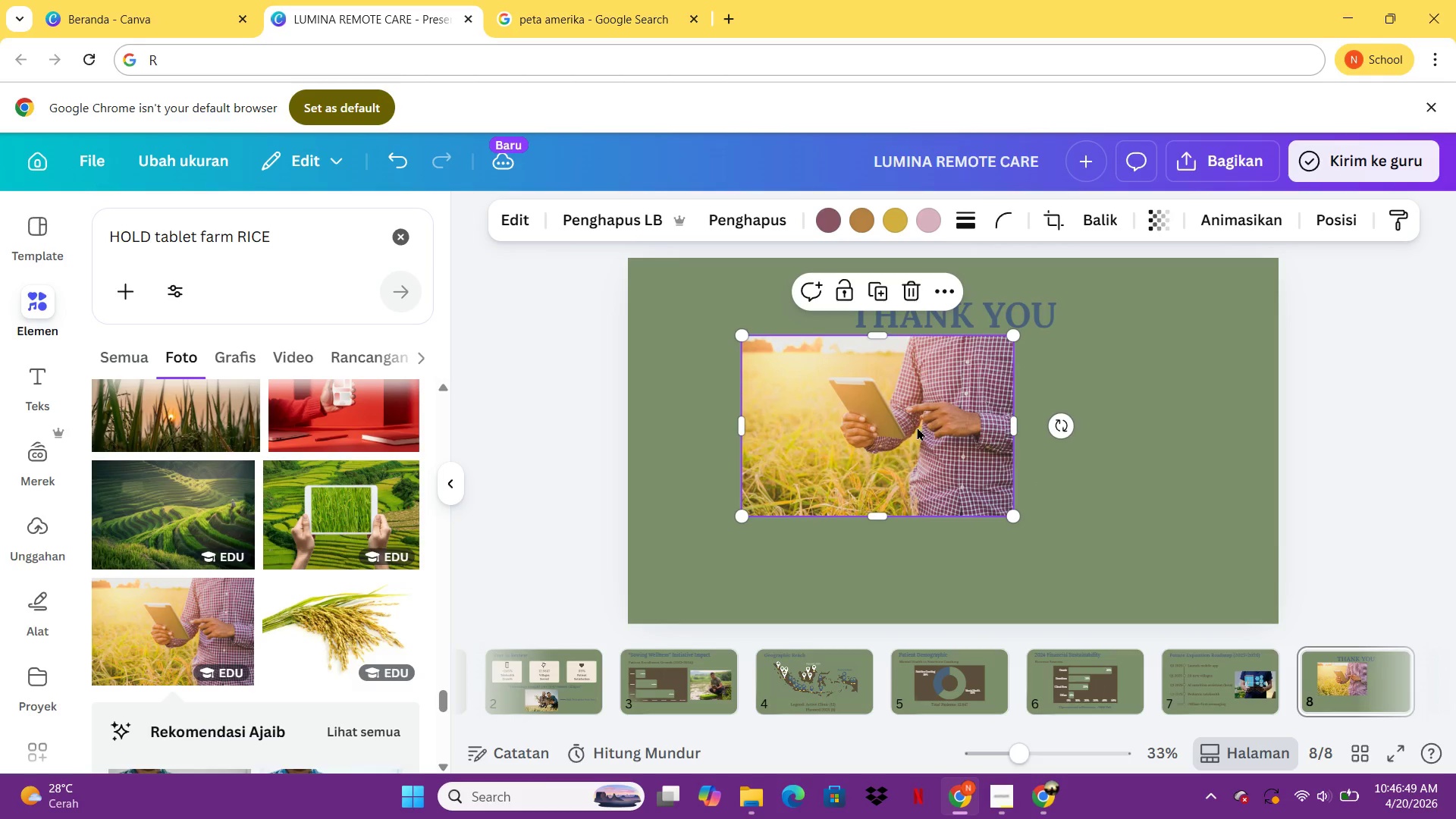 
left_click_drag(start_coordinate=[917, 427], to_coordinate=[996, 445])
 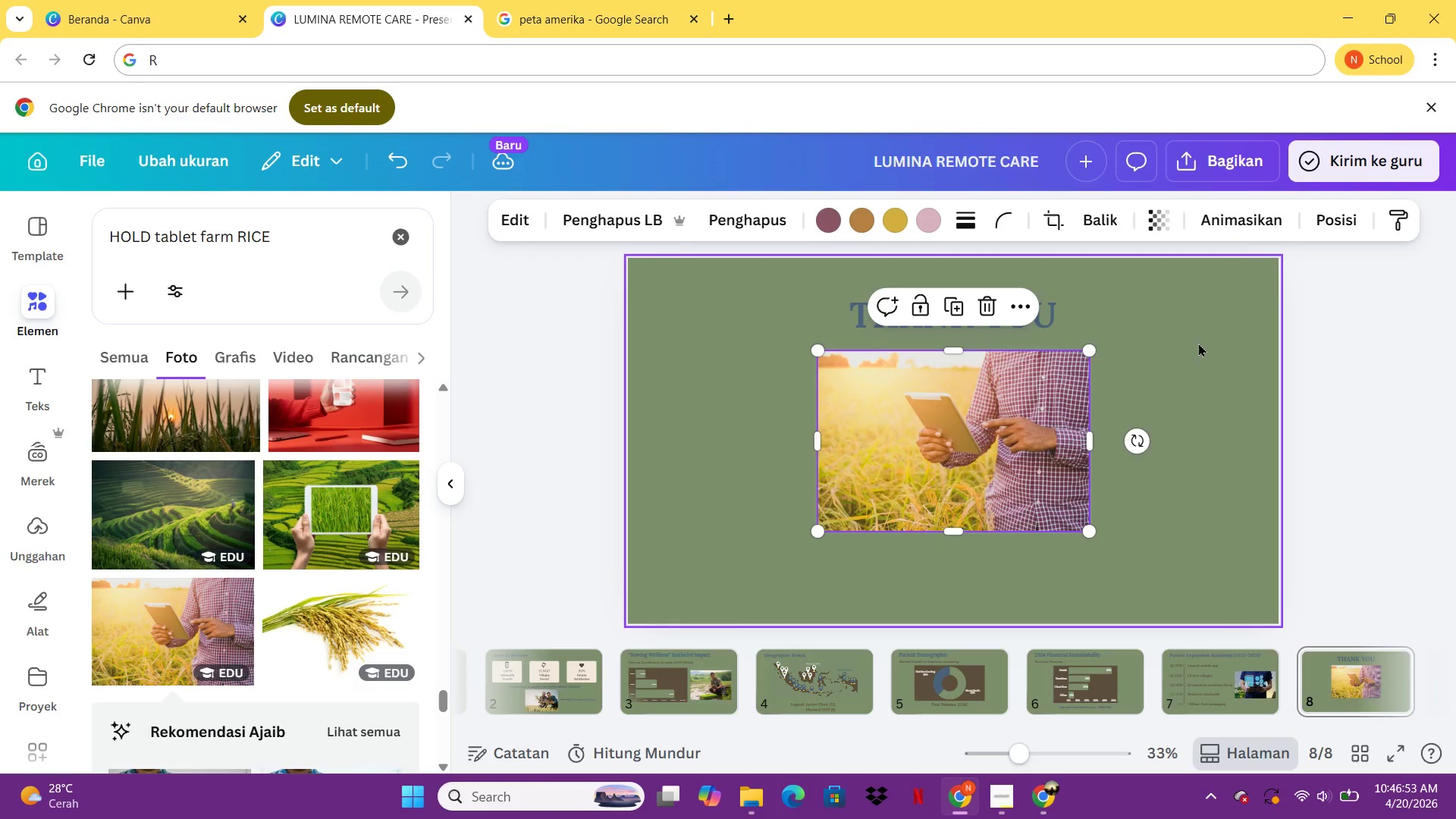 
left_click([1215, 338])
 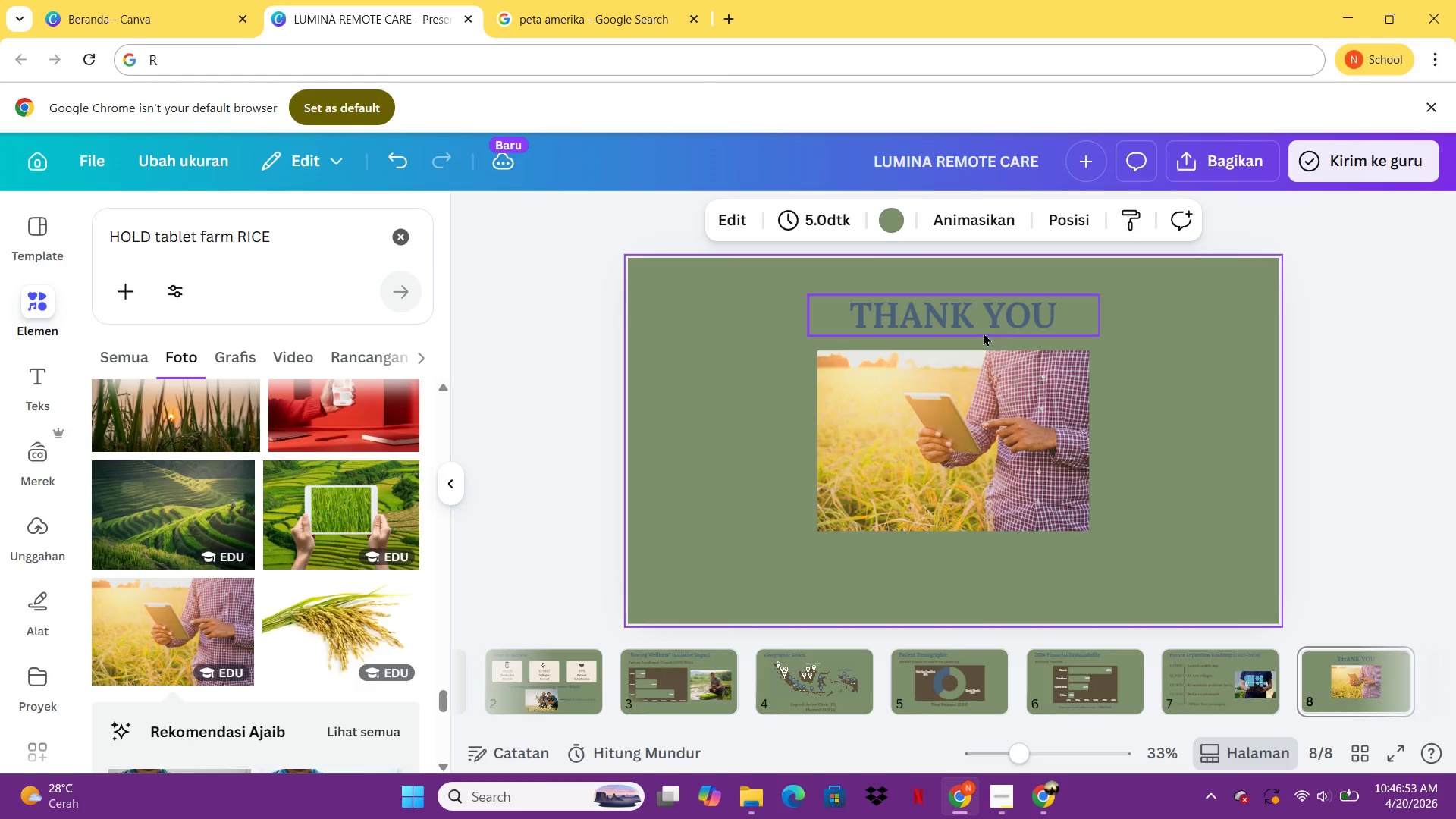 
left_click_drag(start_coordinate=[983, 332], to_coordinate=[978, 340])
 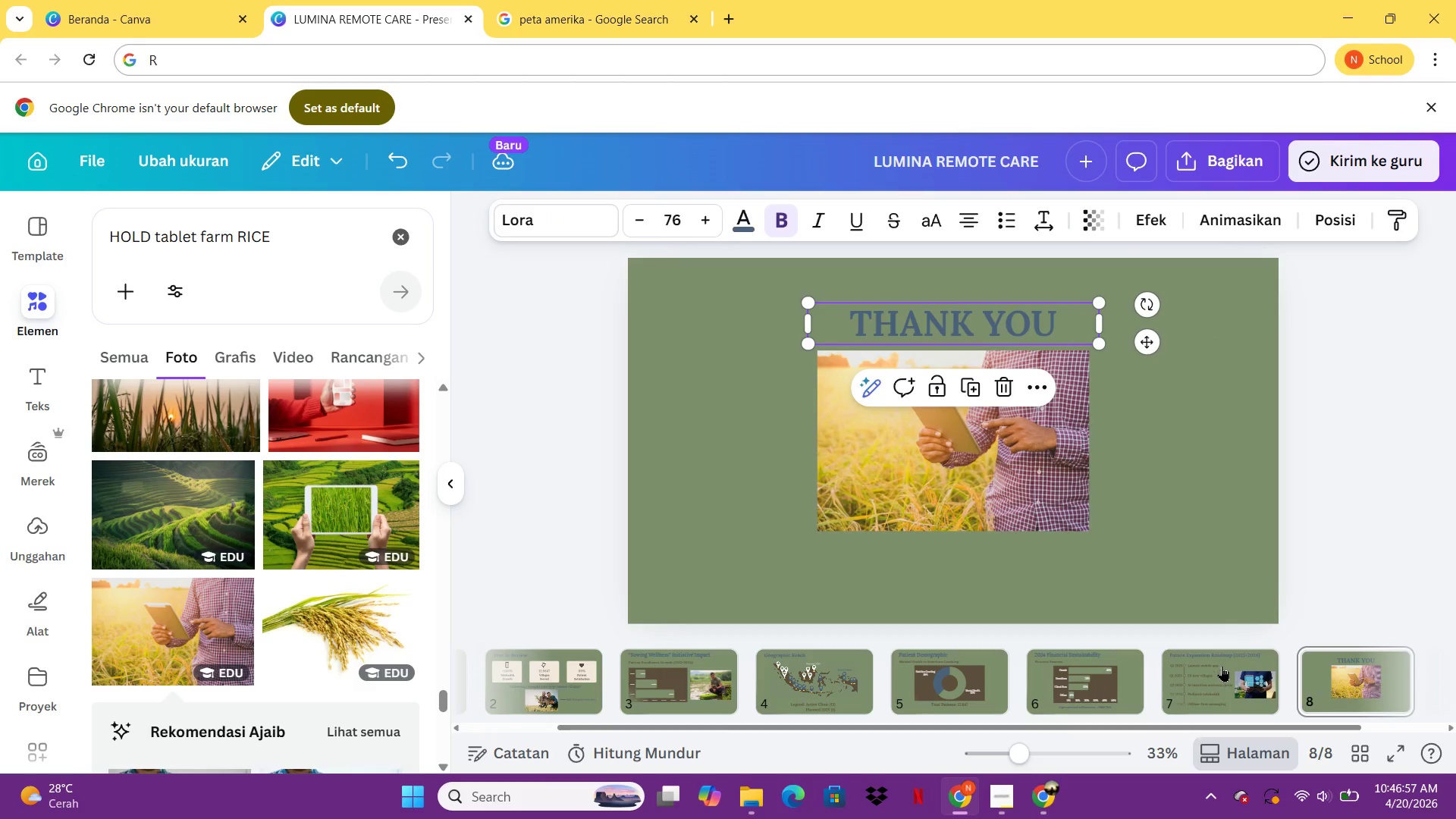 
left_click([1223, 673])
 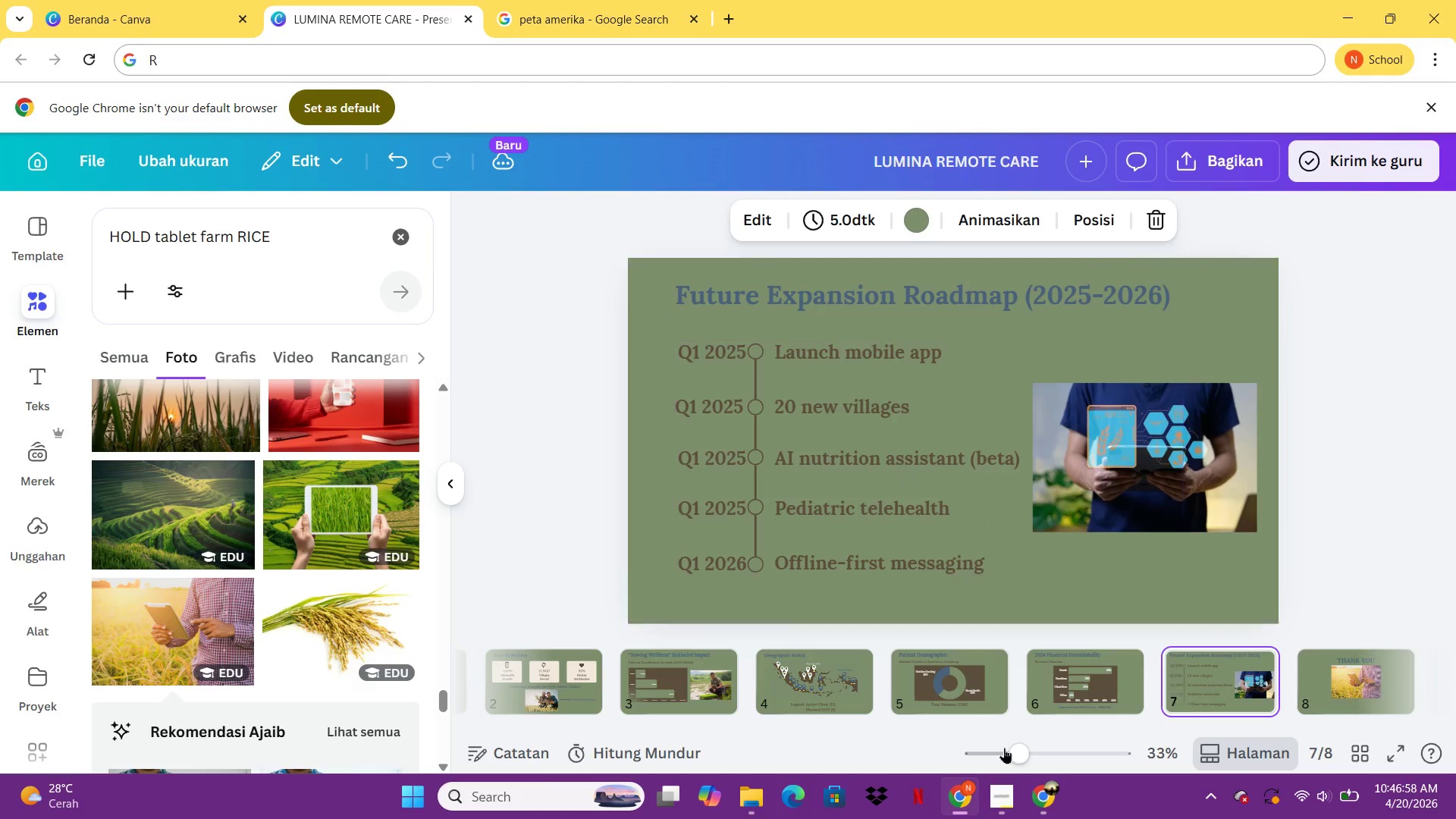 
left_click([1067, 705])
 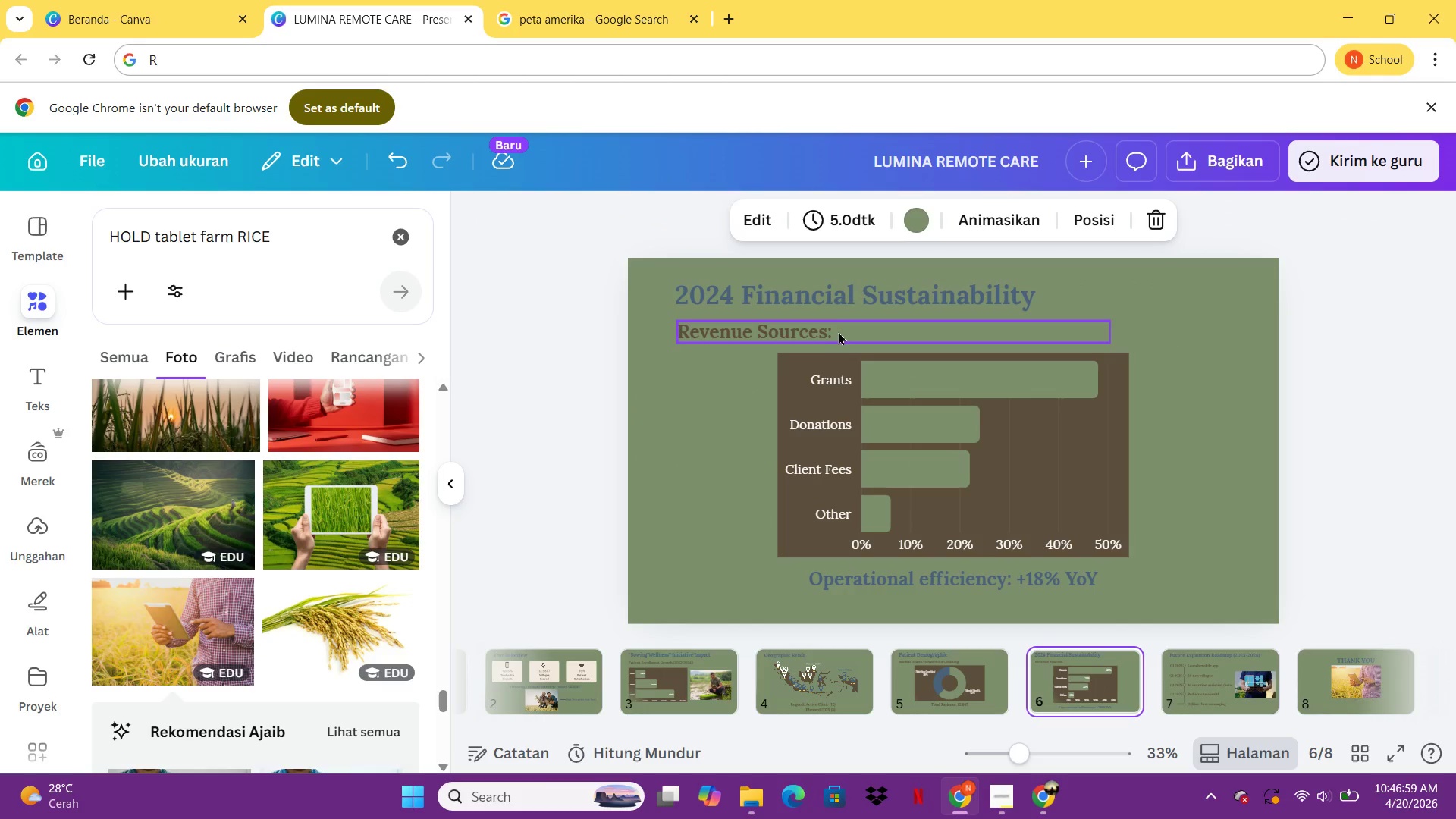 
left_click([833, 333])
 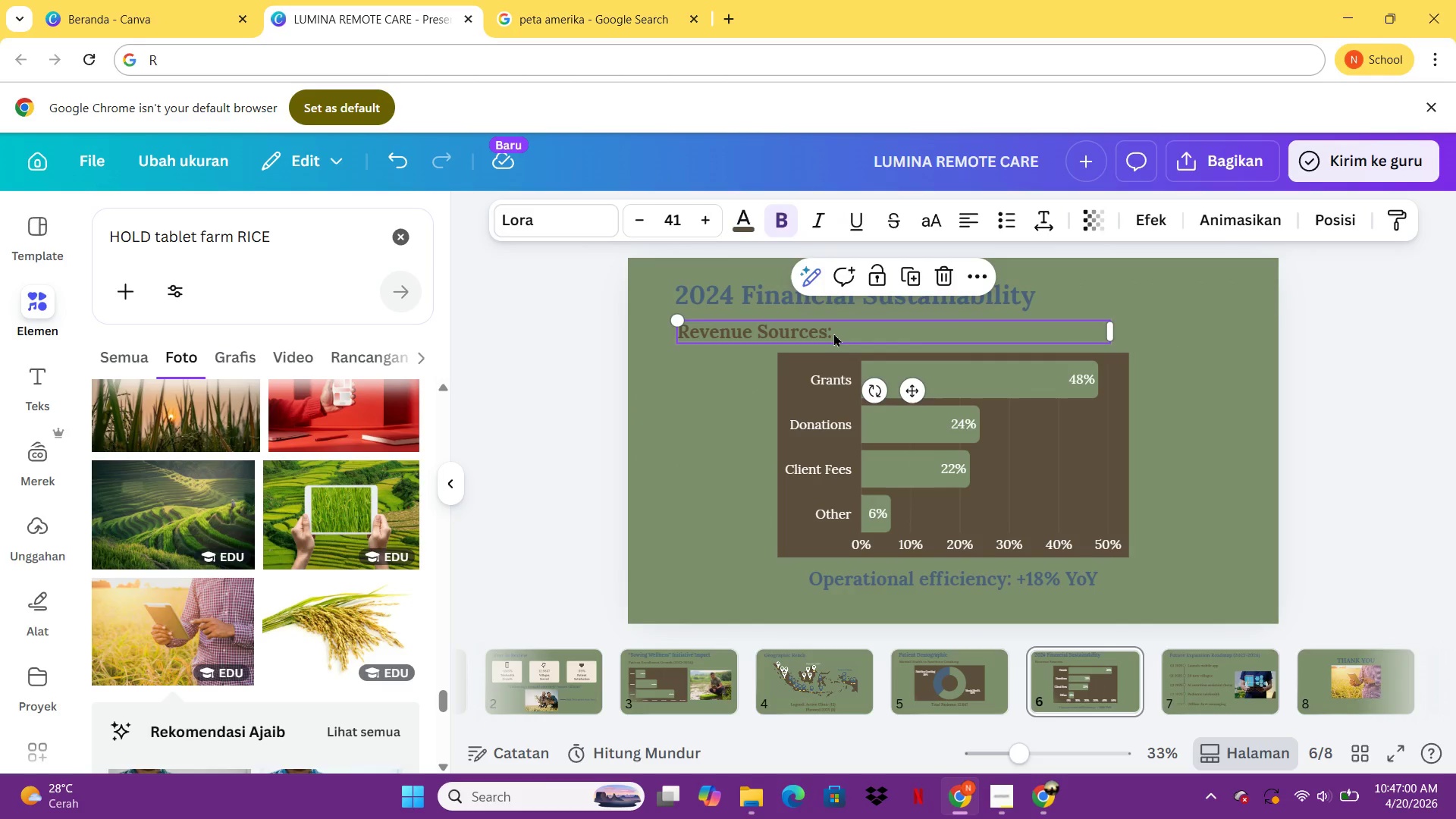 
key(Control+C)
 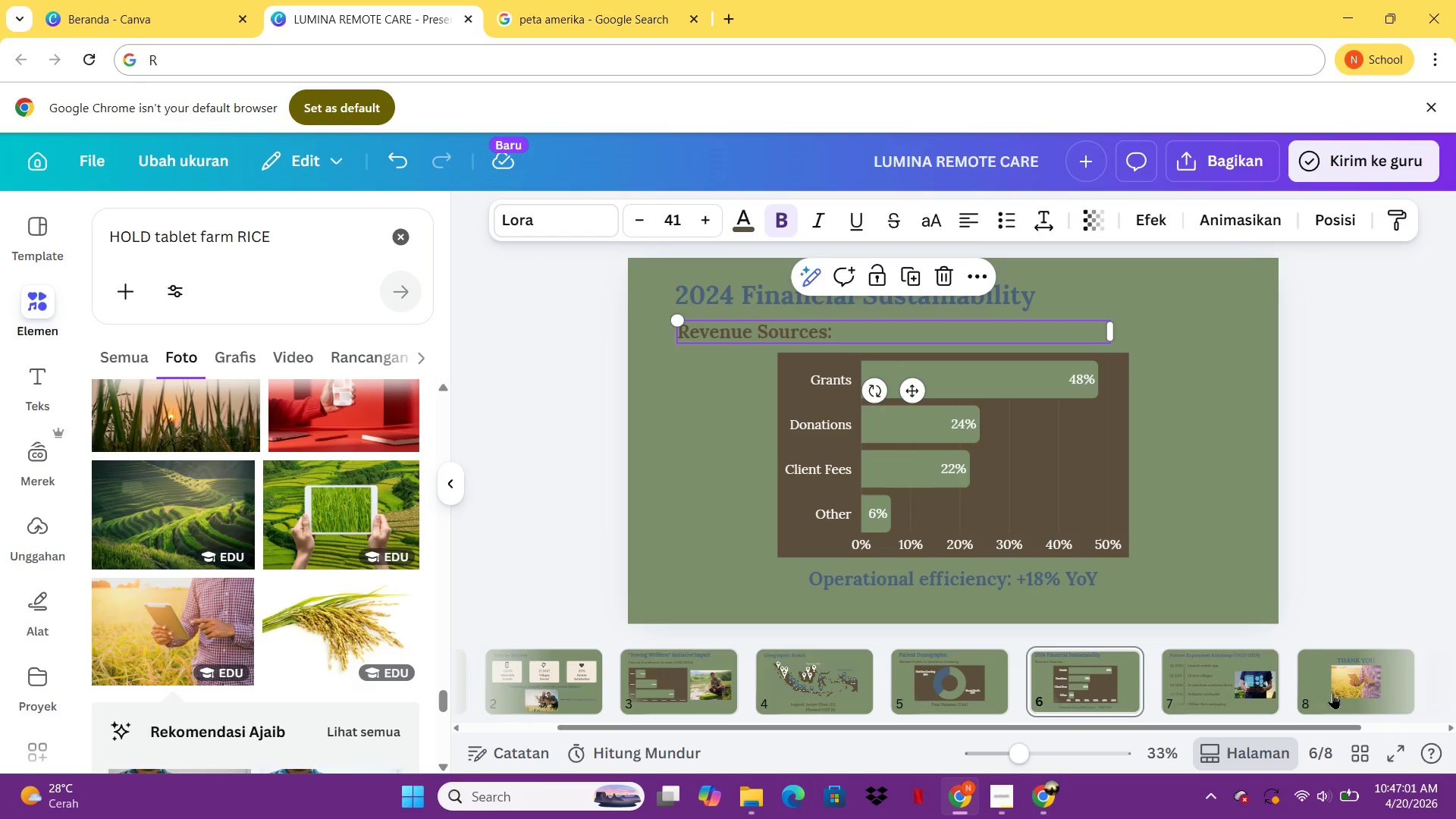 
left_click([1333, 695])
 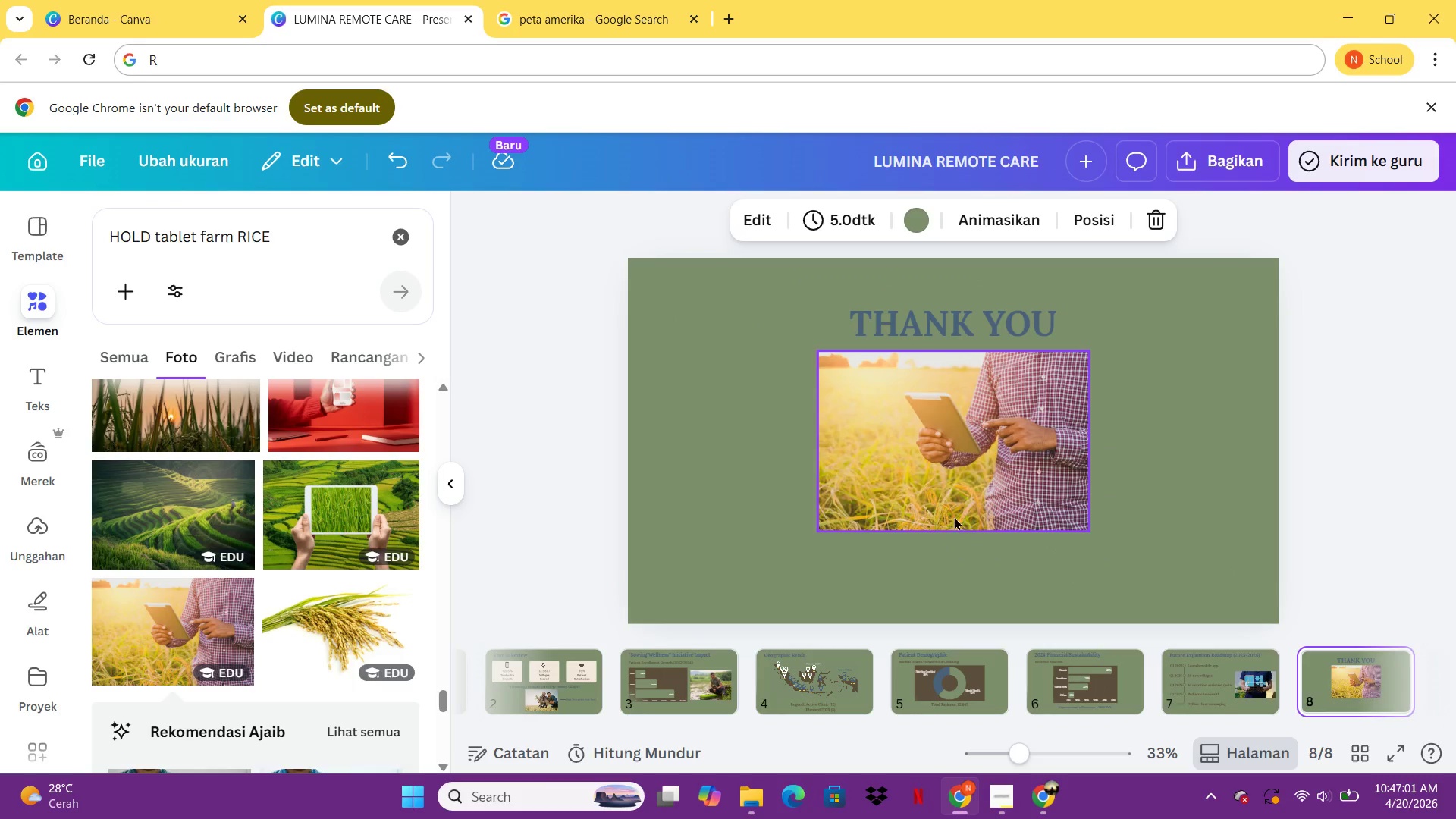 
key(Control+V)
 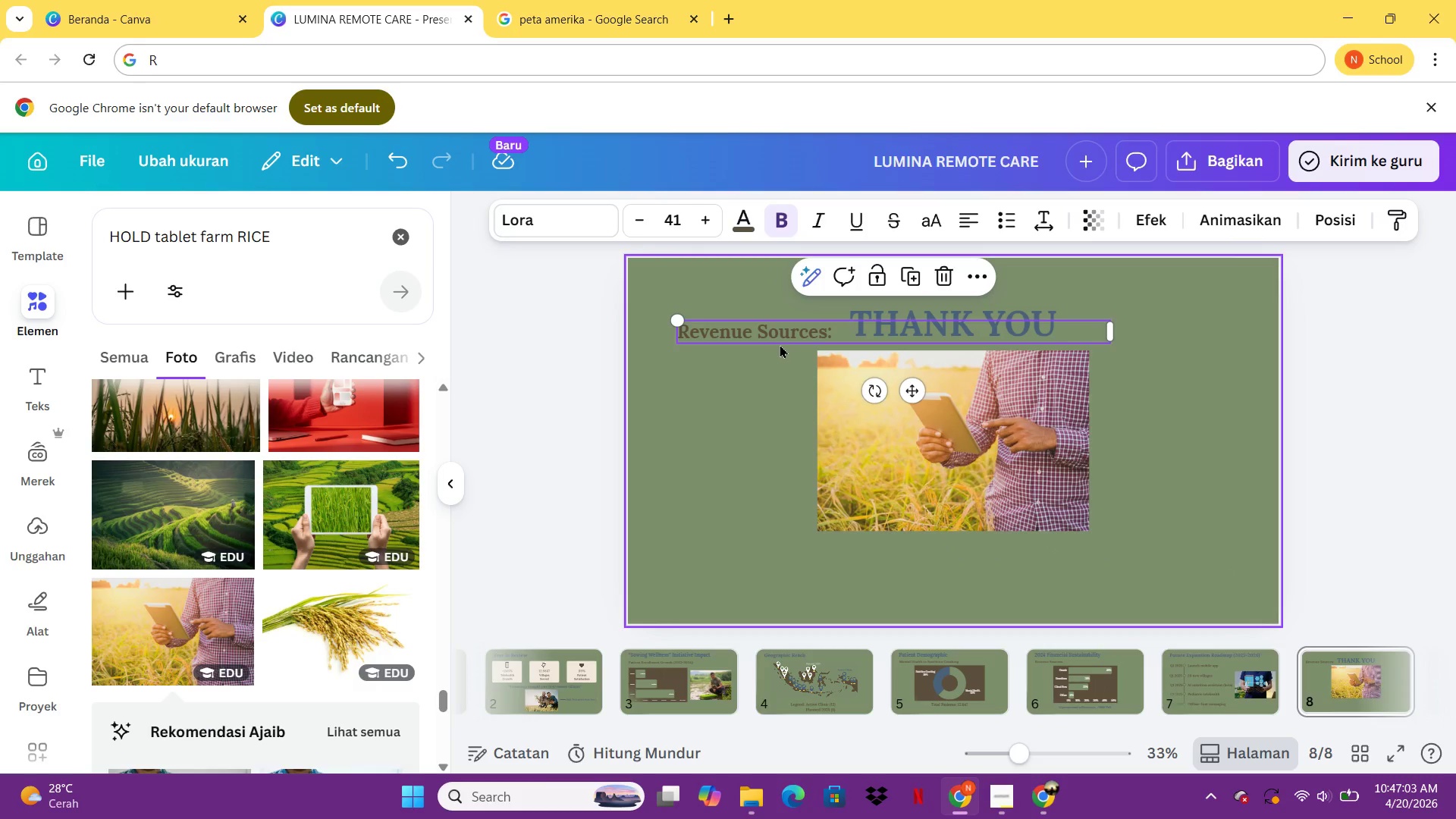 
left_click_drag(start_coordinate=[777, 339], to_coordinate=[786, 602])
 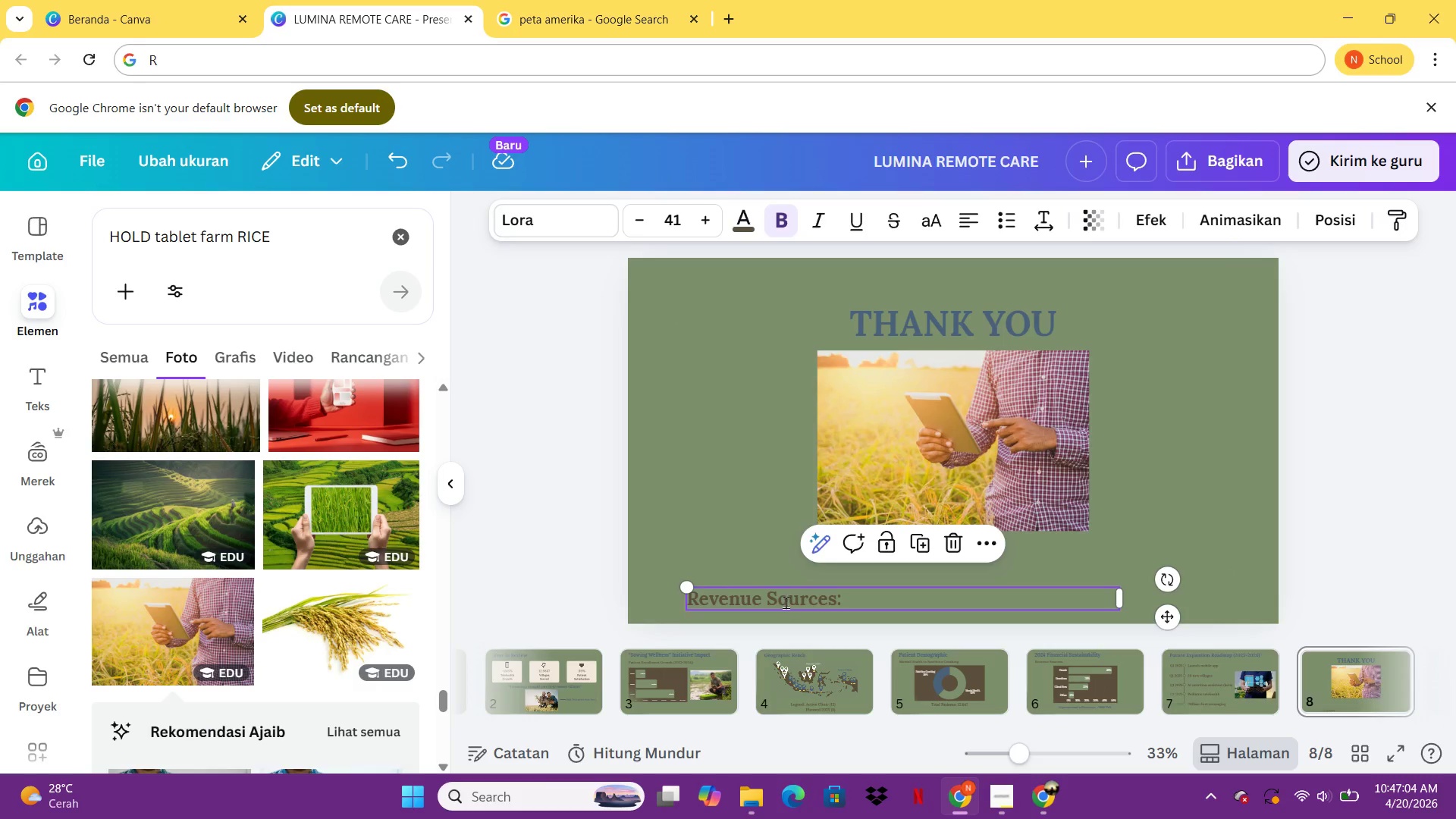 
double_click([786, 602])
 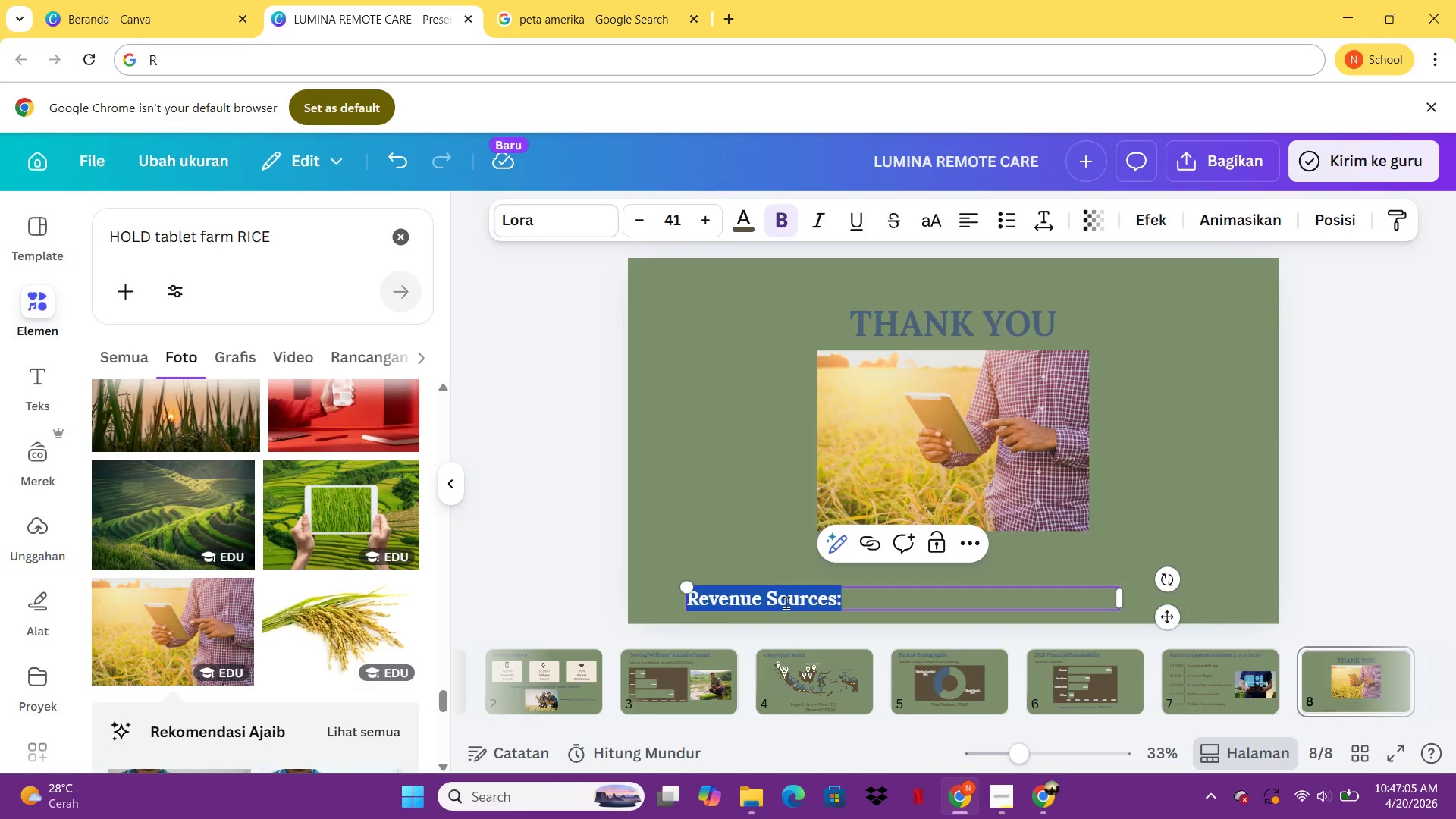 
type(lumins )
key(Backspace)
type(.remote.care)
 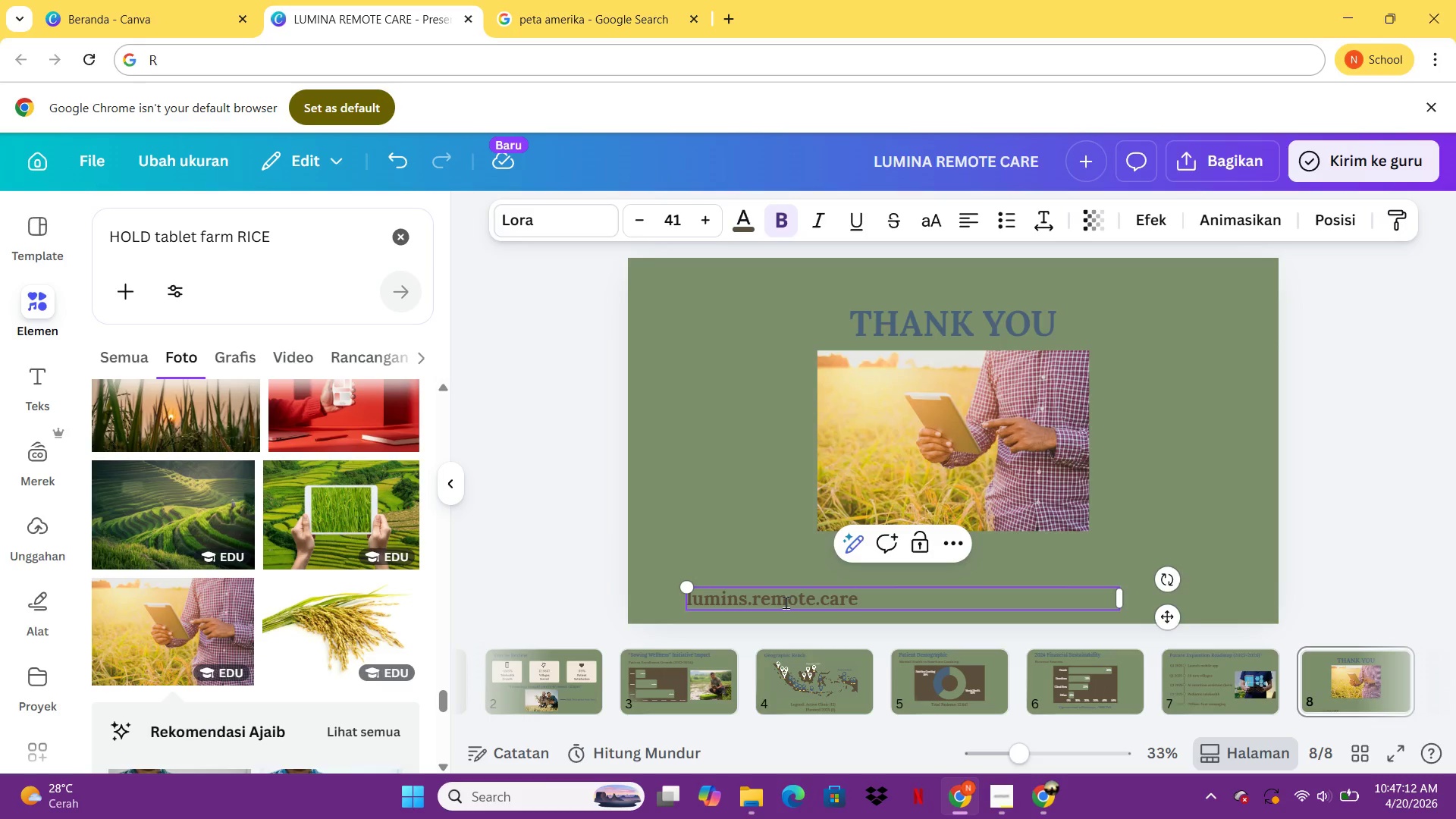 
key(Enter)
 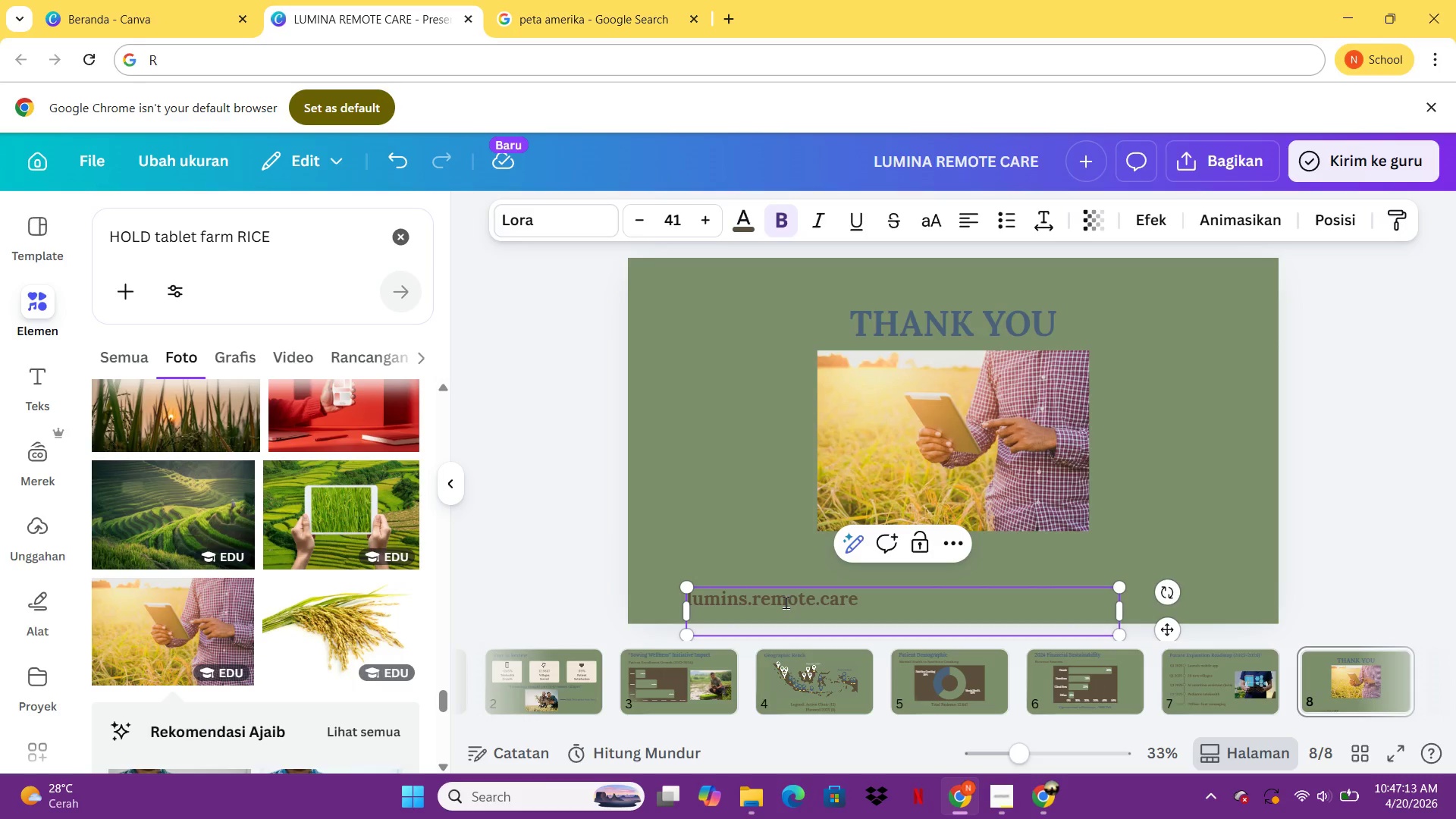 
type(3)
key(Backspace)
type(#SowingWee)
key(Backspace)
type(llme)
key(Backspace)
key(Backspace)
type(ness)
 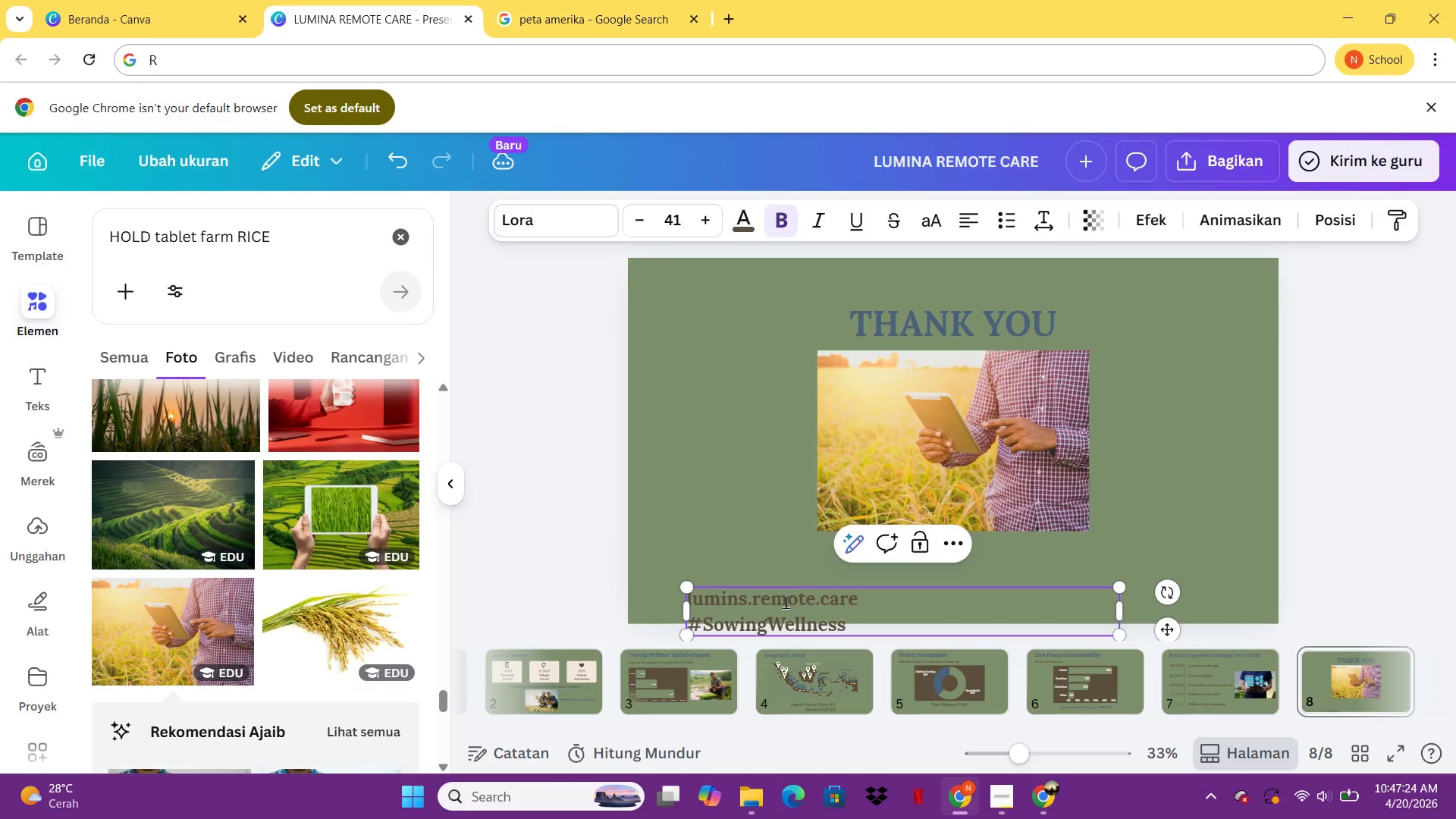 
left_click([1241, 535])
 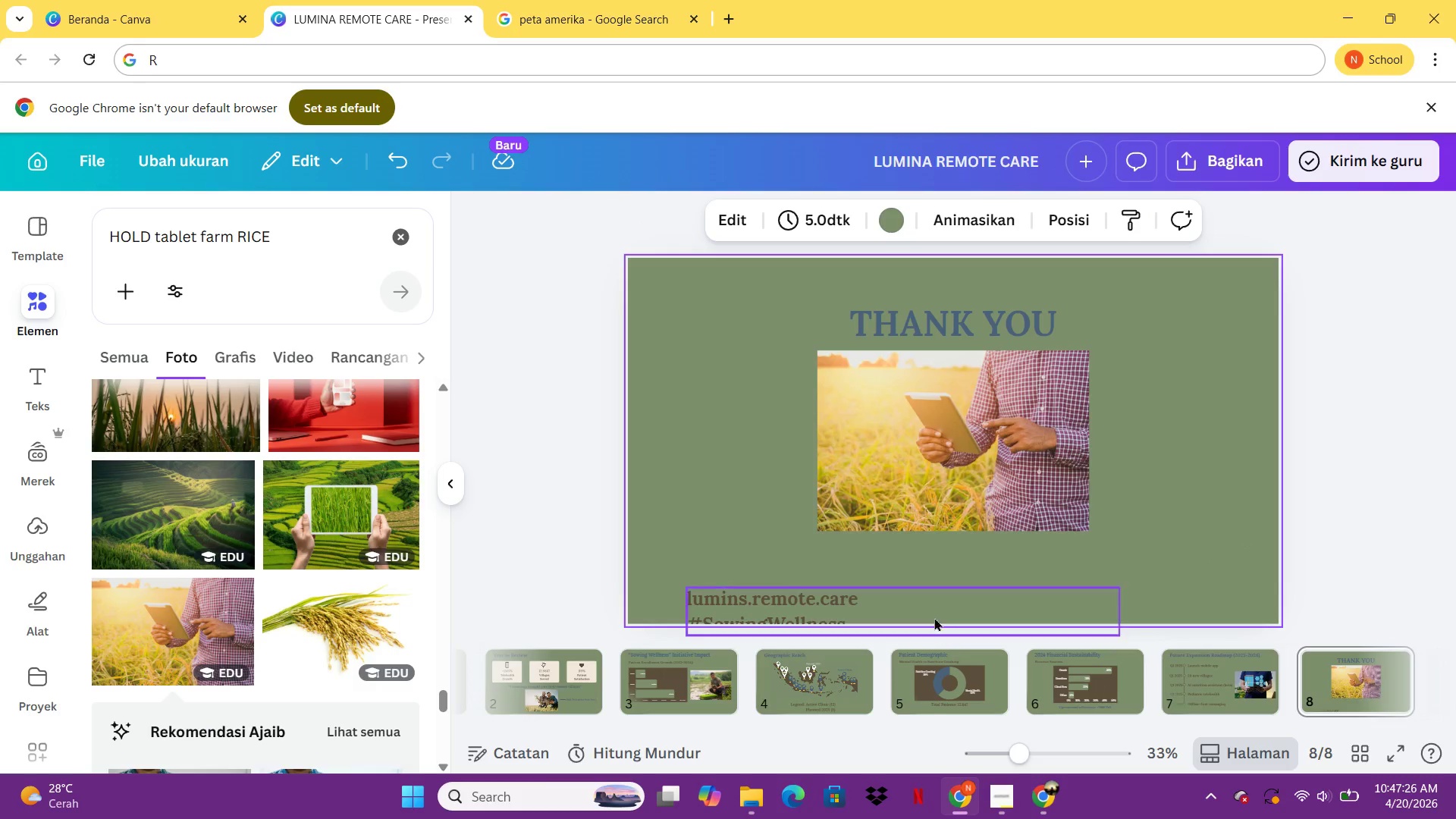 
left_click_drag(start_coordinate=[930, 608], to_coordinate=[1019, 544])
 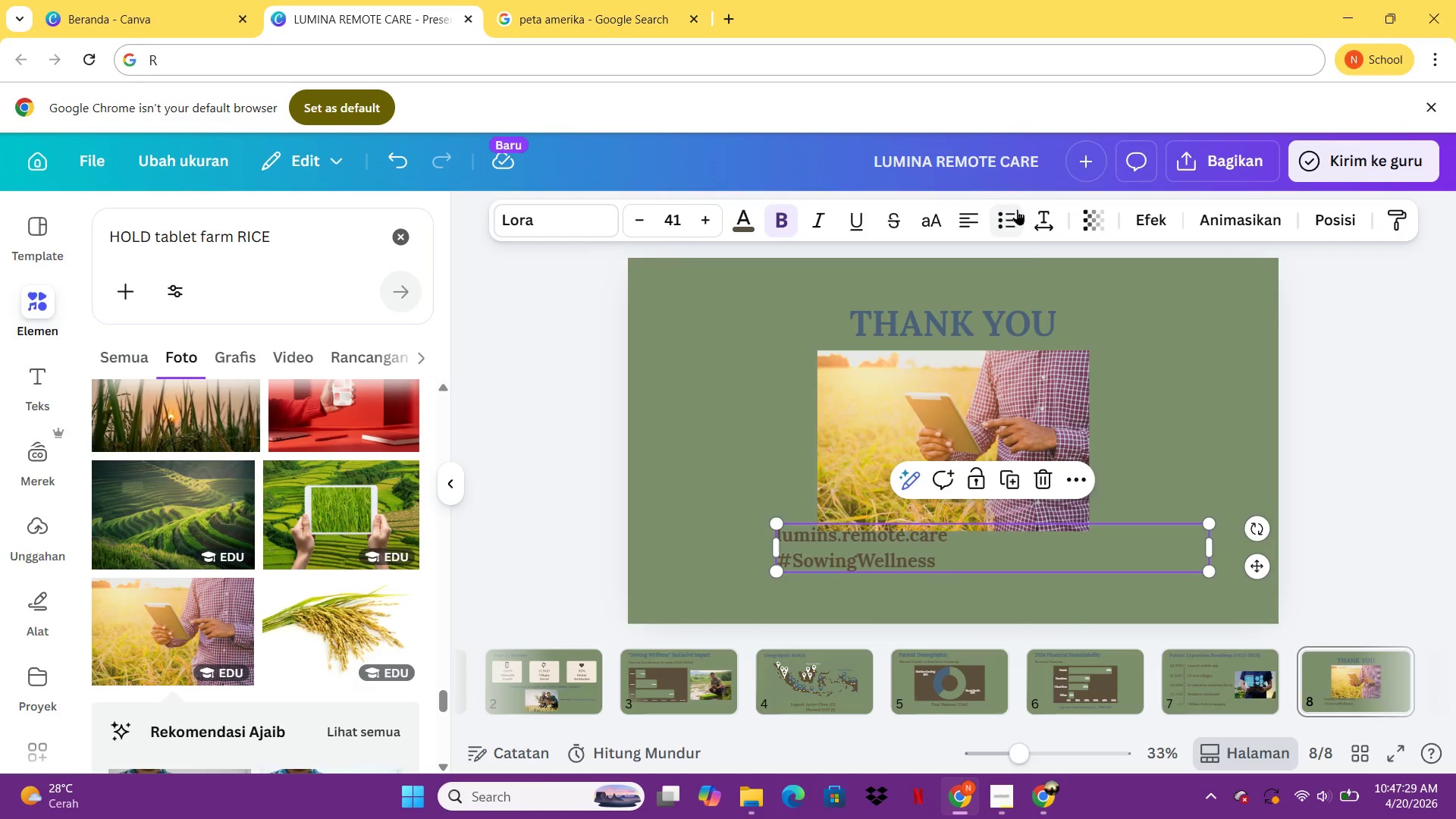 
left_click([978, 218])
 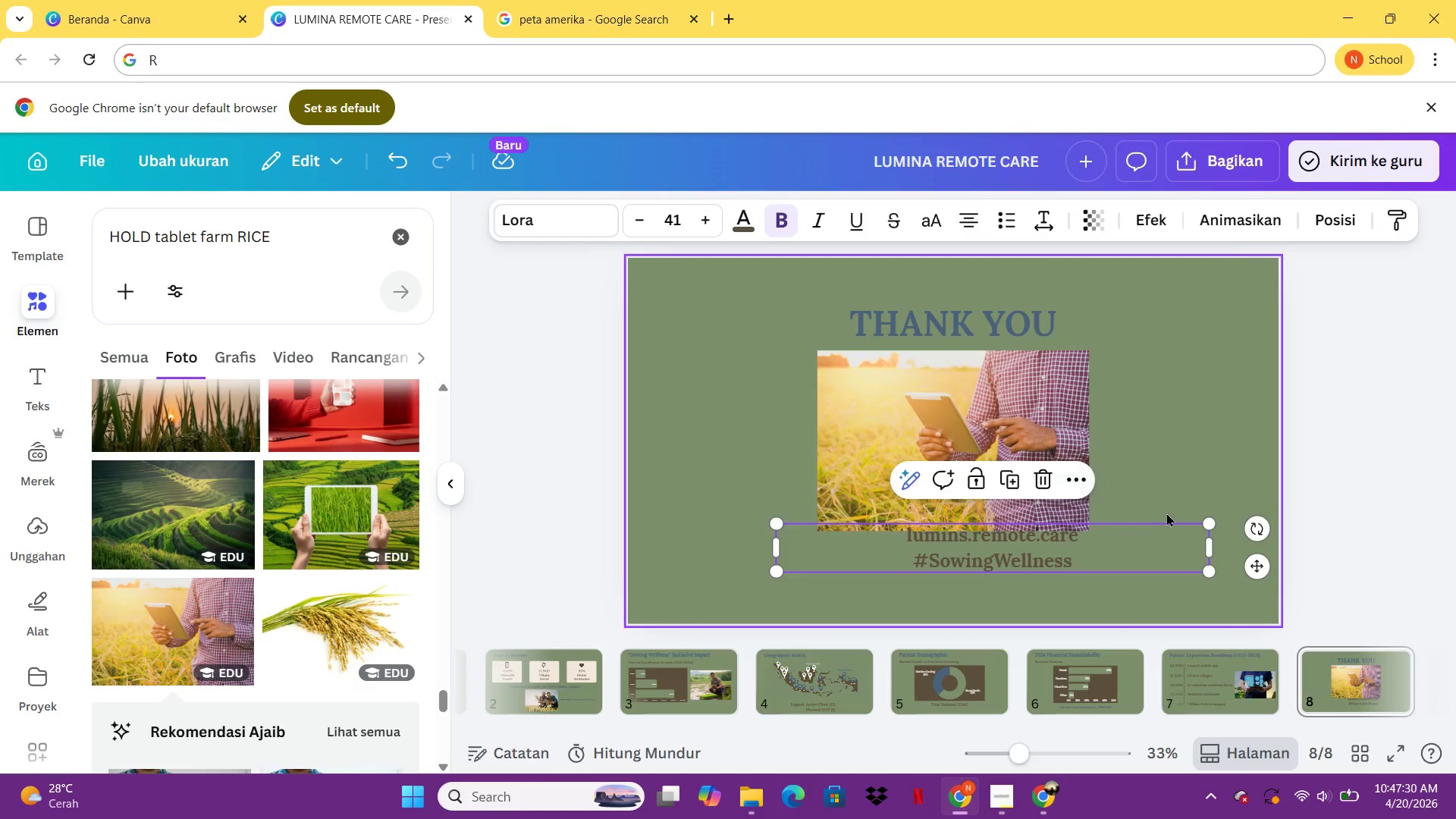 
left_click([1273, 416])
 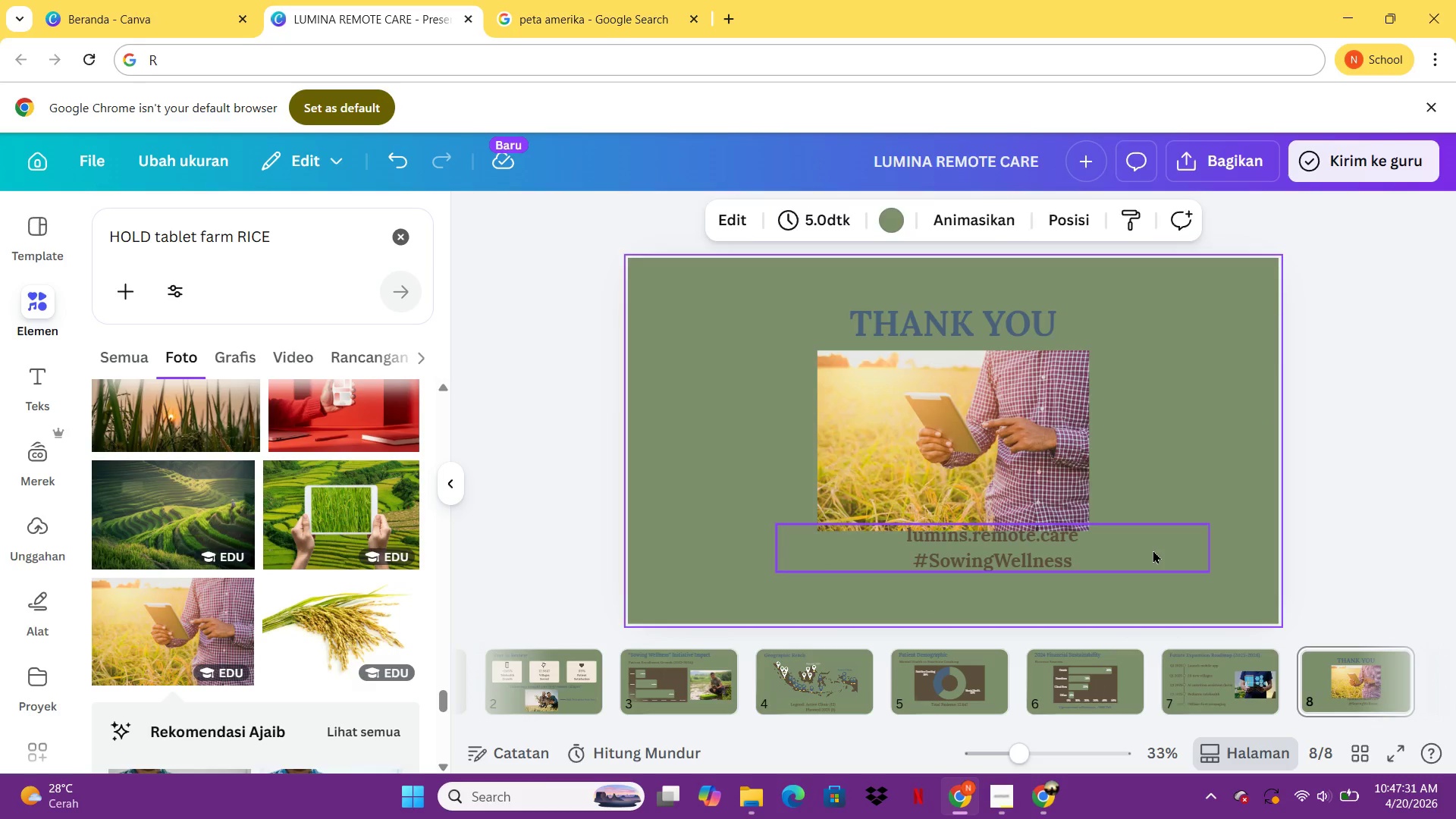 
left_click_drag(start_coordinate=[1153, 550], to_coordinate=[1110, 573])
 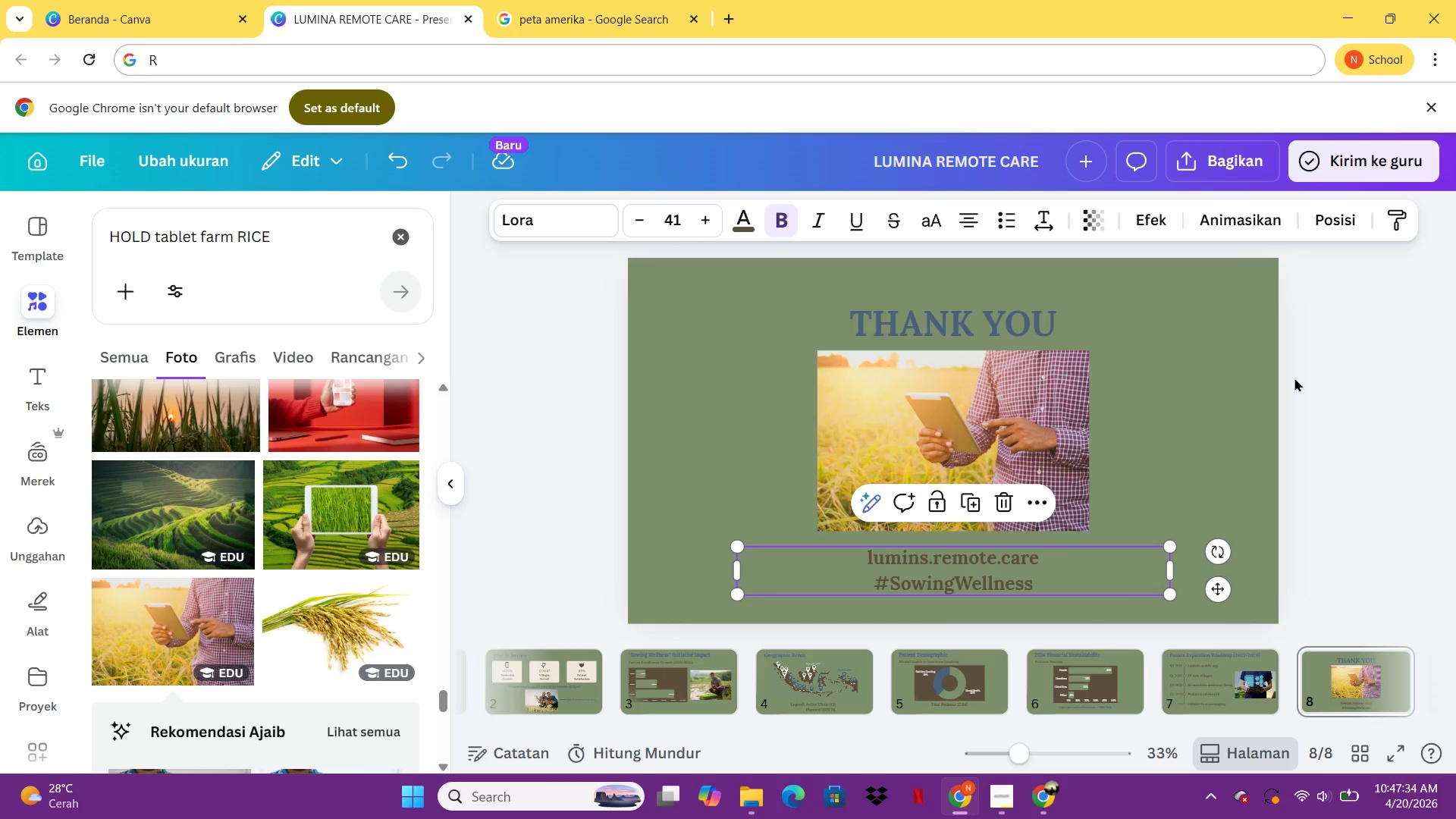 
left_click([1294, 378])
 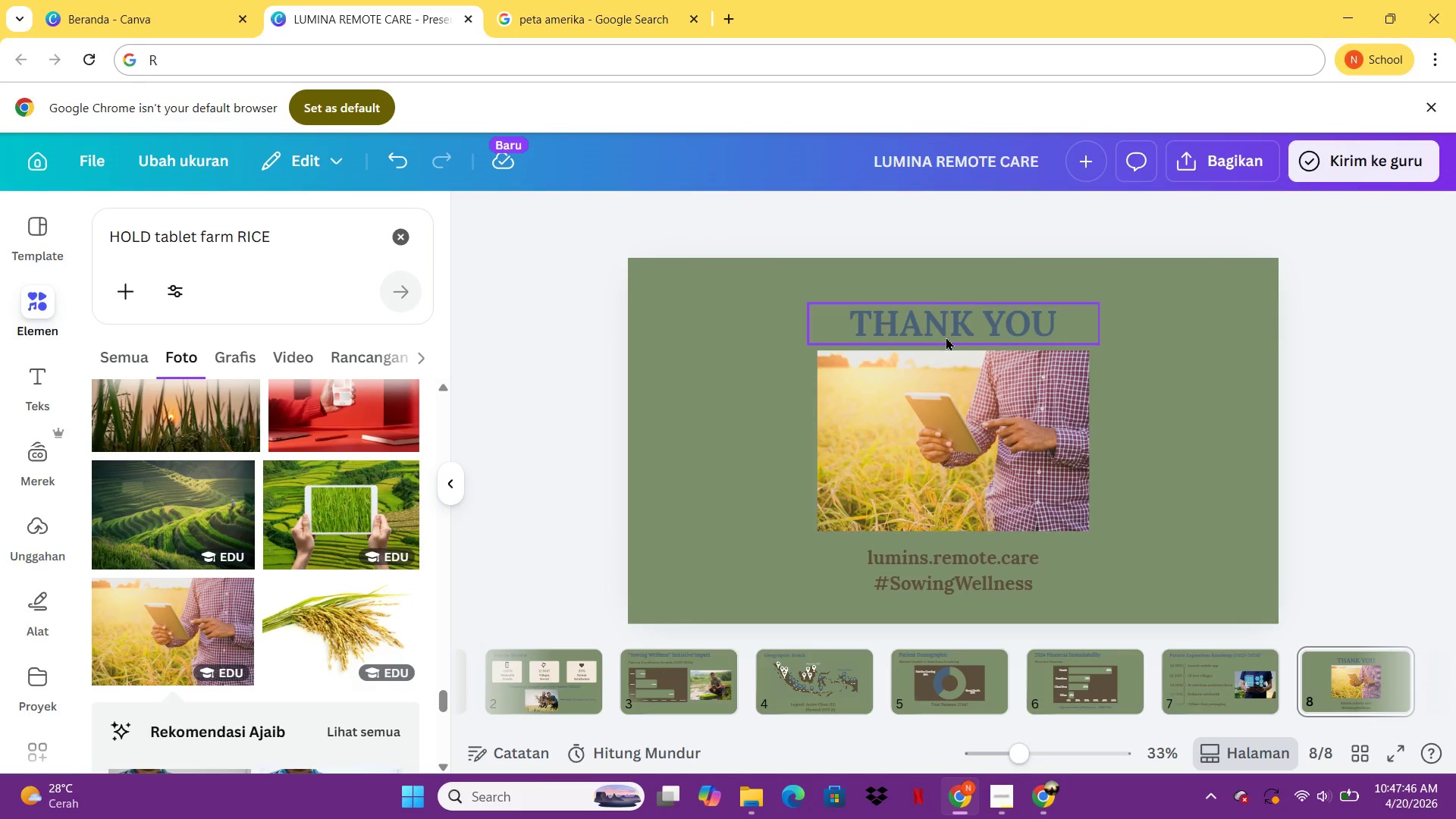 
wait(17.14)
 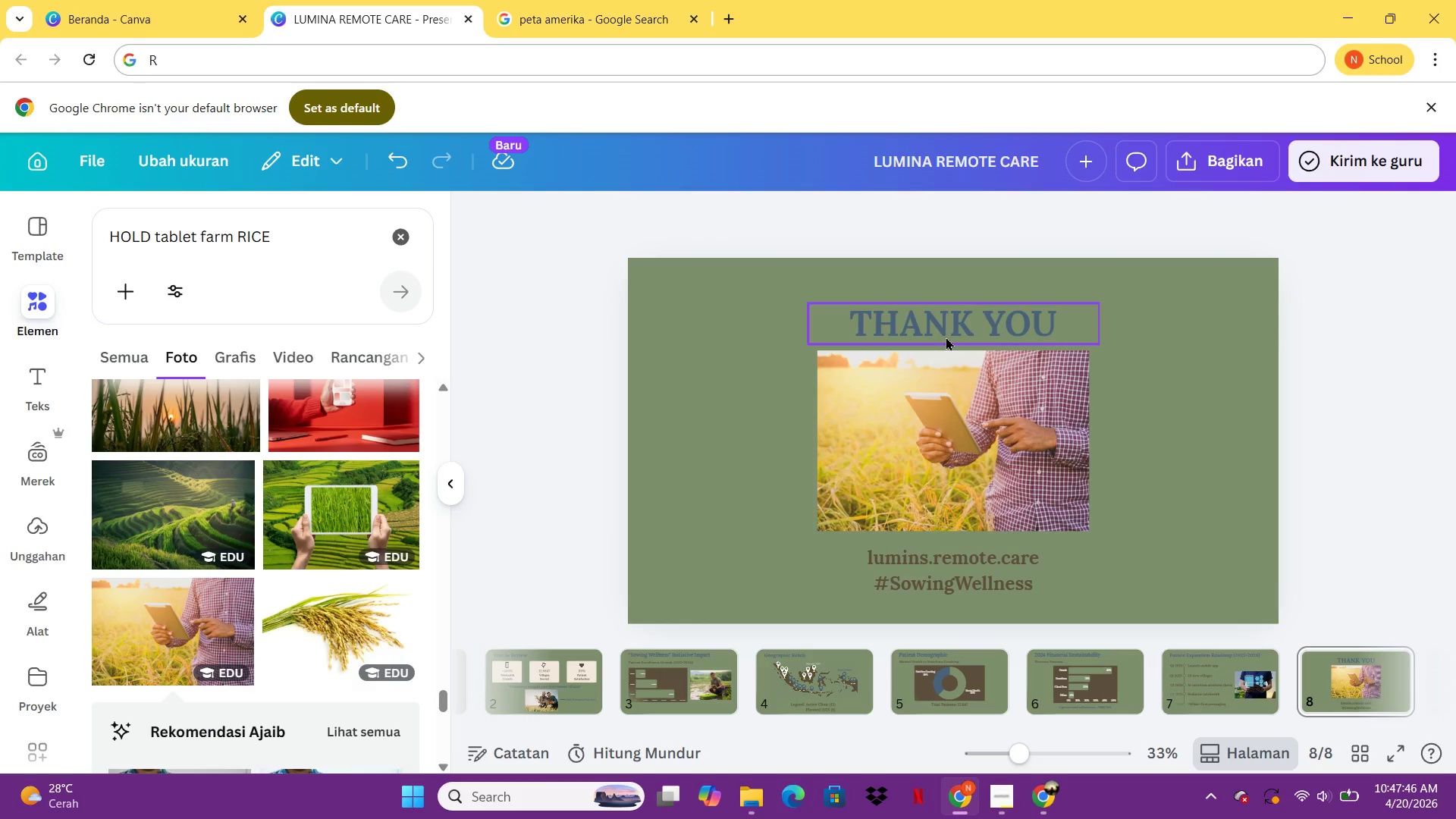 
left_click([915, 300])
 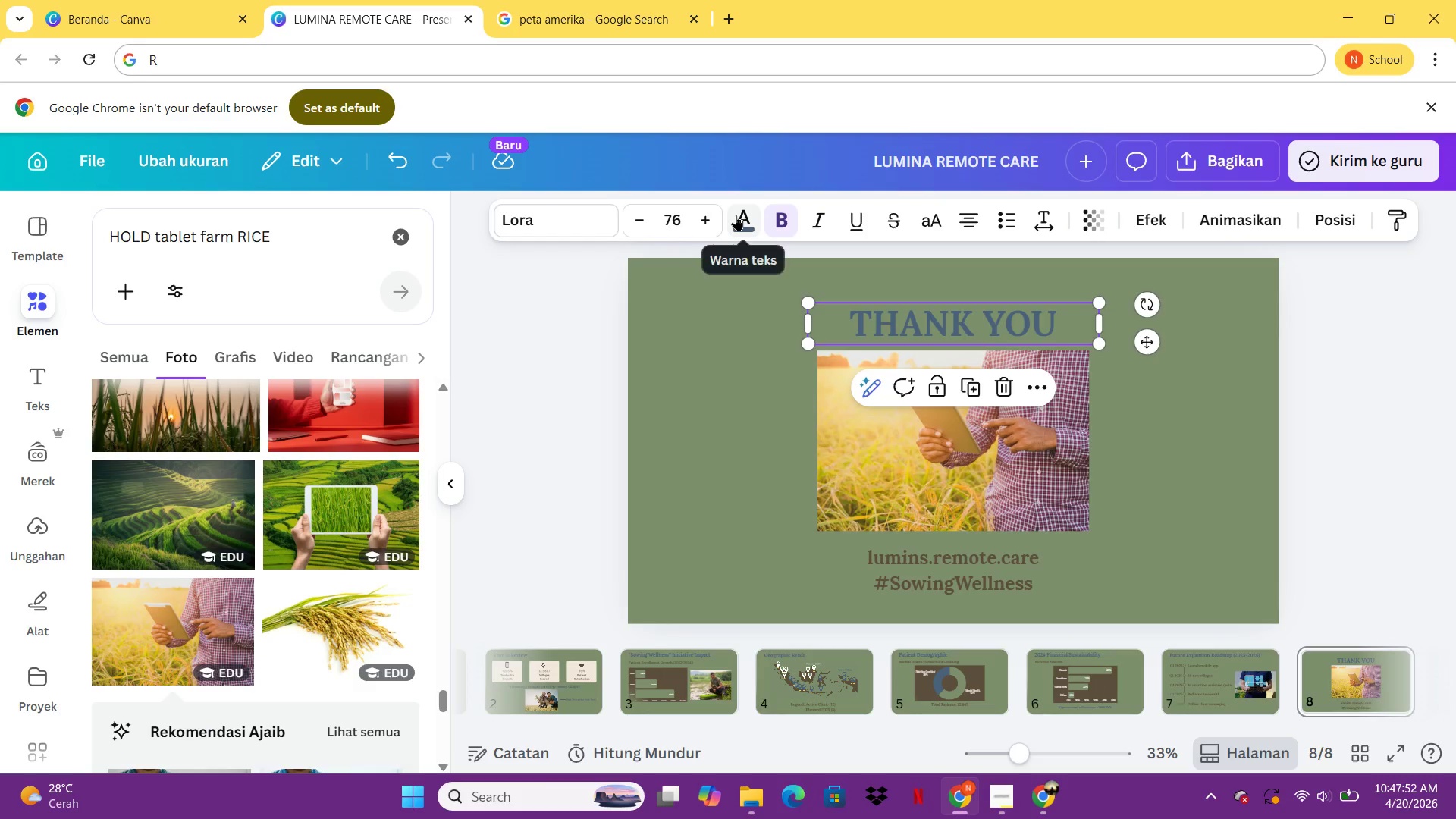 
left_click([736, 215])
 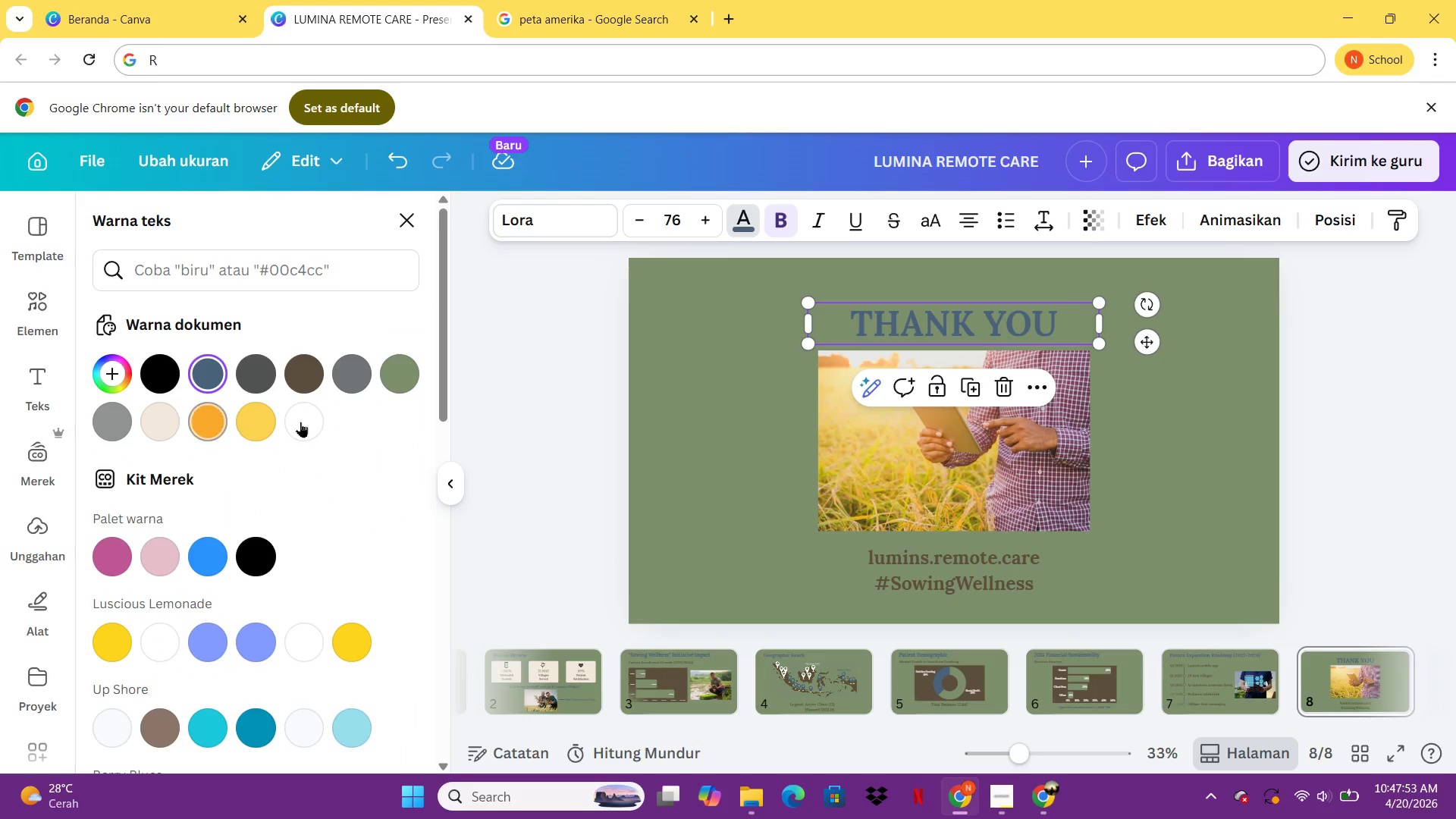 
left_click([308, 422])
 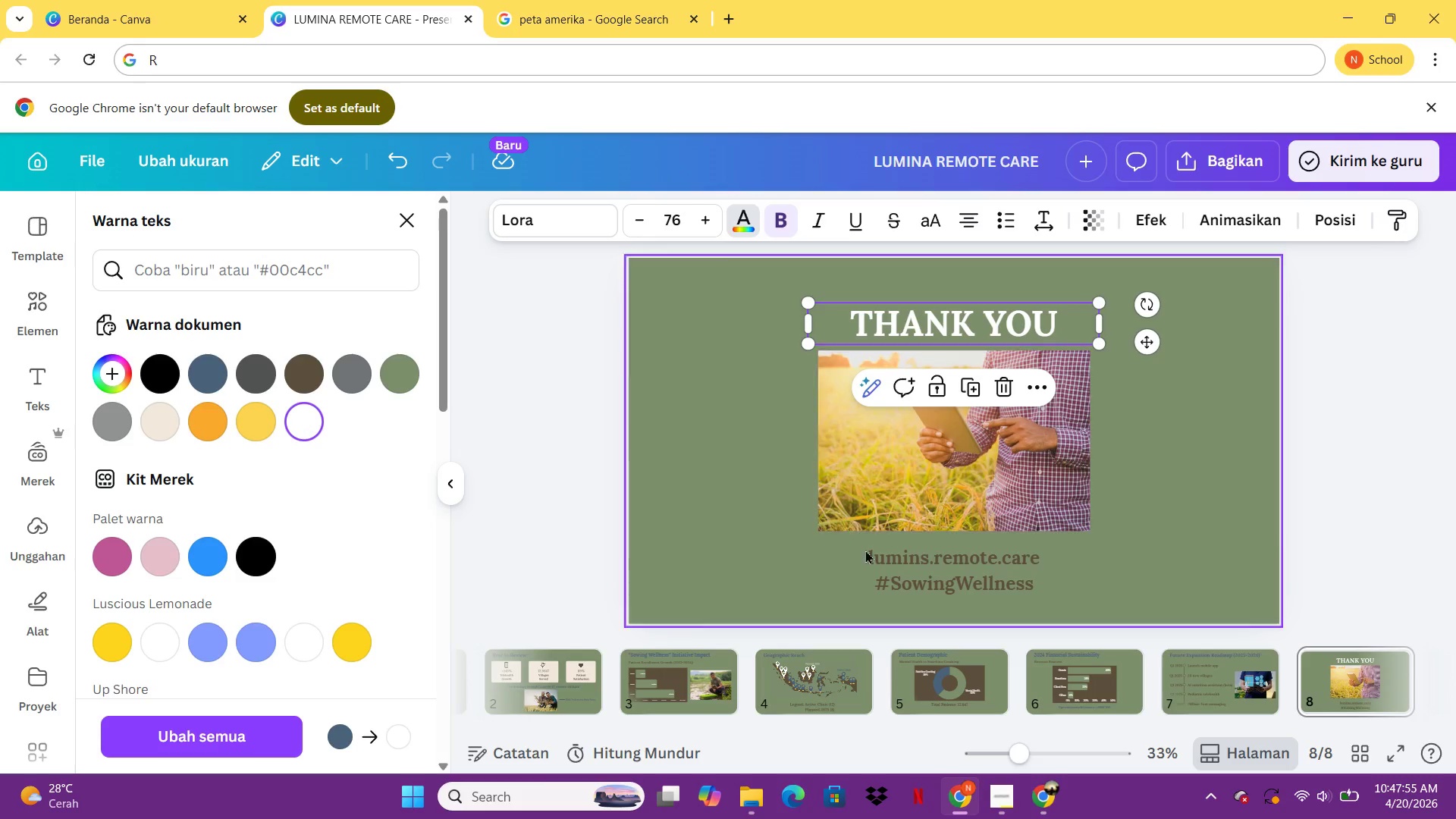 
left_click([871, 562])
 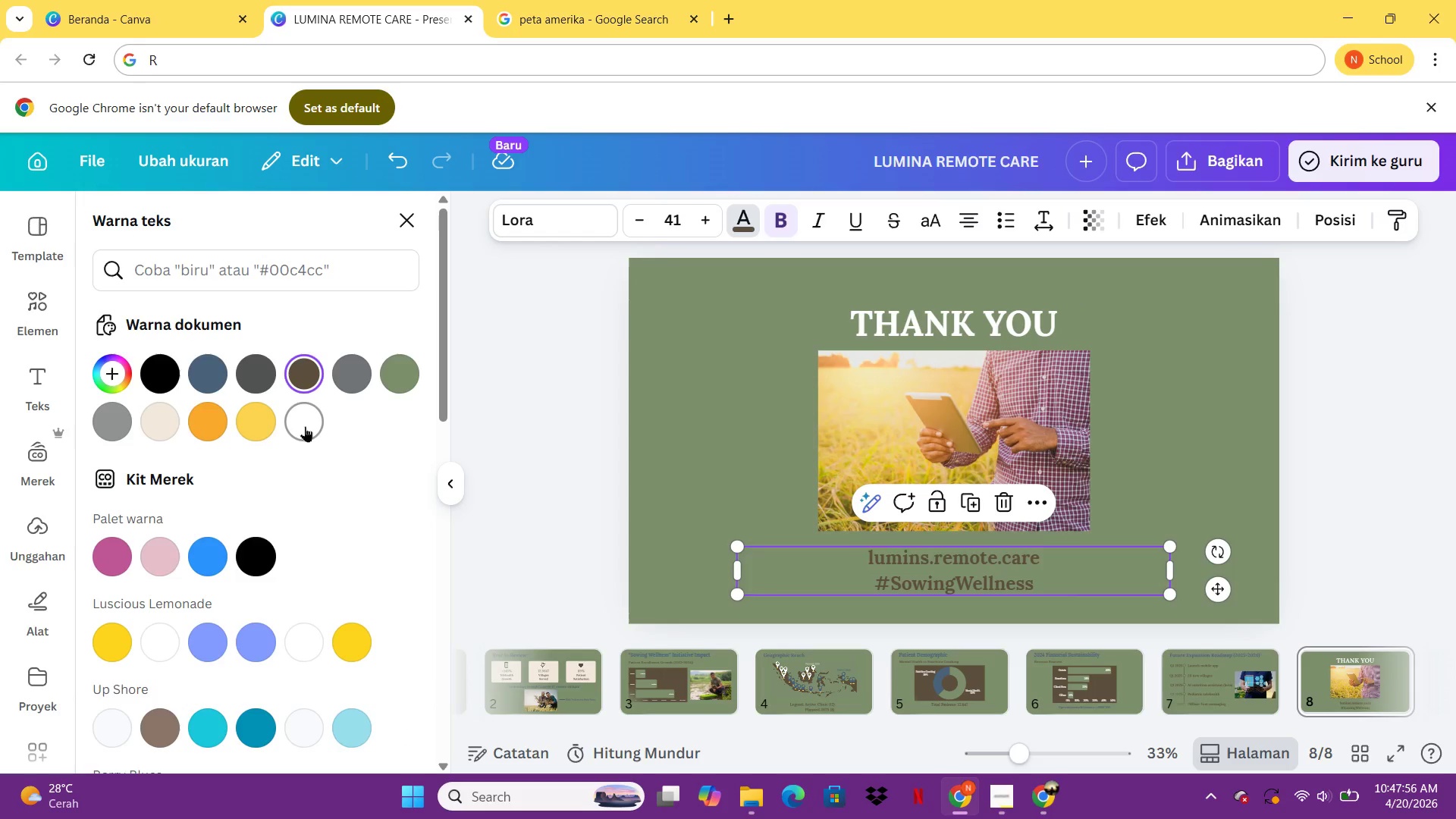 
left_click([305, 426])
 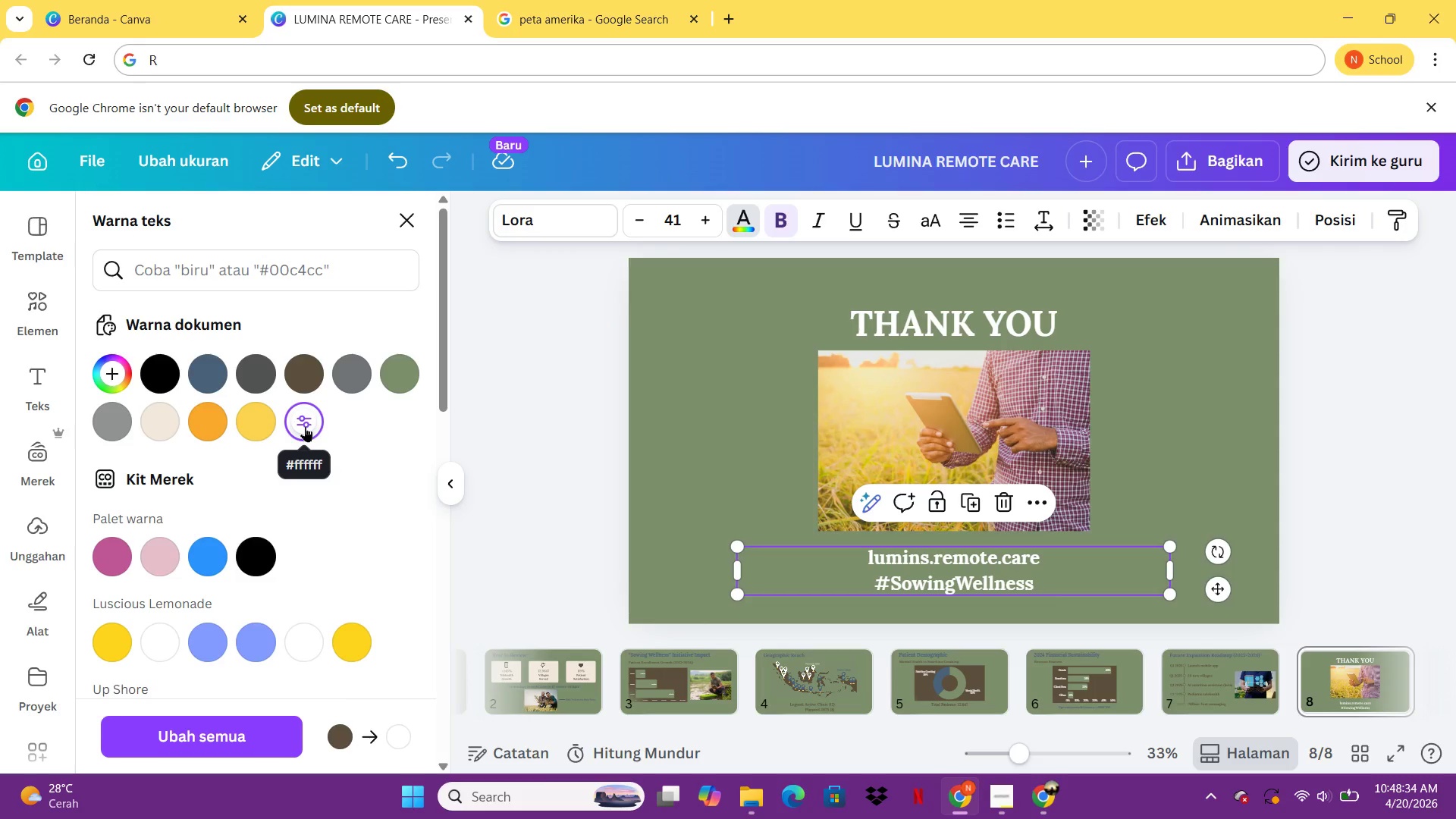 
wait(42.58)
 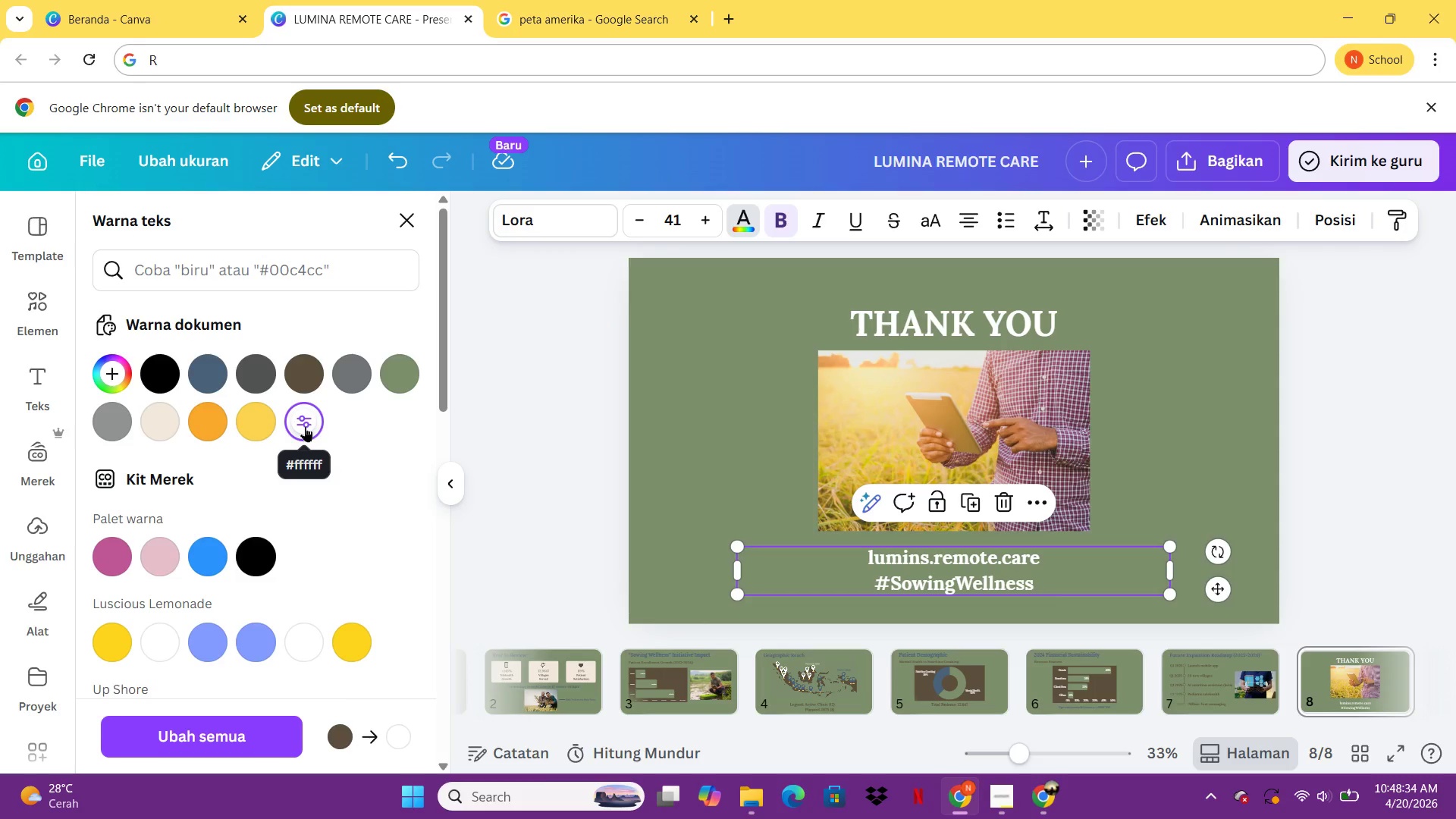 
left_click([690, 683])
 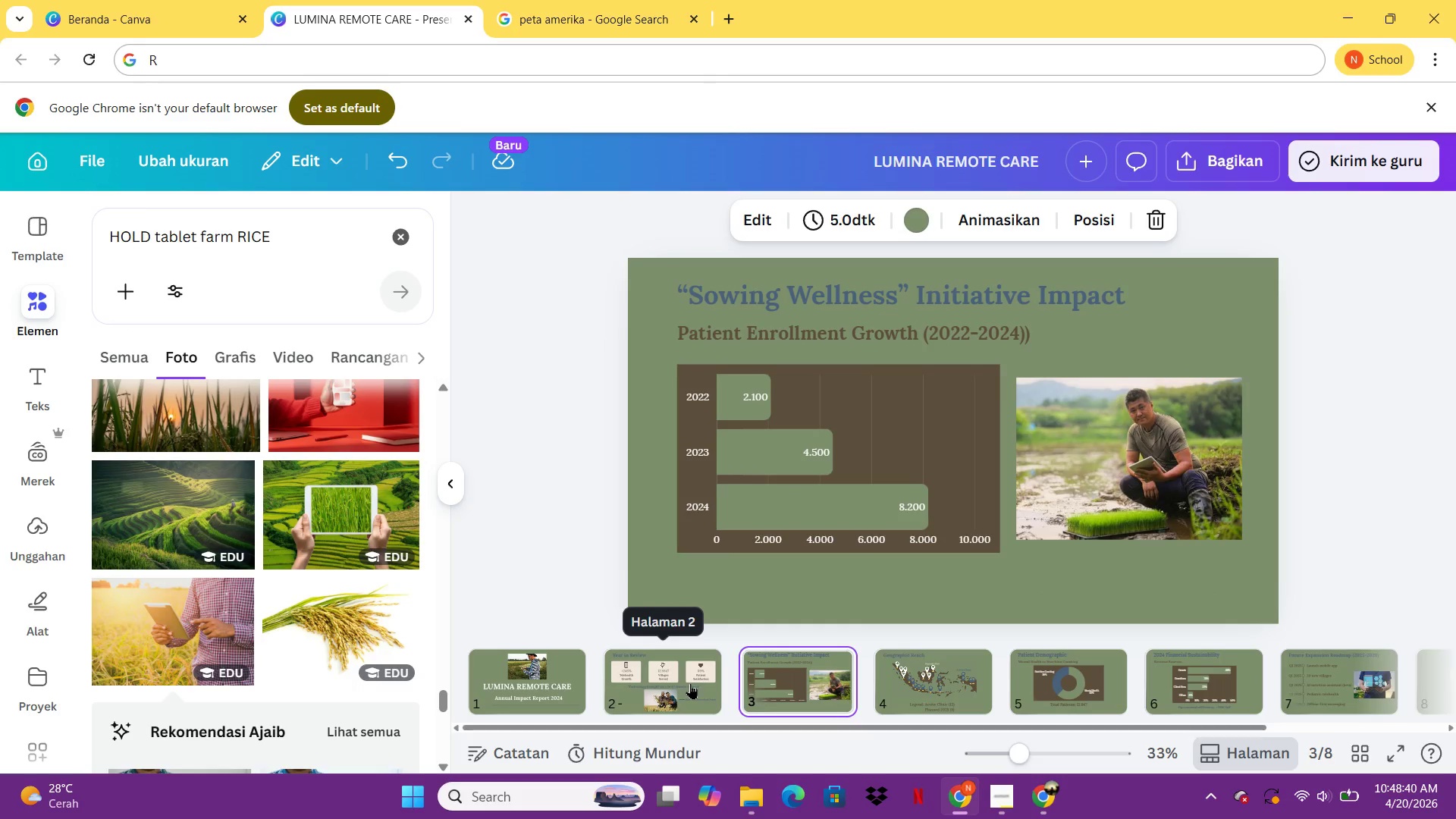 
left_click([605, 686])
 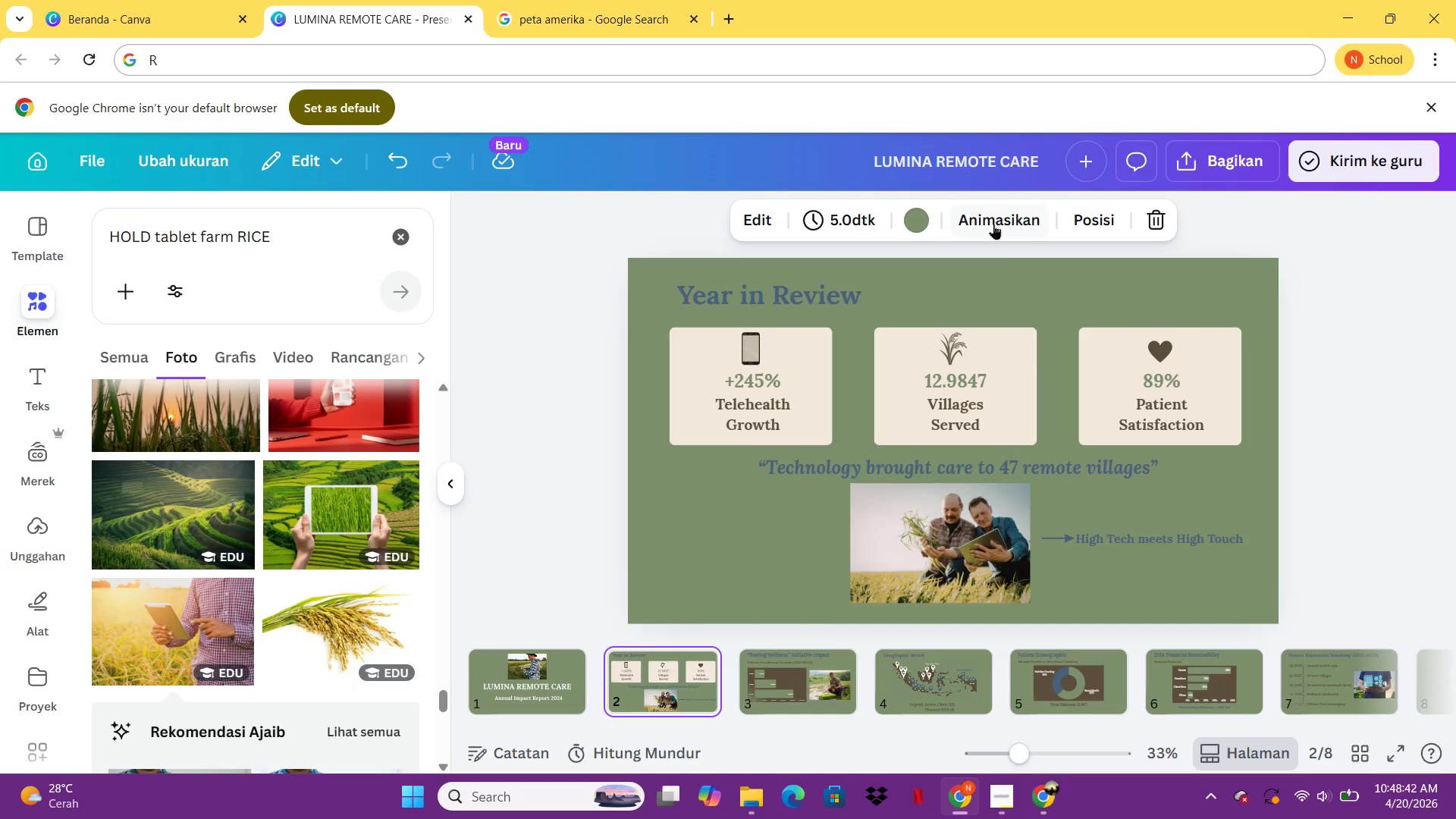 
left_click([1006, 268])
 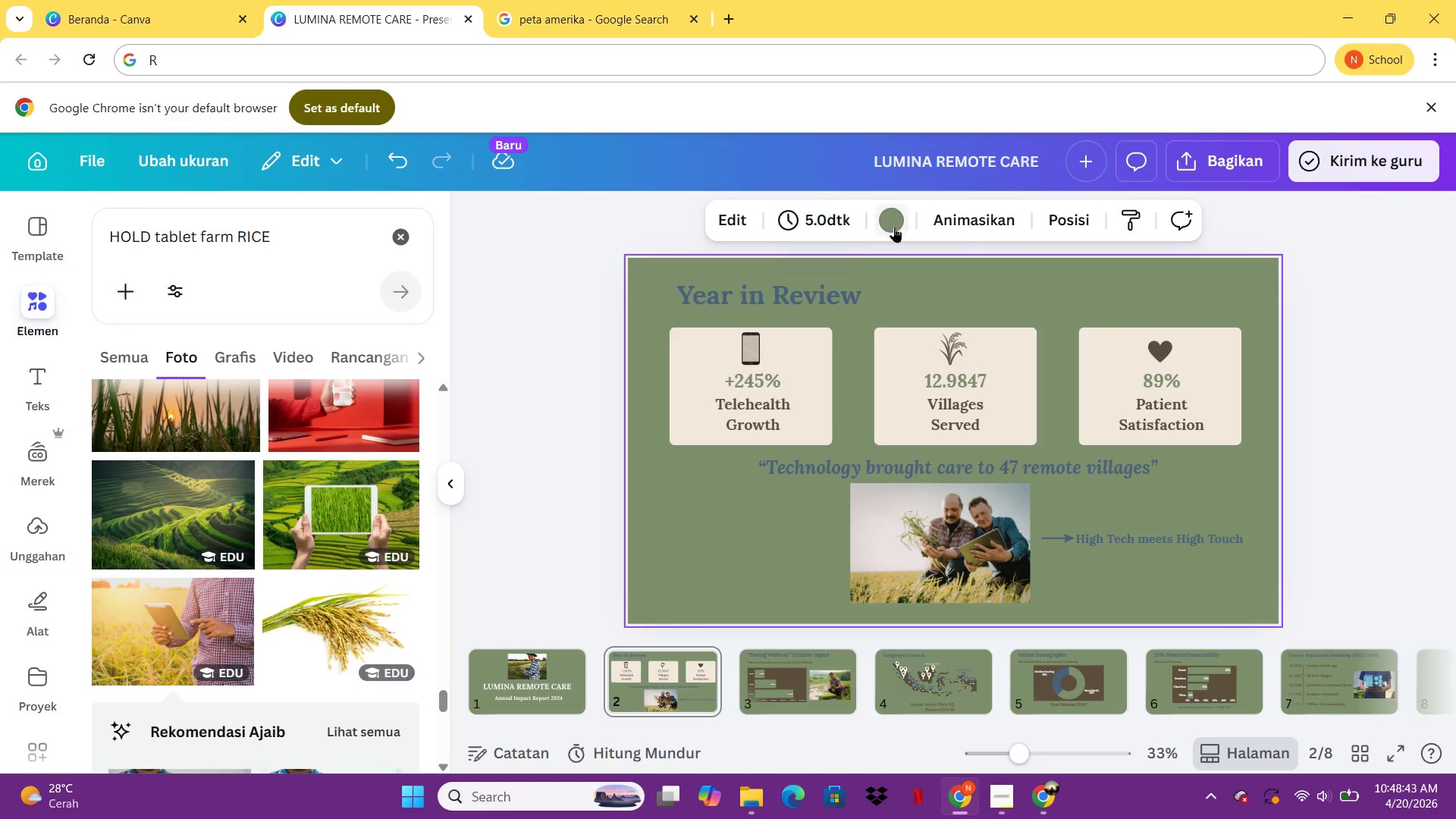 
left_click([894, 227])
 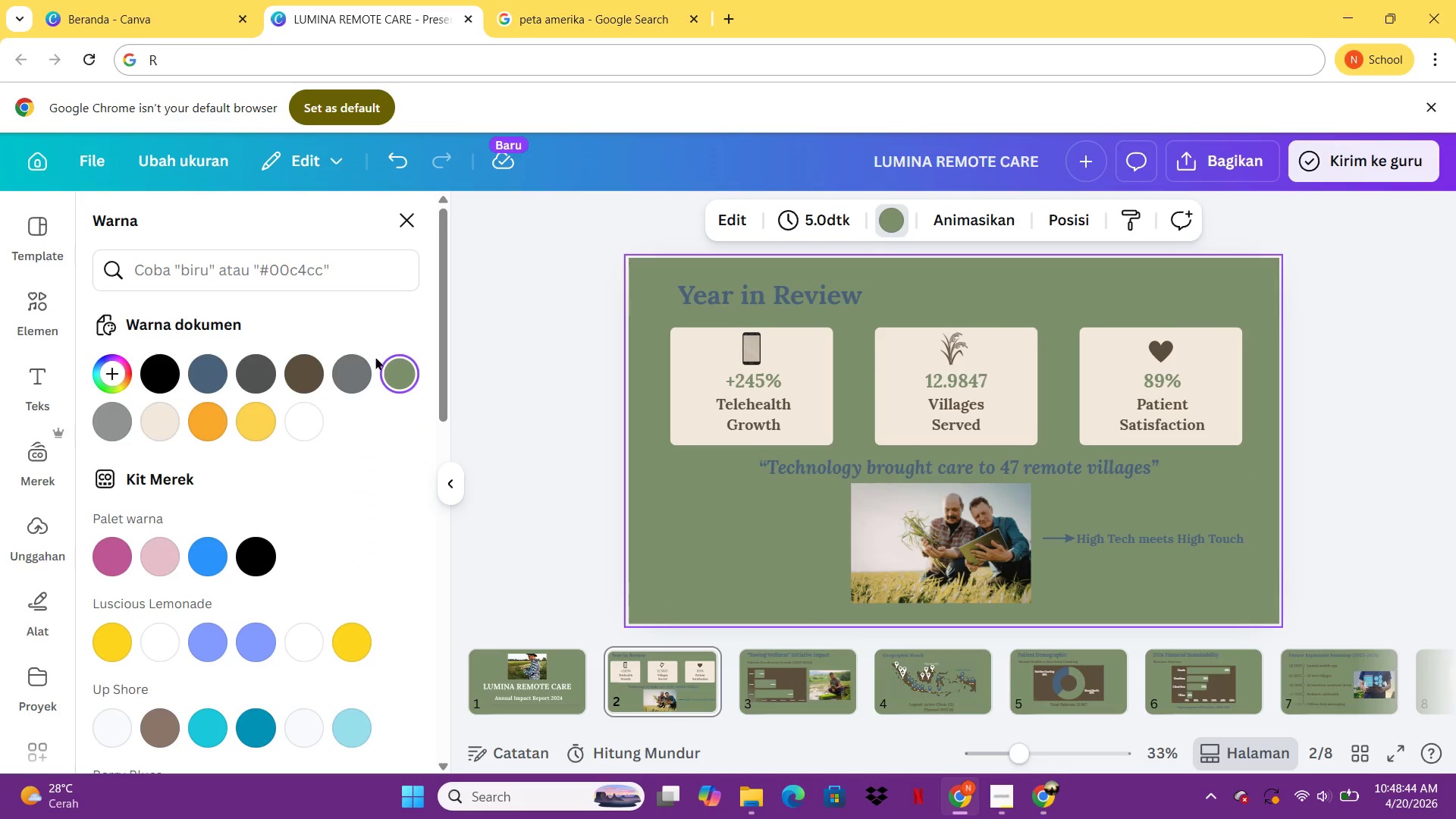 
mouse_move([389, 363])
 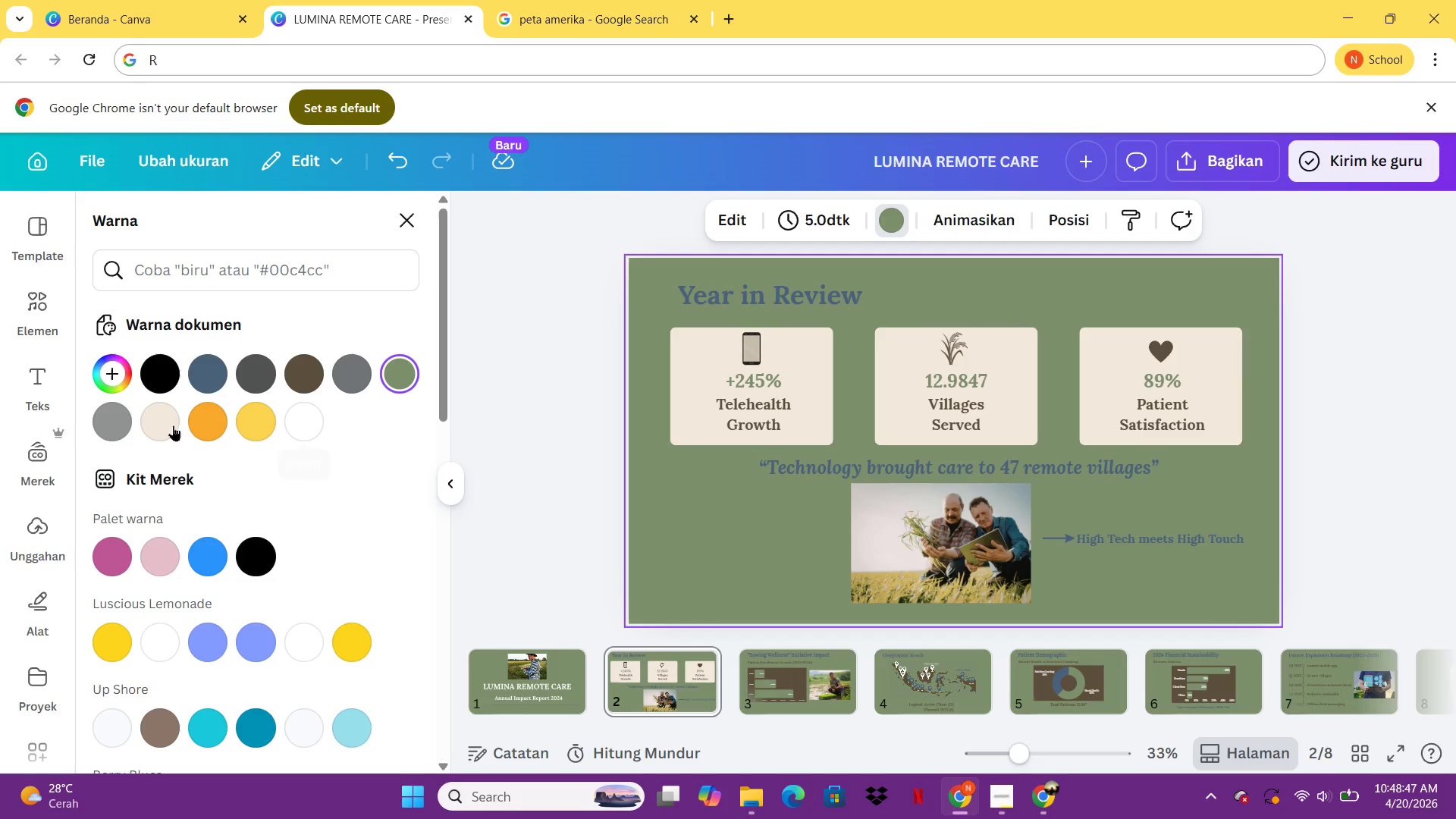 
mouse_move([182, 414])
 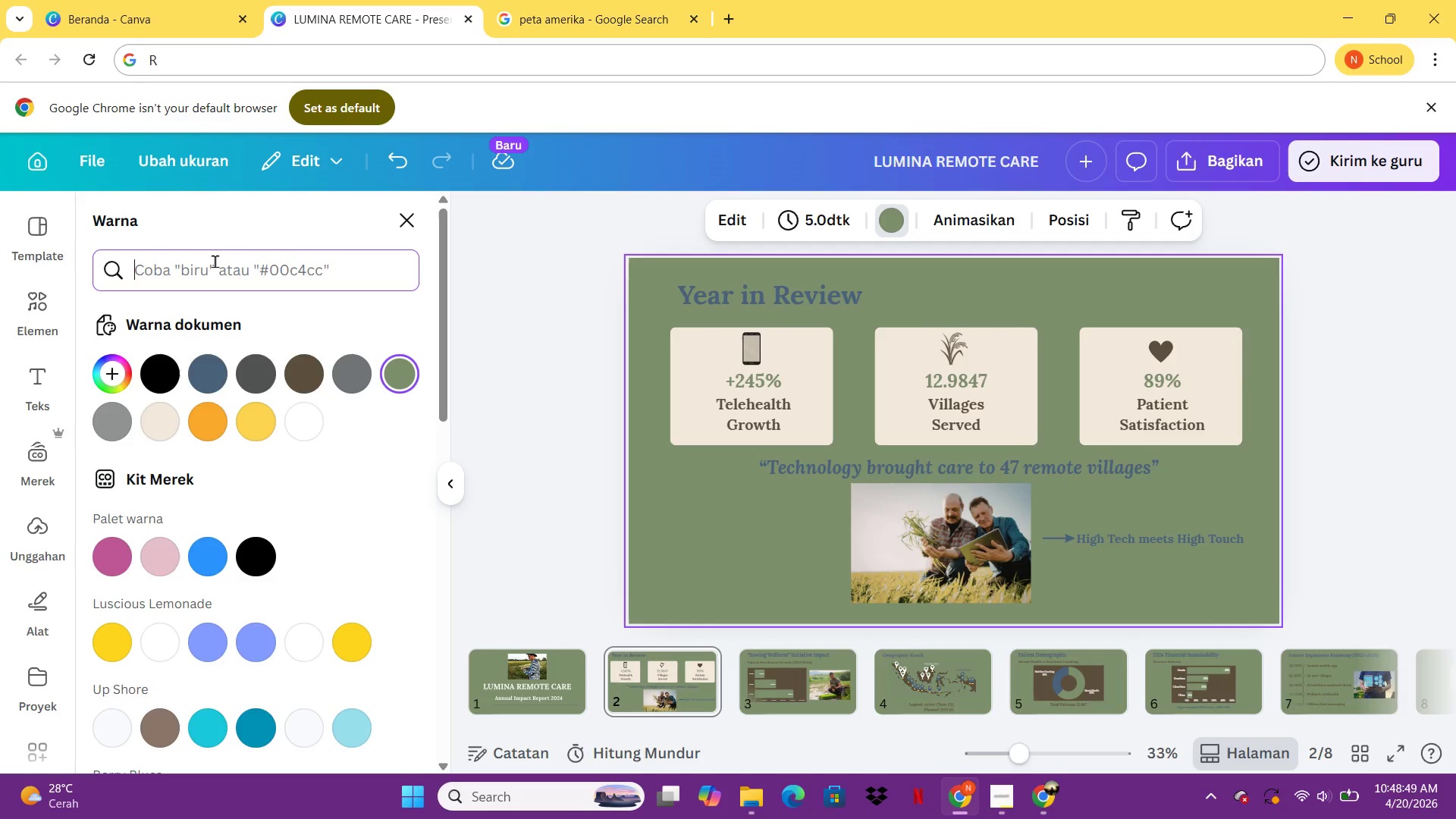 
double_click([215, 261])
 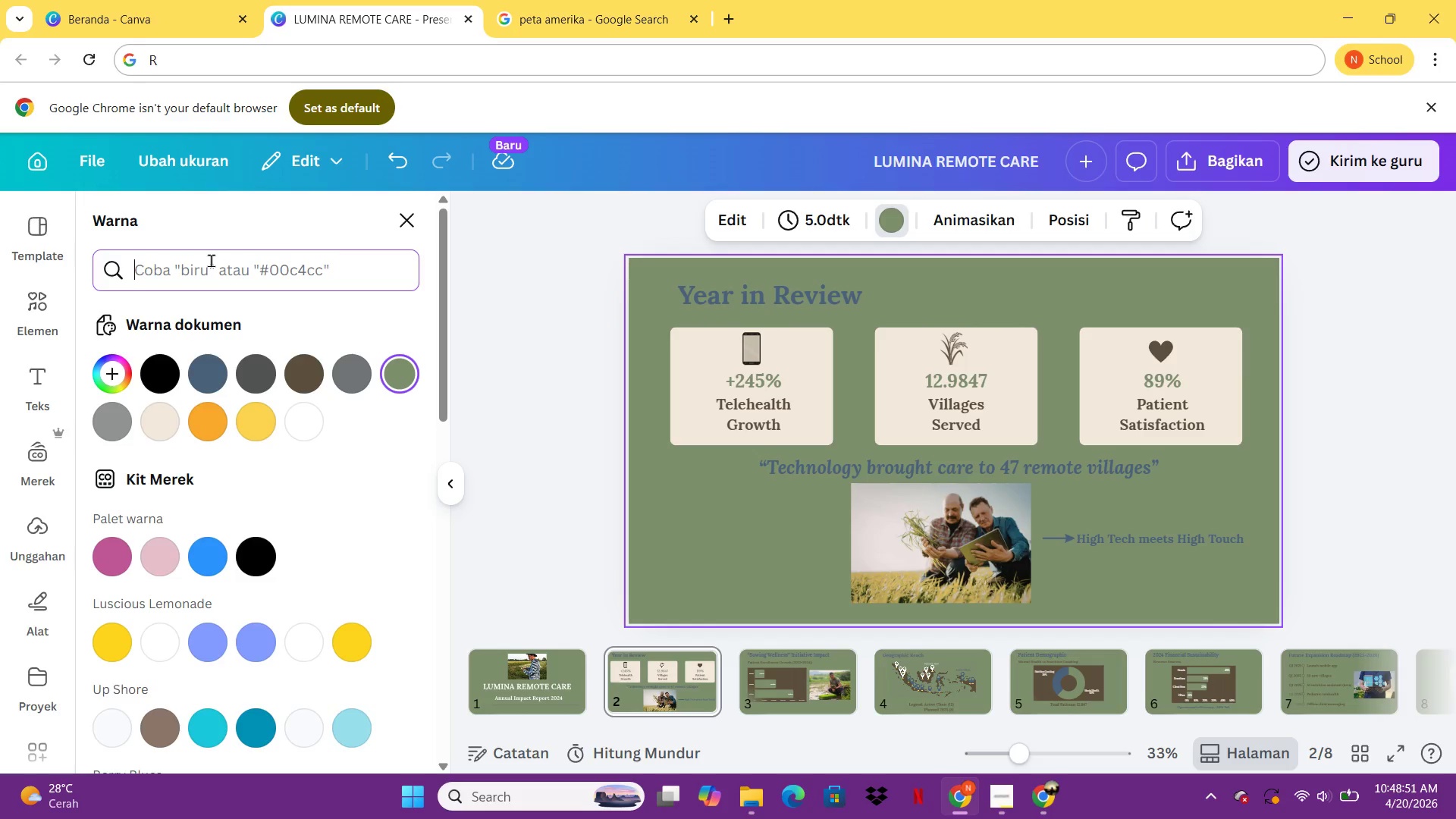 
type(f9f6f0)
 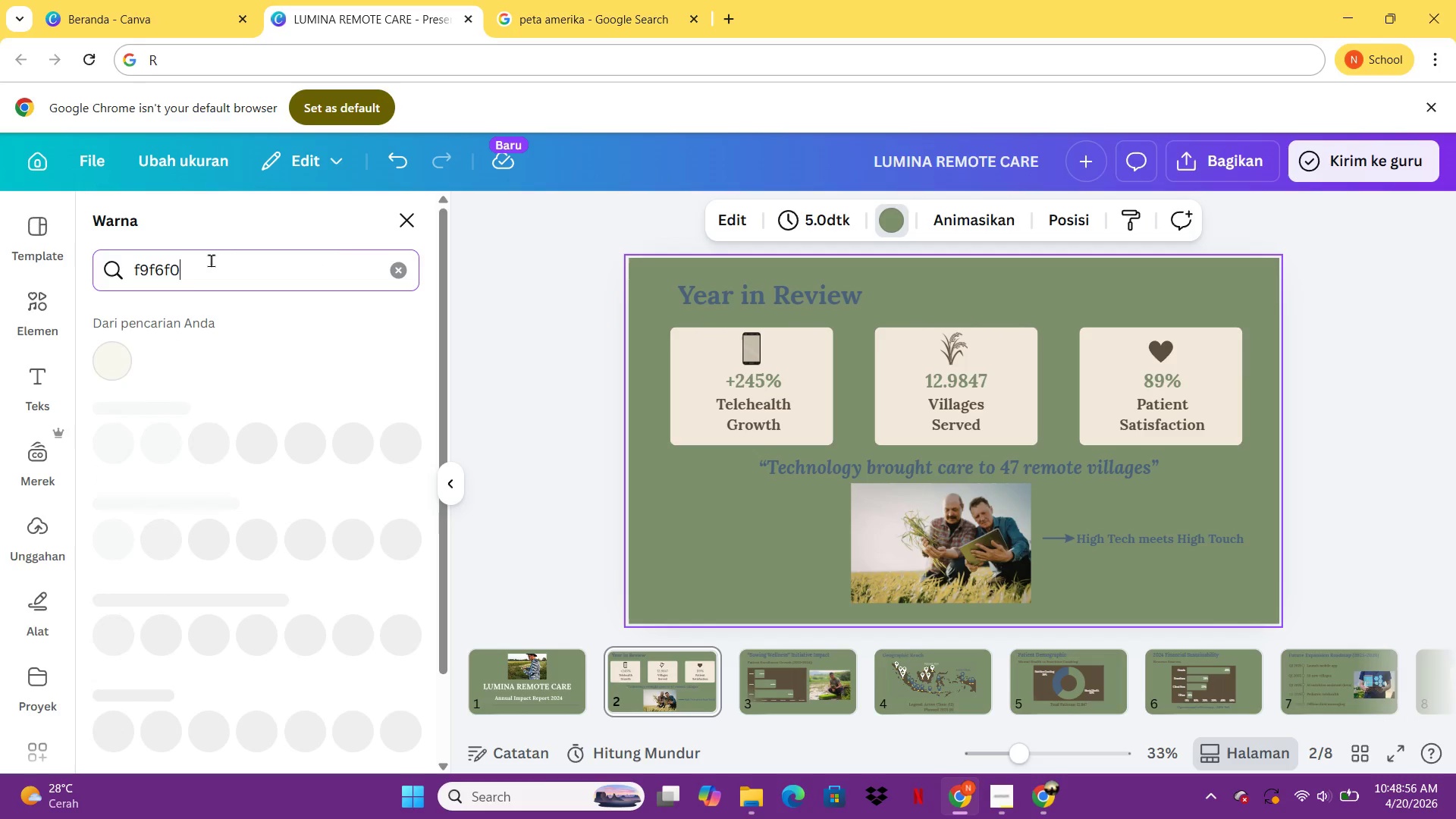 
key(Enter)
 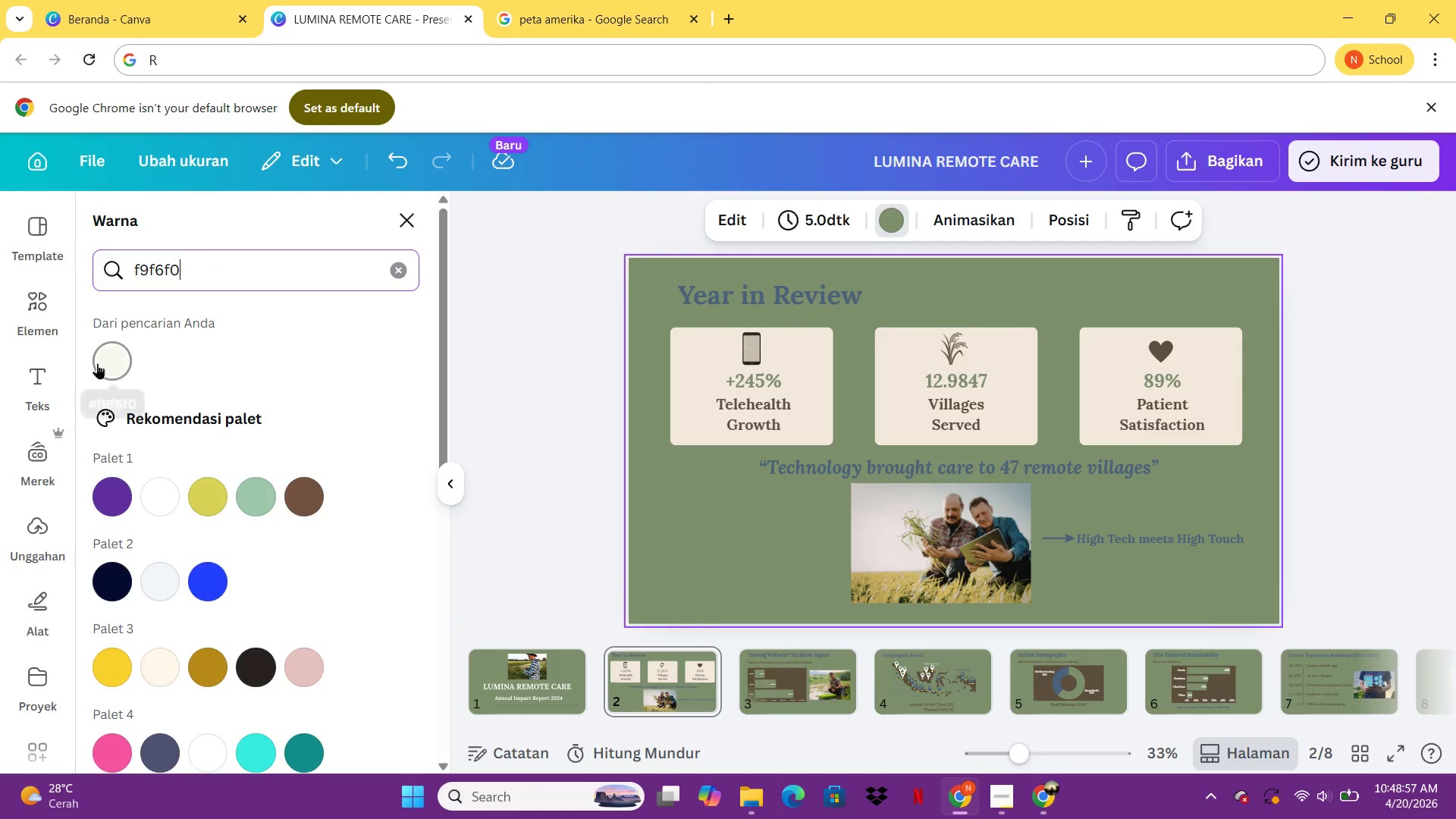 
double_click([102, 362])
 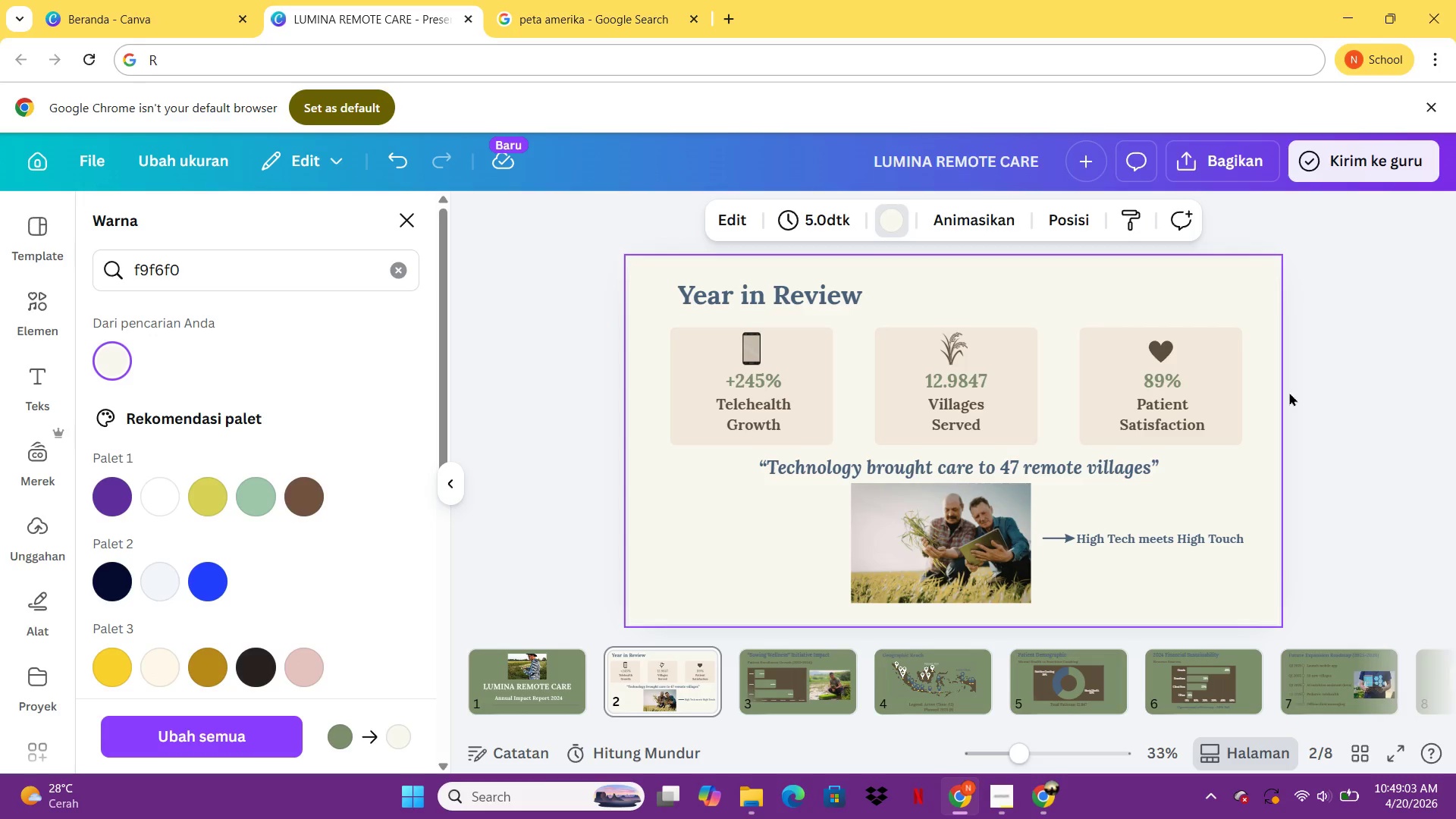 
wait(10.5)
 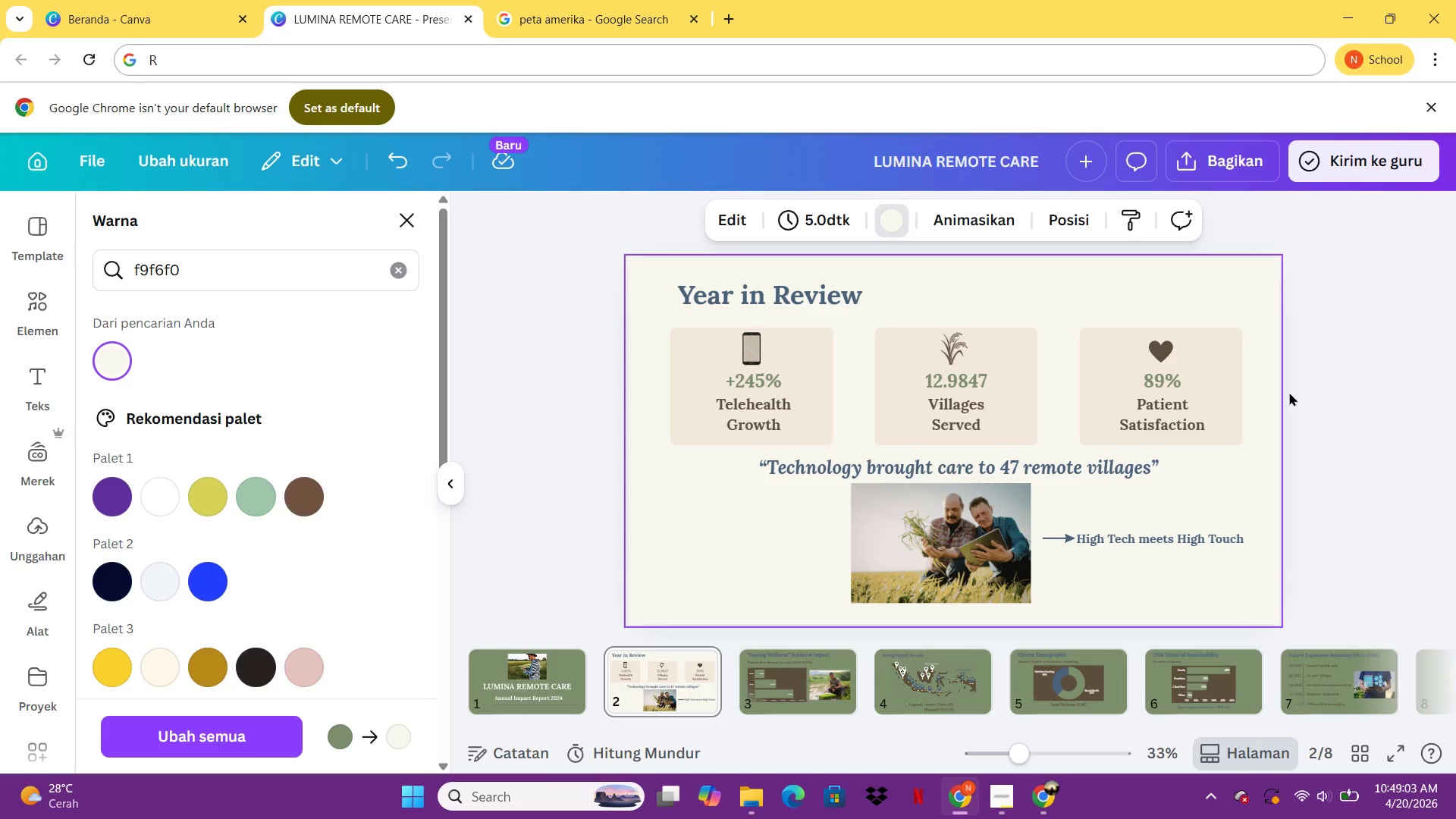 
left_click([815, 394])
 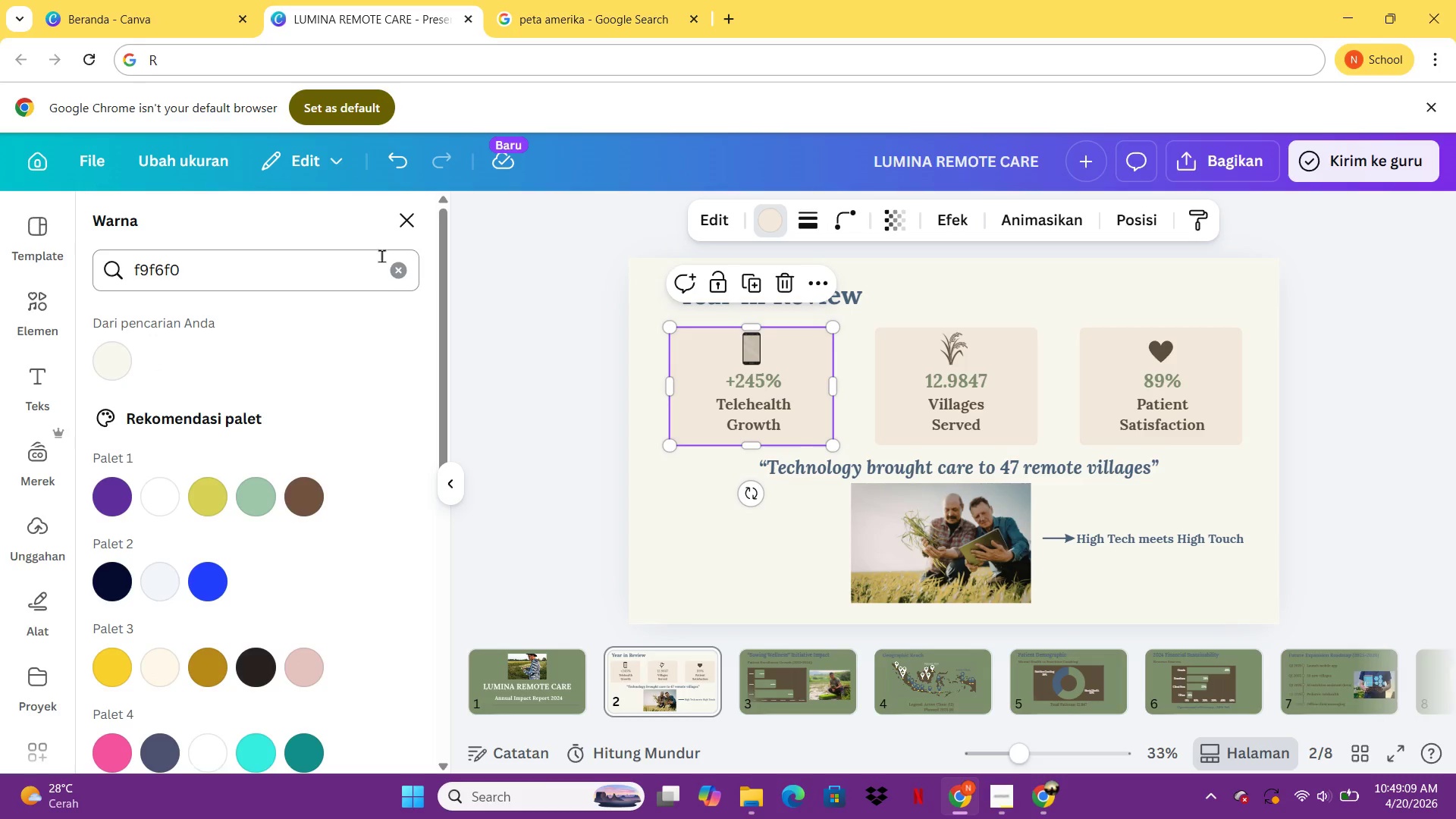 
left_click([406, 275])
 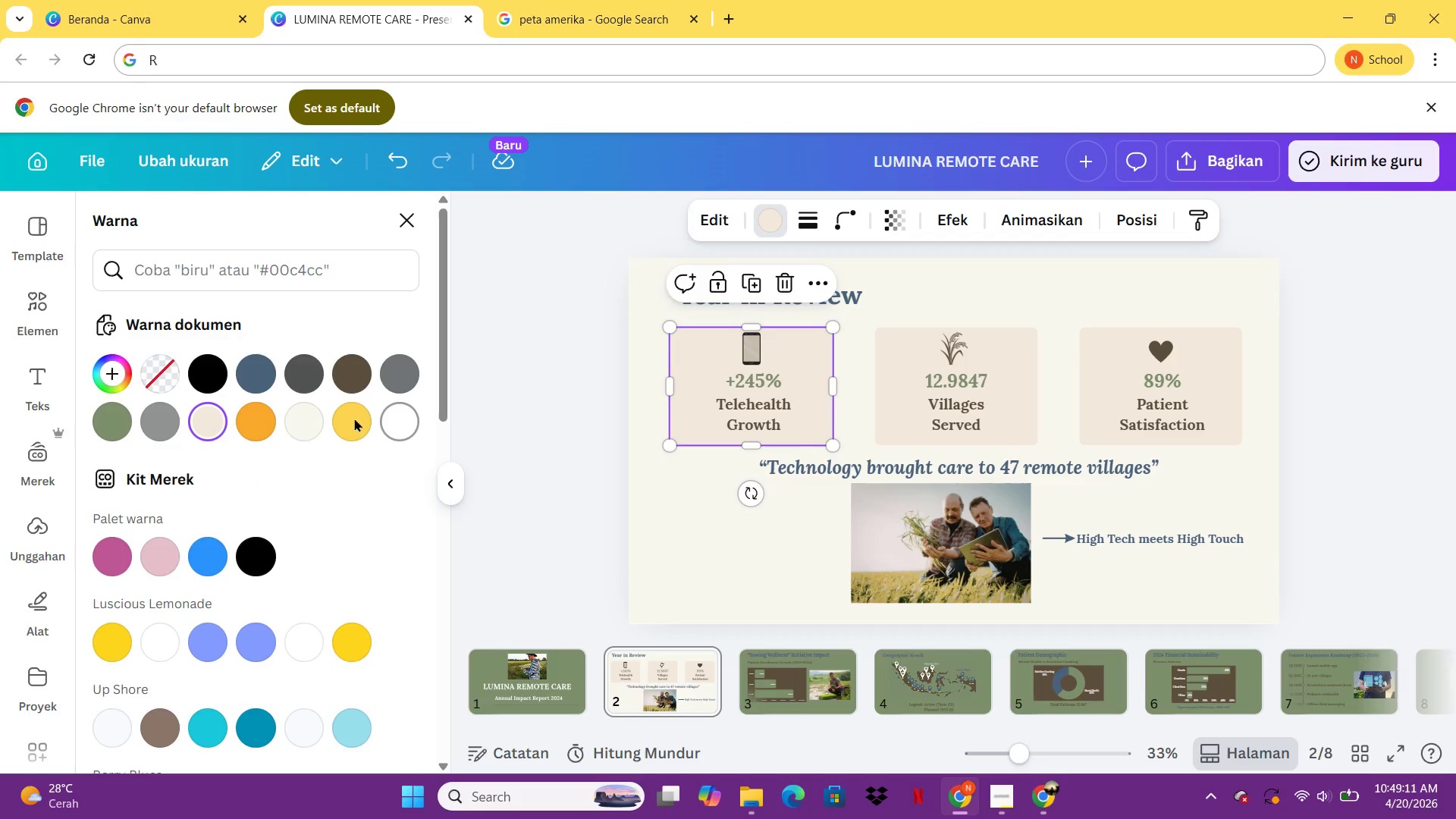 
mouse_move([220, 403])
 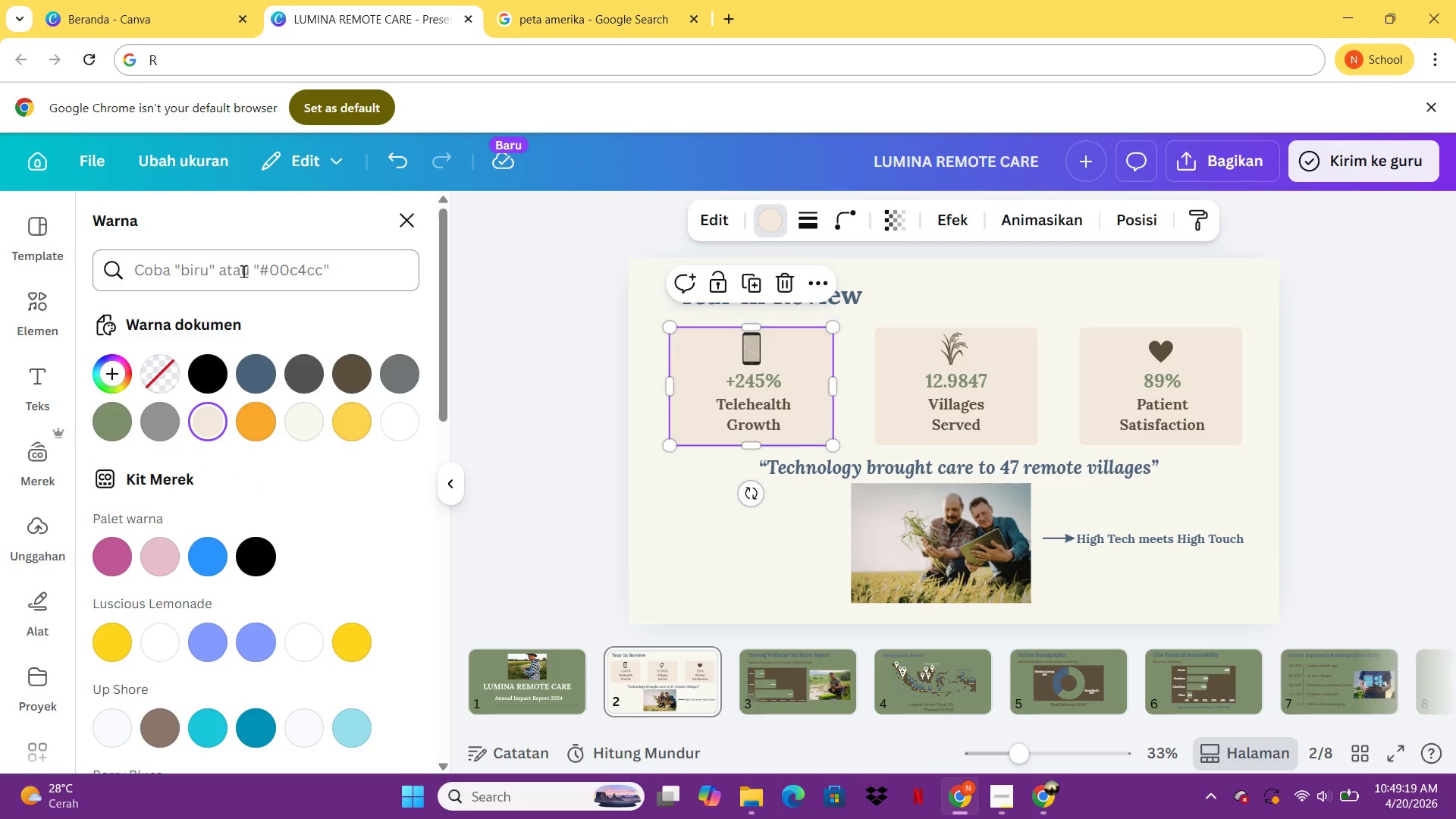 
left_click([243, 271])
 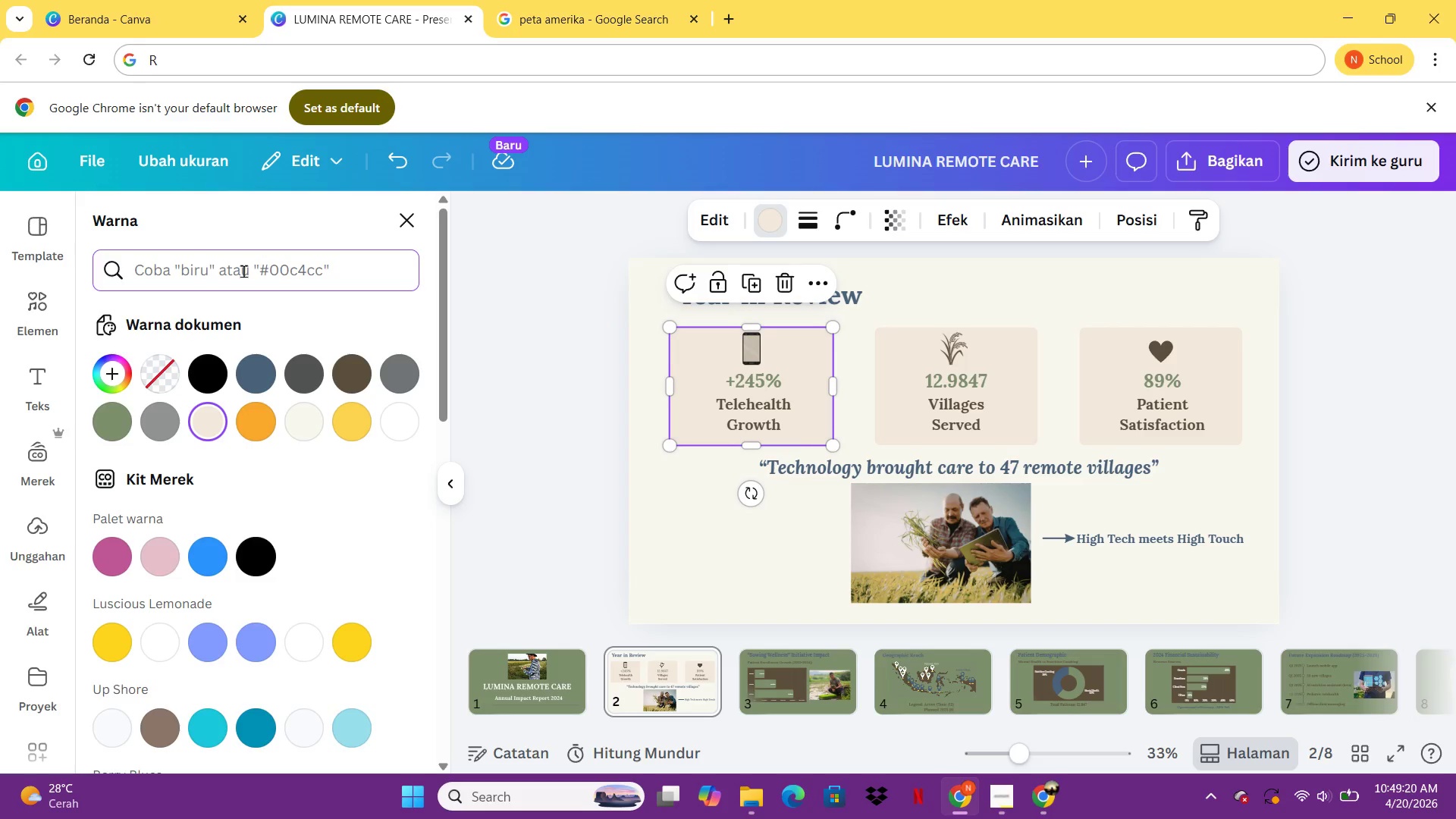 
type(f4e8d8)
 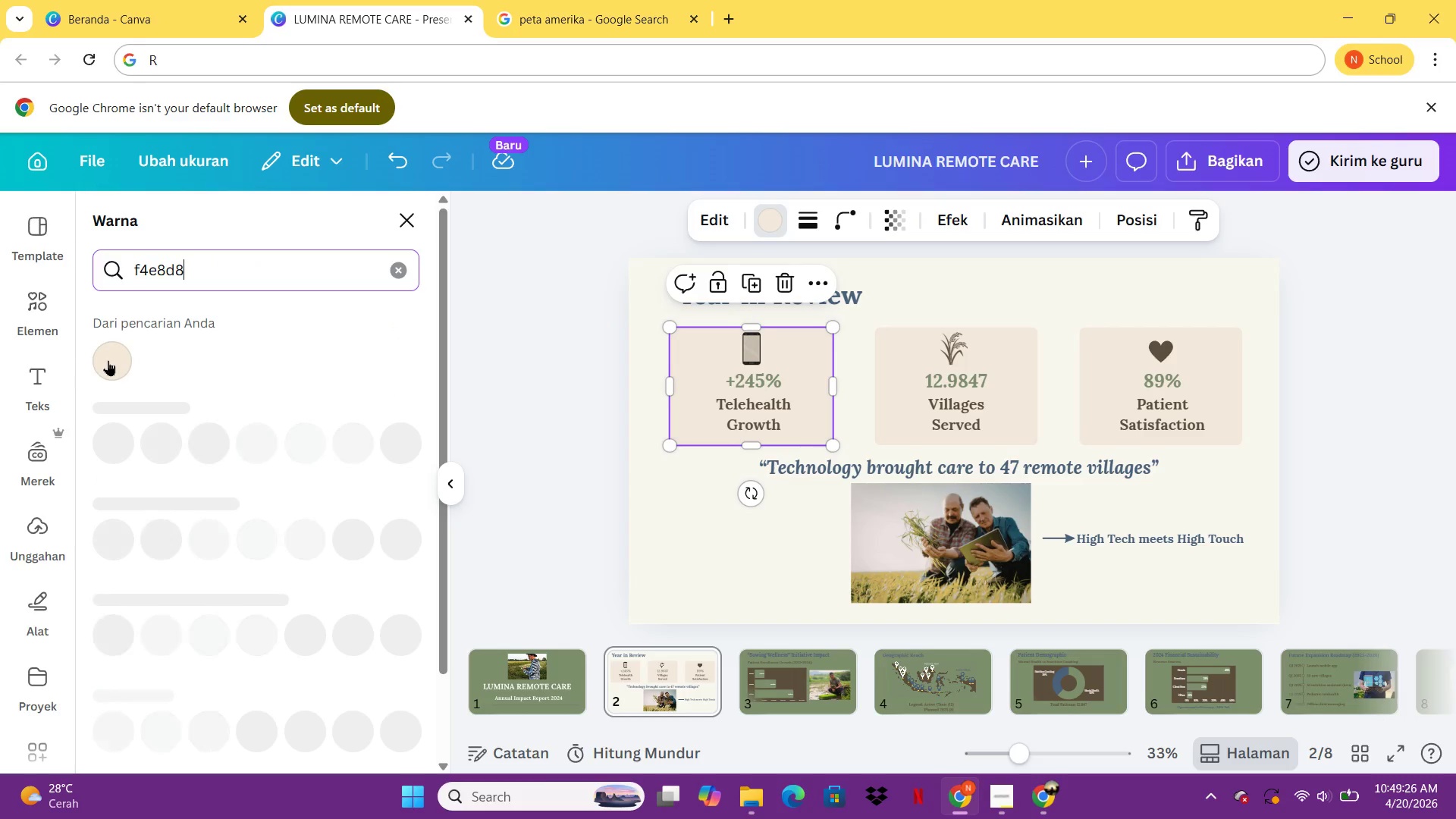 
left_click([108, 360])
 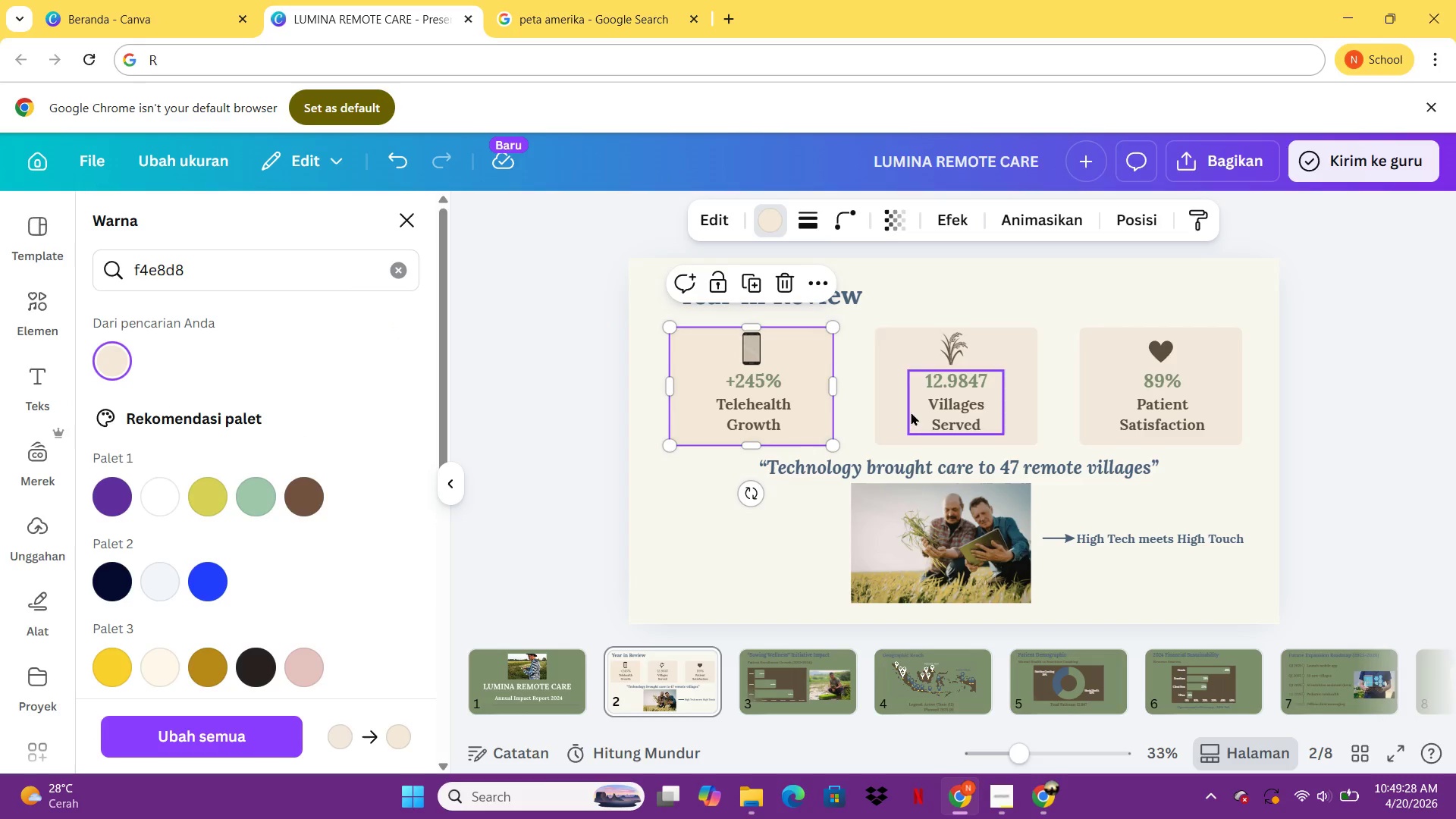 
left_click([894, 421])
 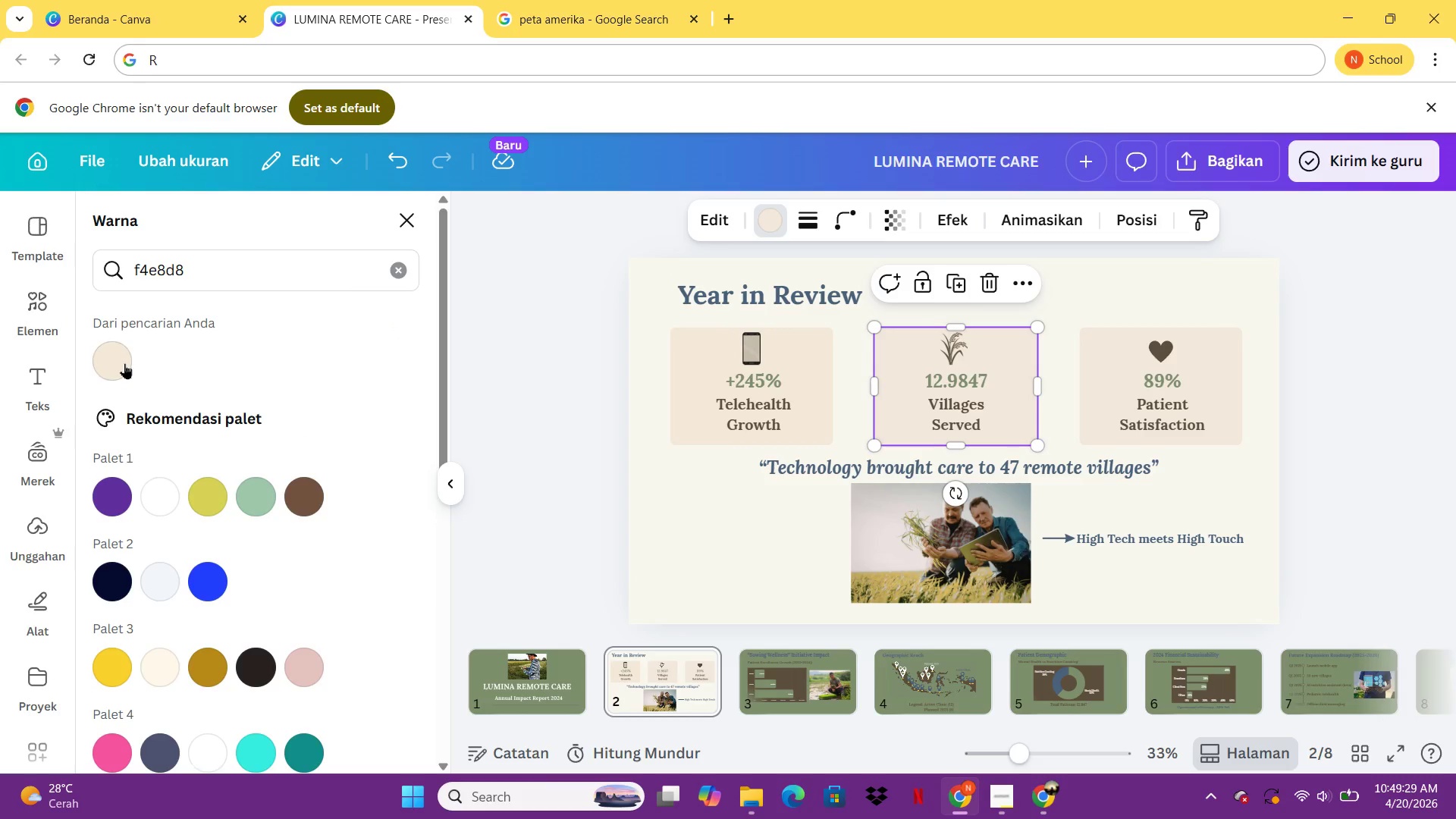 
left_click([125, 363])
 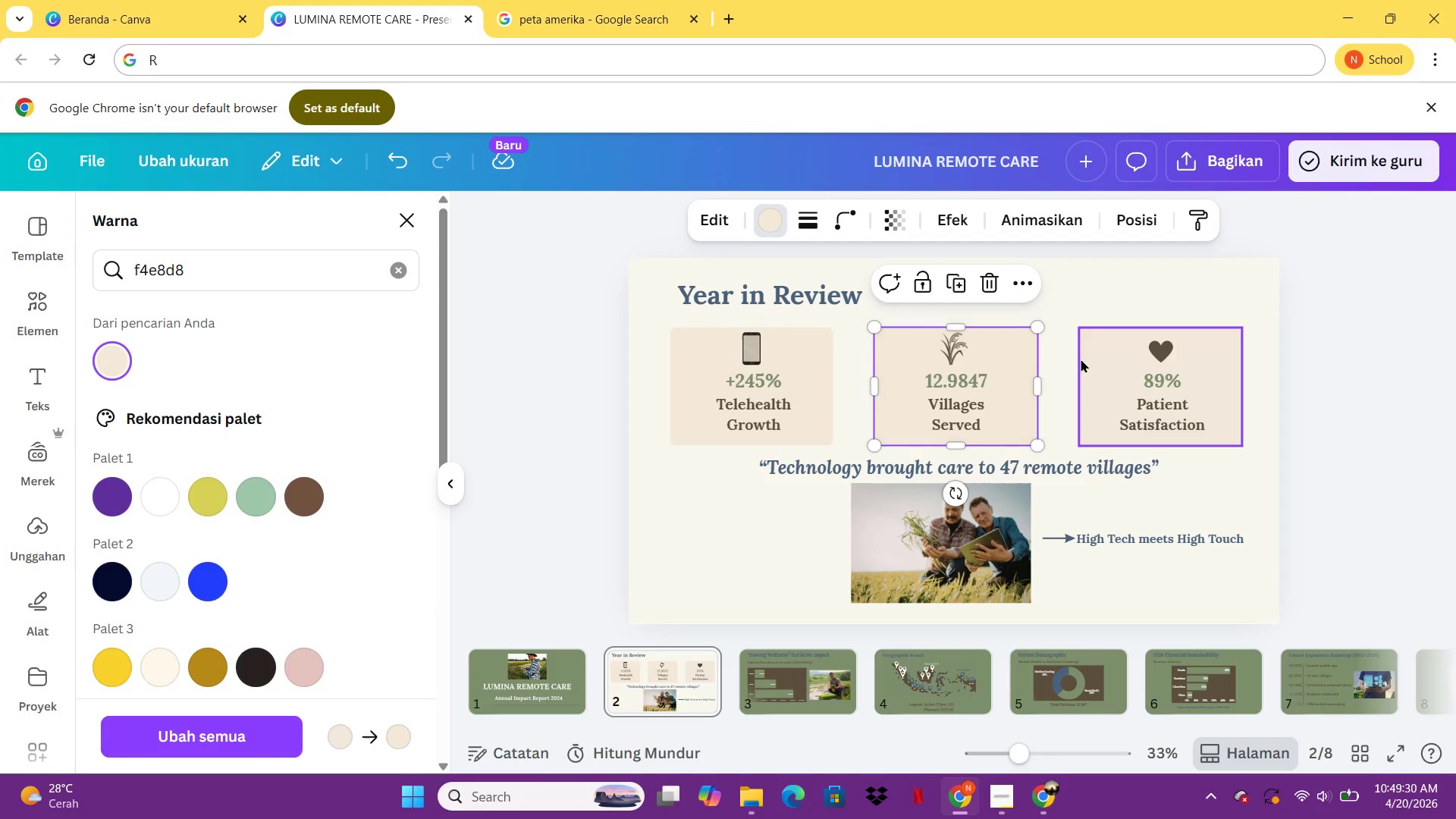 
left_click([1081, 359])
 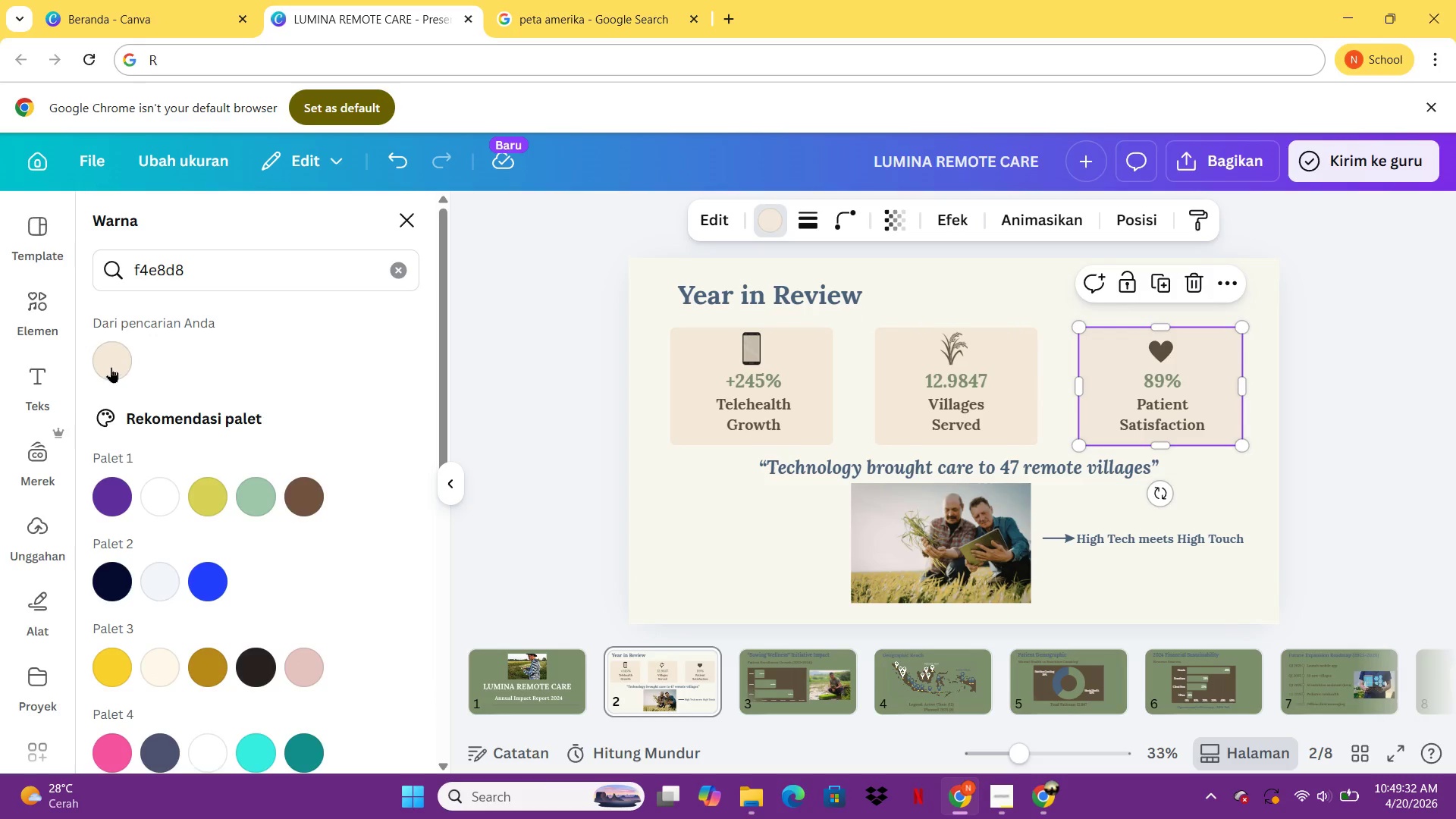 
left_click([111, 366])
 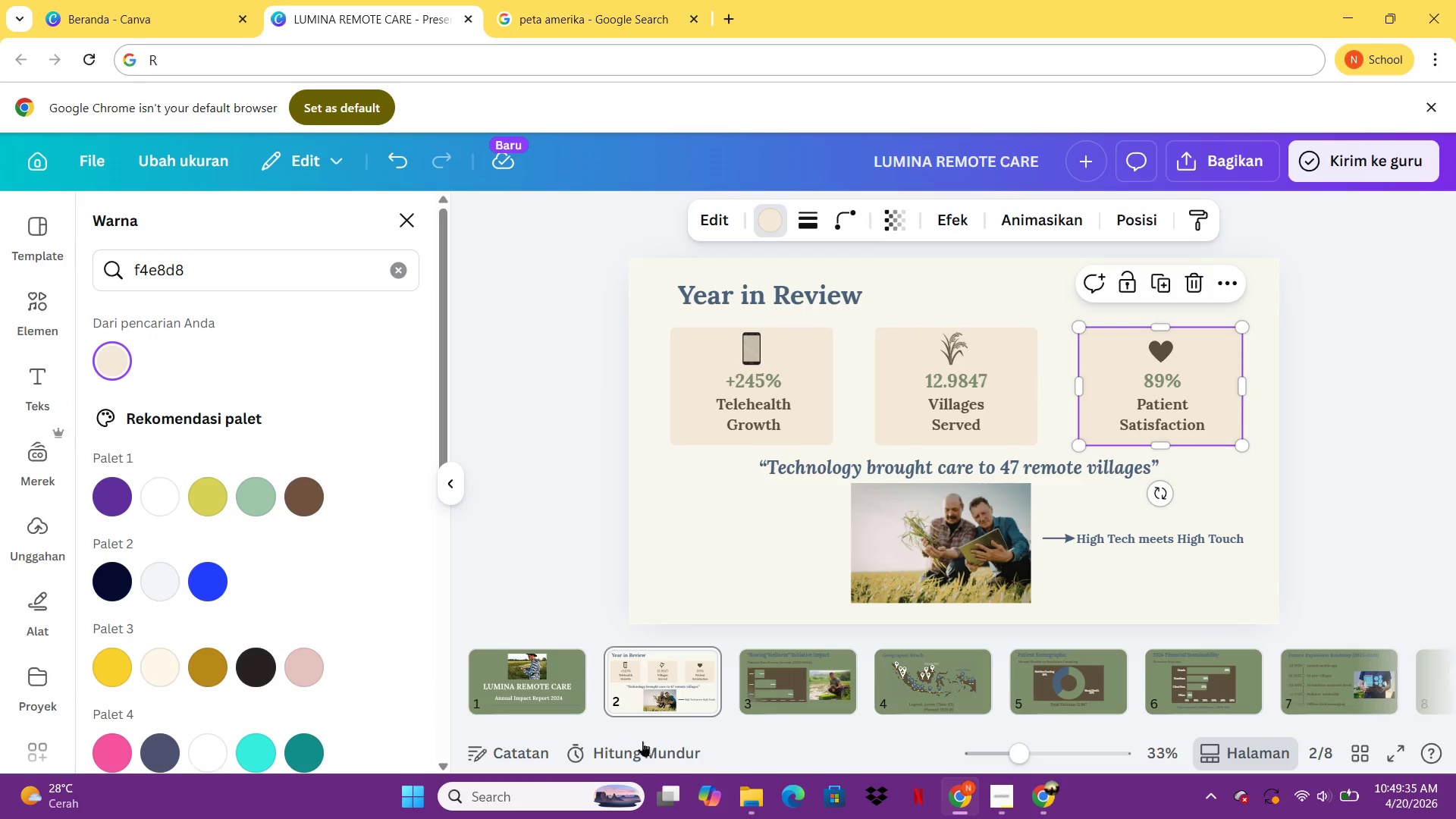 
left_click([774, 688])
 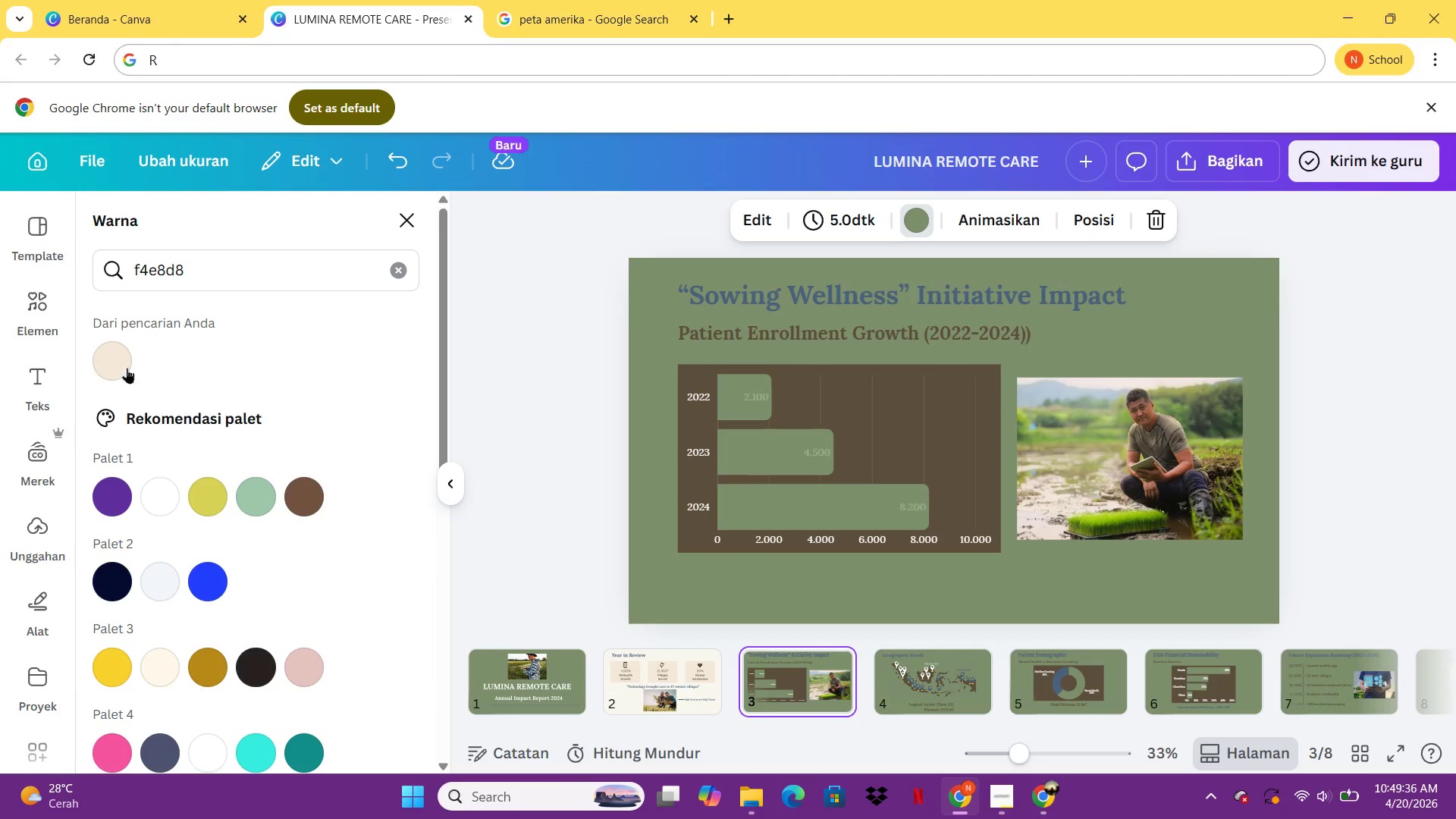 
left_click([123, 365])
 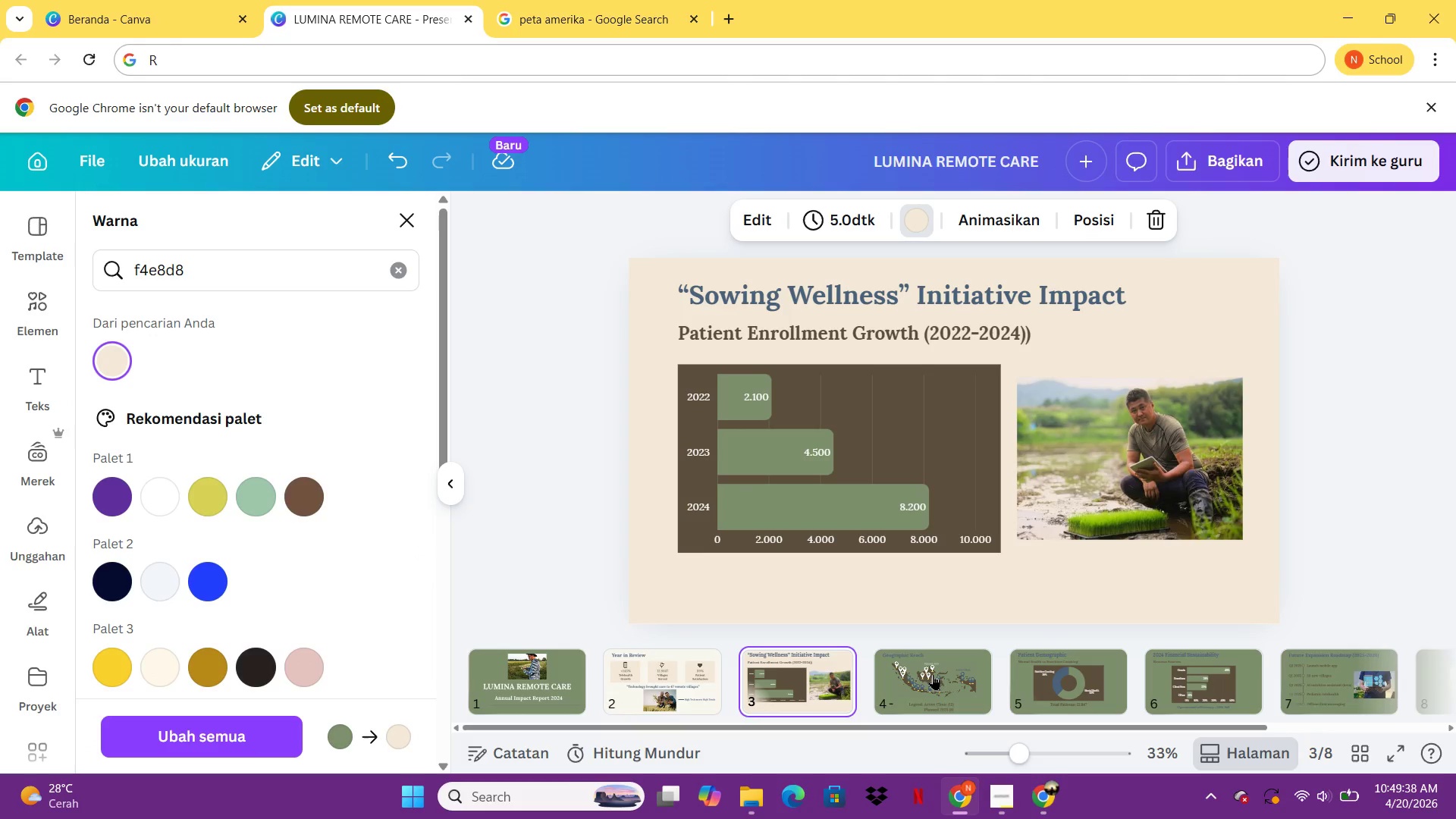 
left_click([935, 676])
 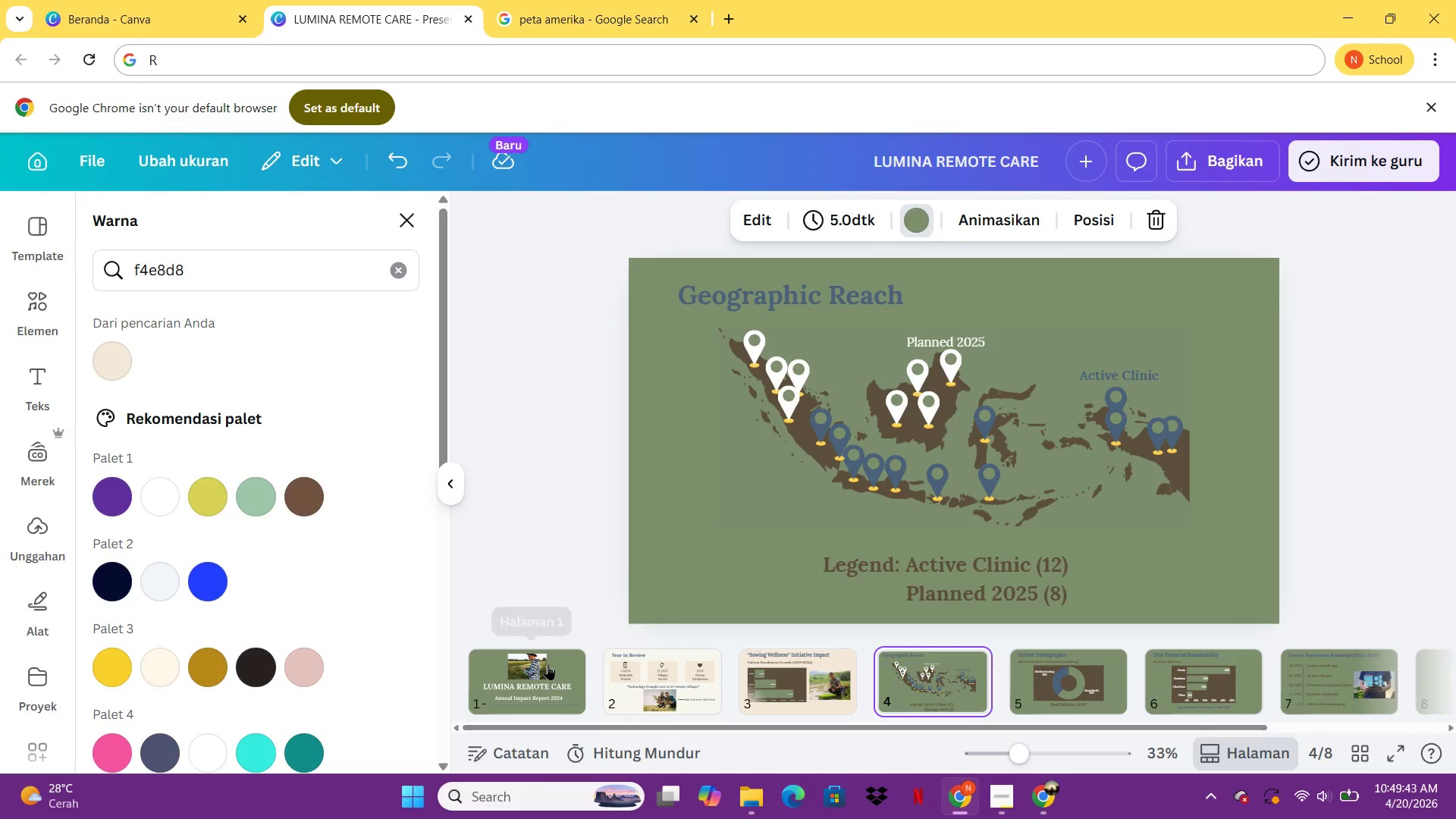 
wait(8.98)
 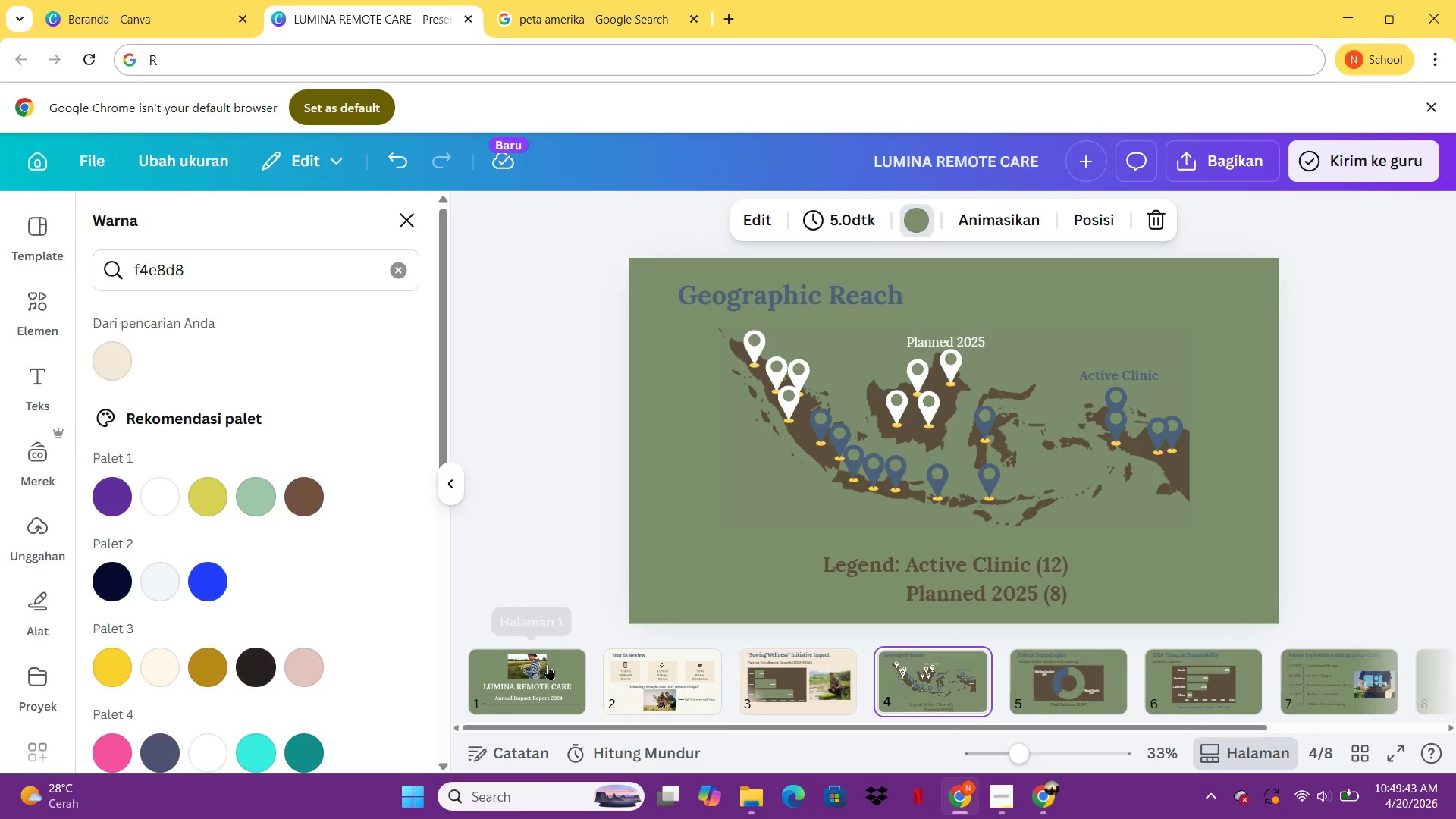 
left_click([748, 685])
 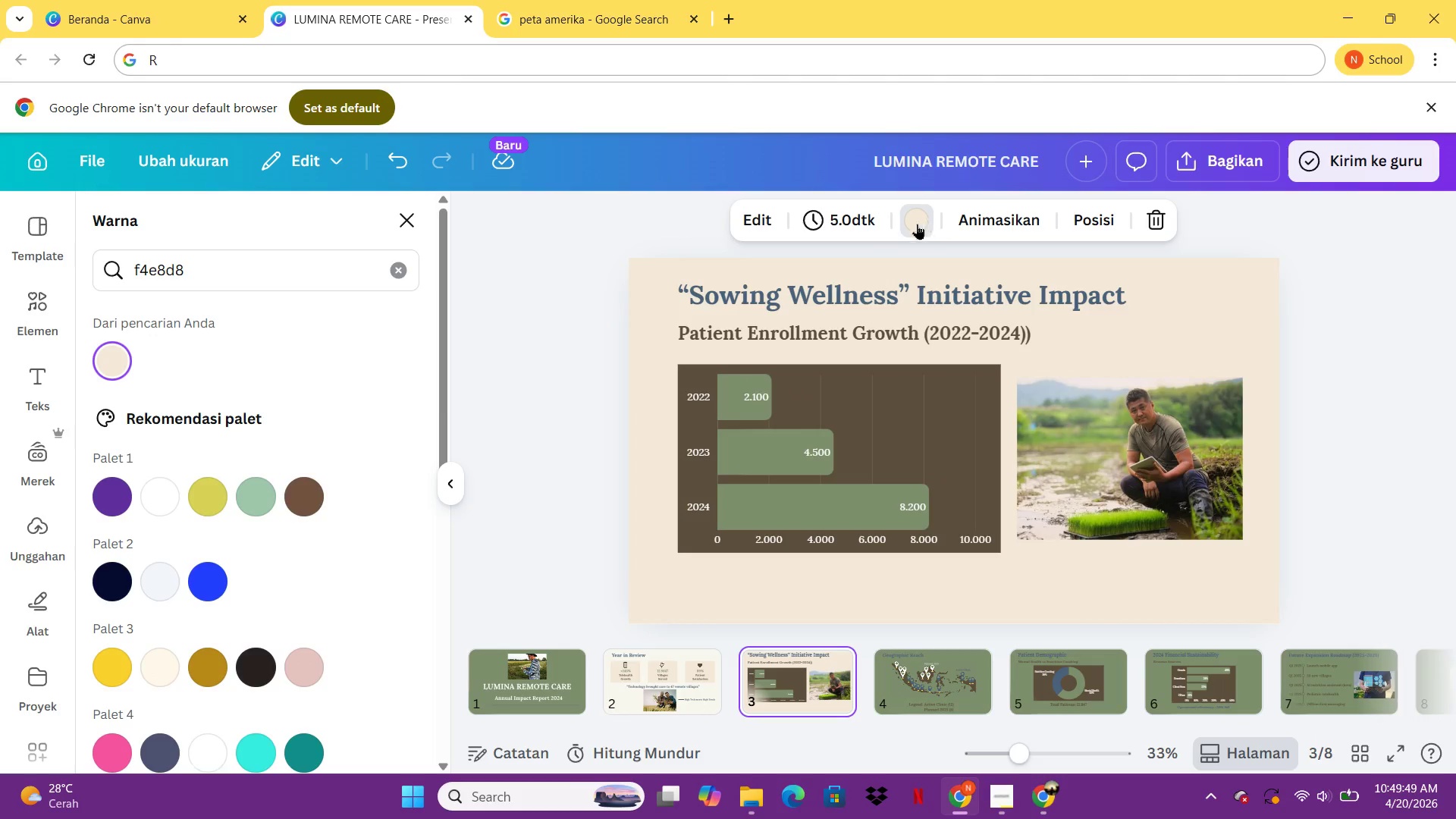 
left_click([808, 394])
 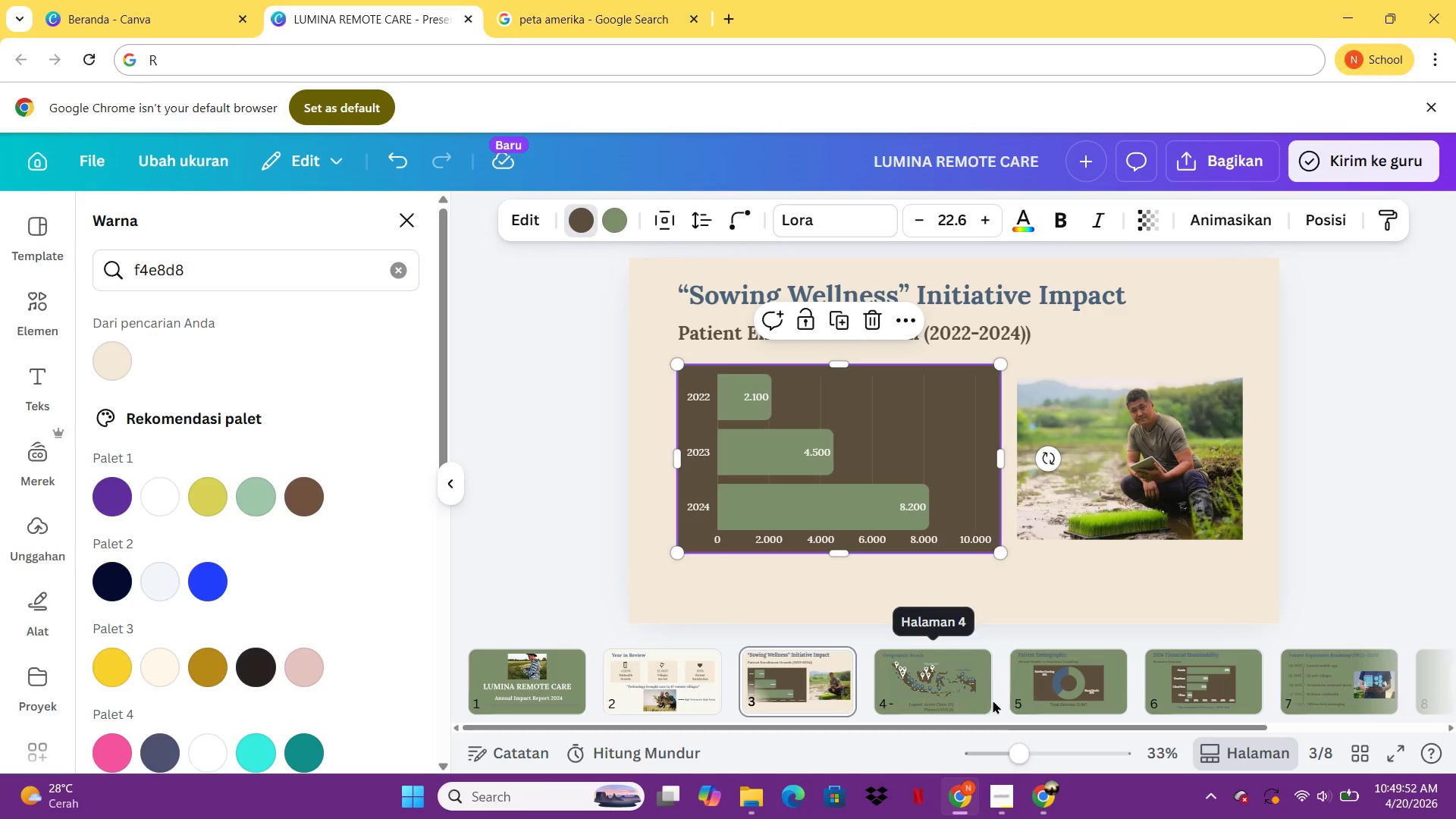 
left_click([934, 661])
 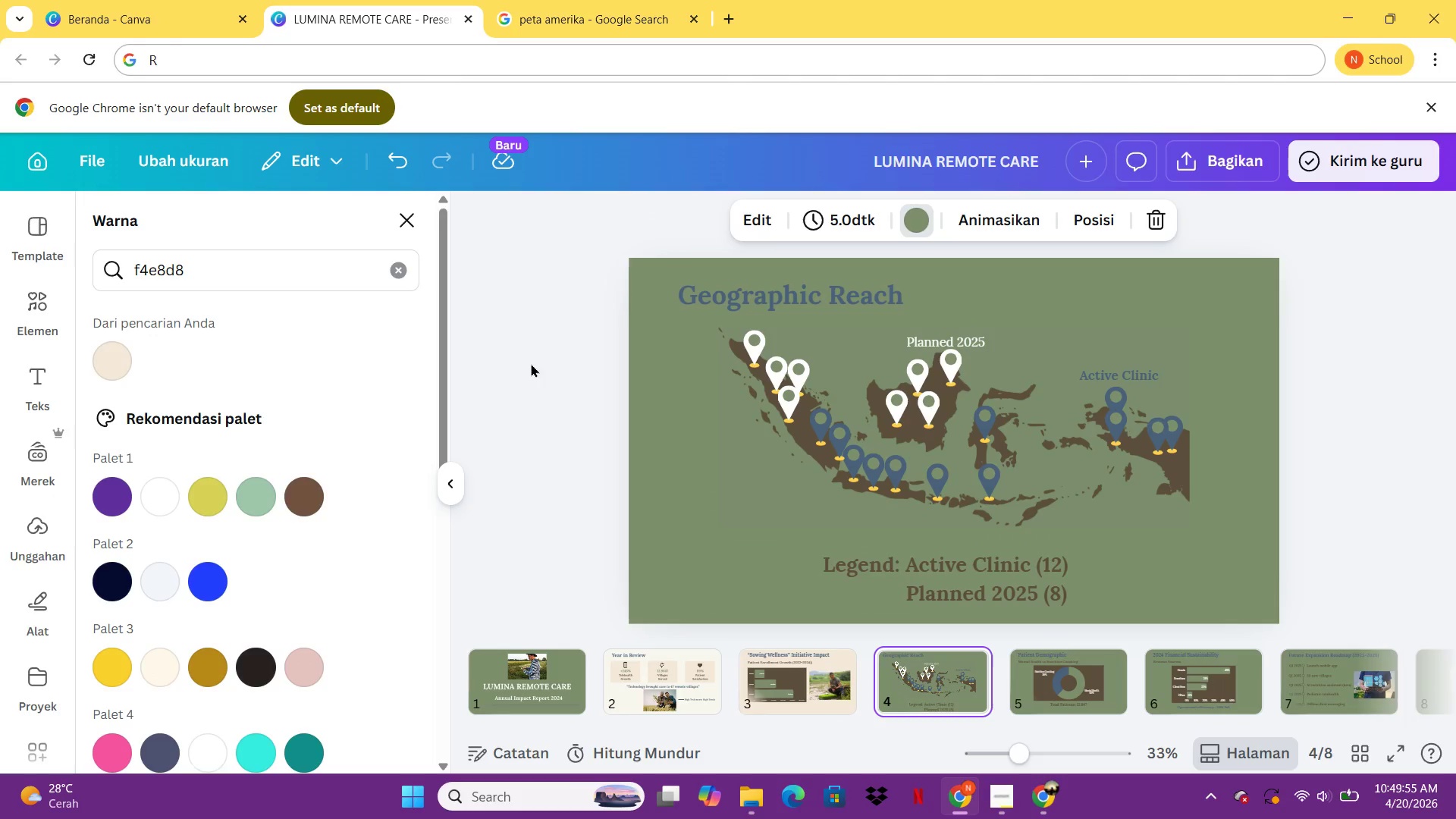 
left_click([402, 264])
 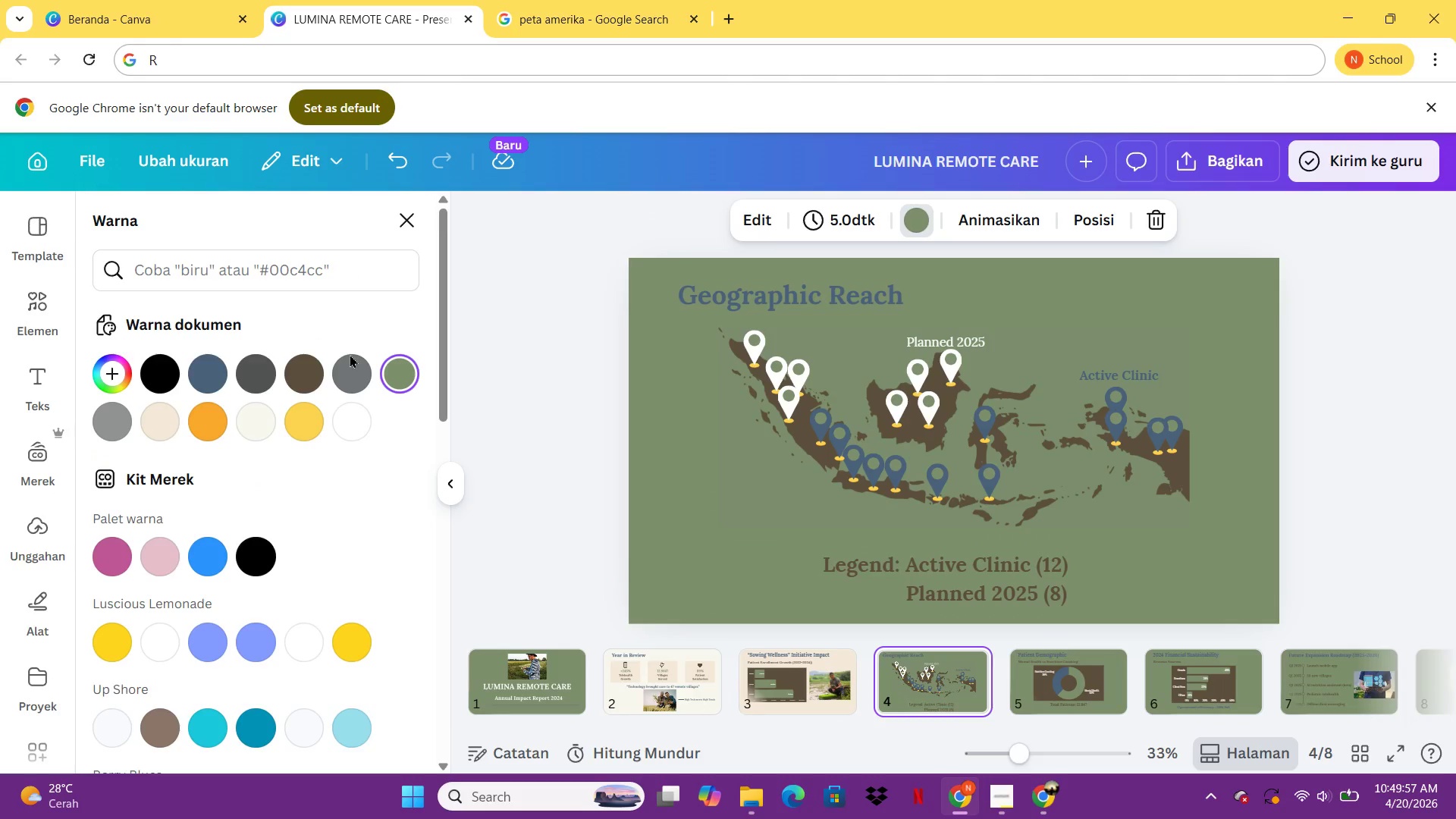 
mouse_move([423, 361])
 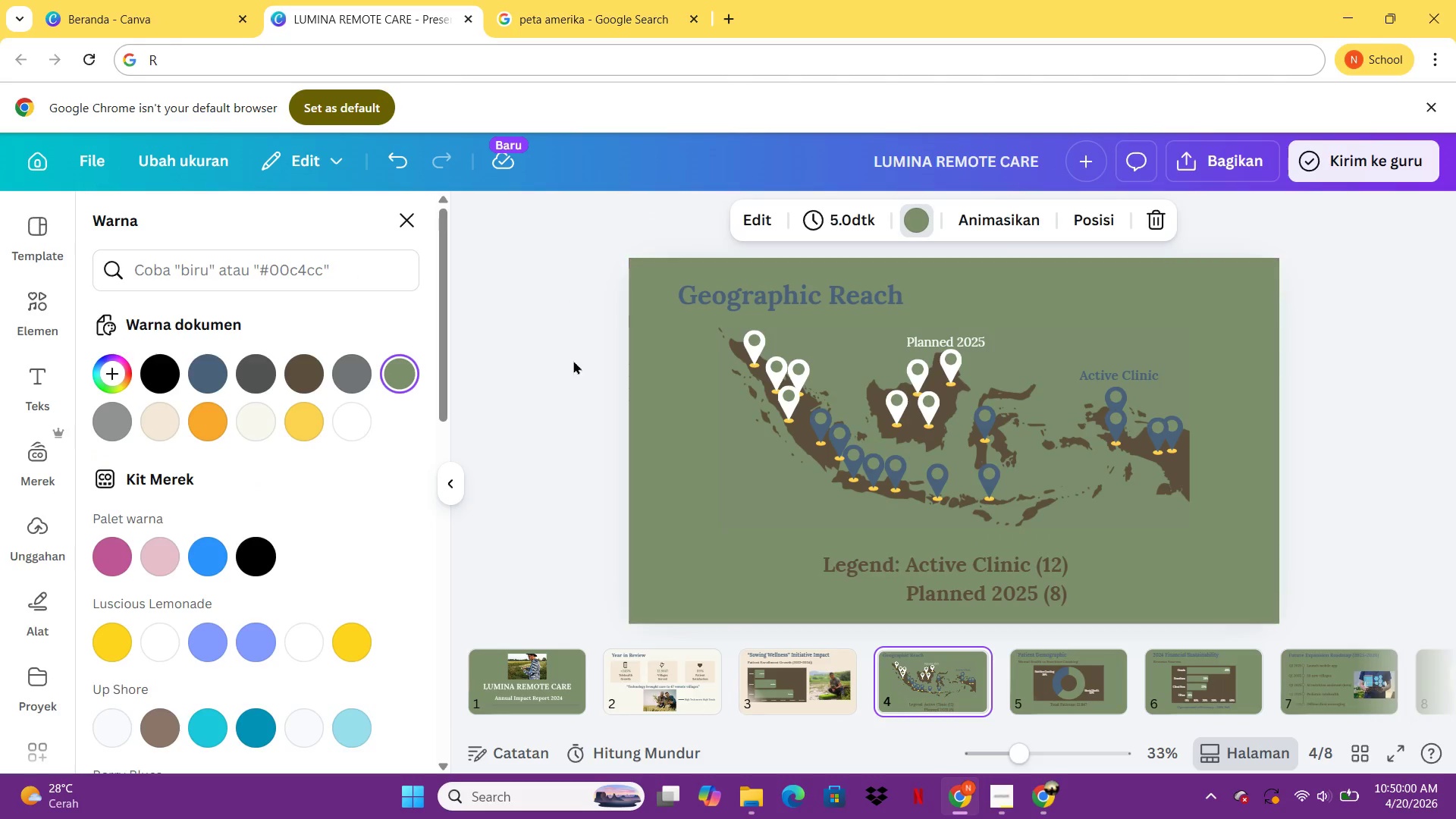 
mouse_move([376, 365])
 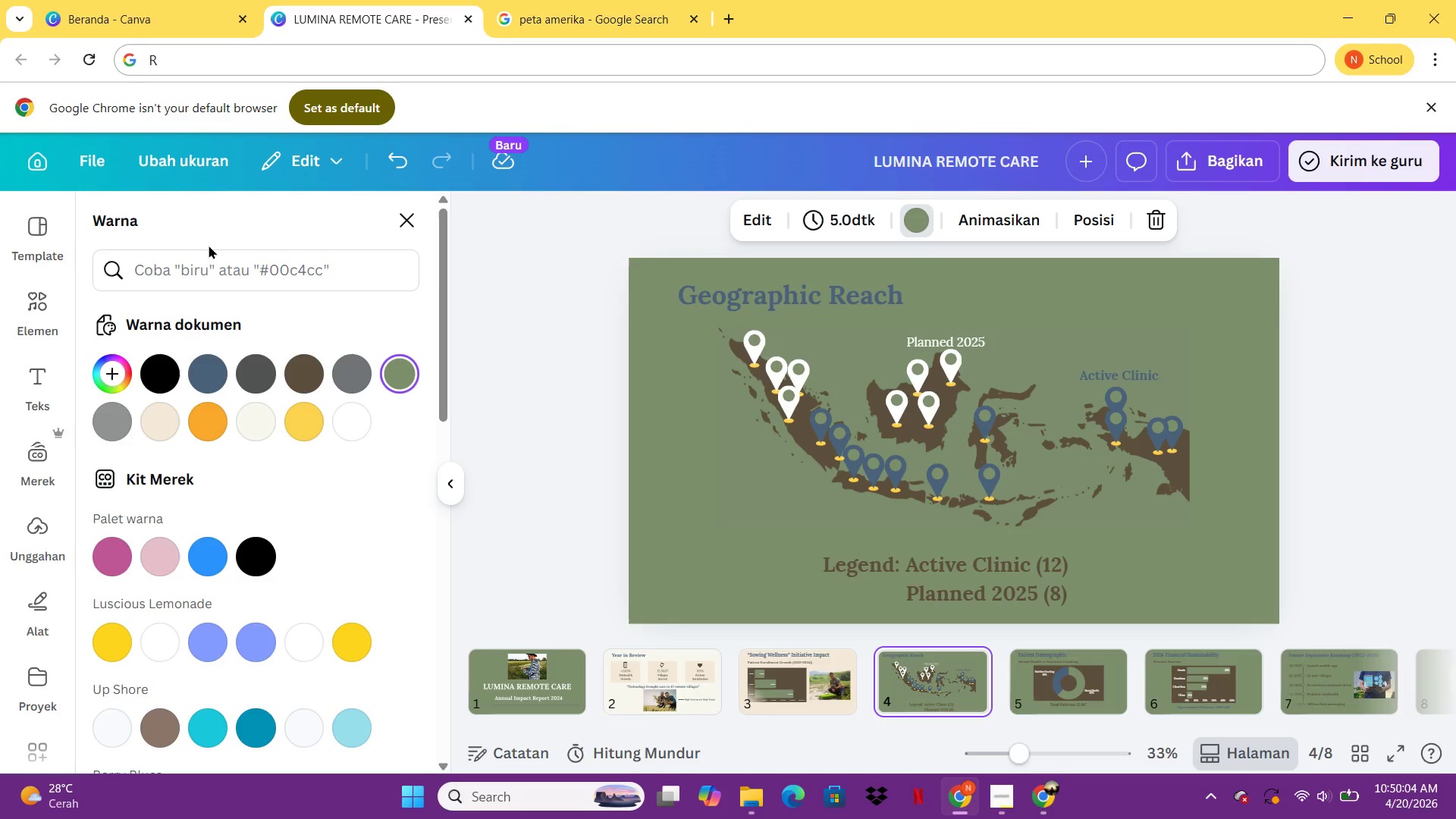 
left_click([202, 266])
 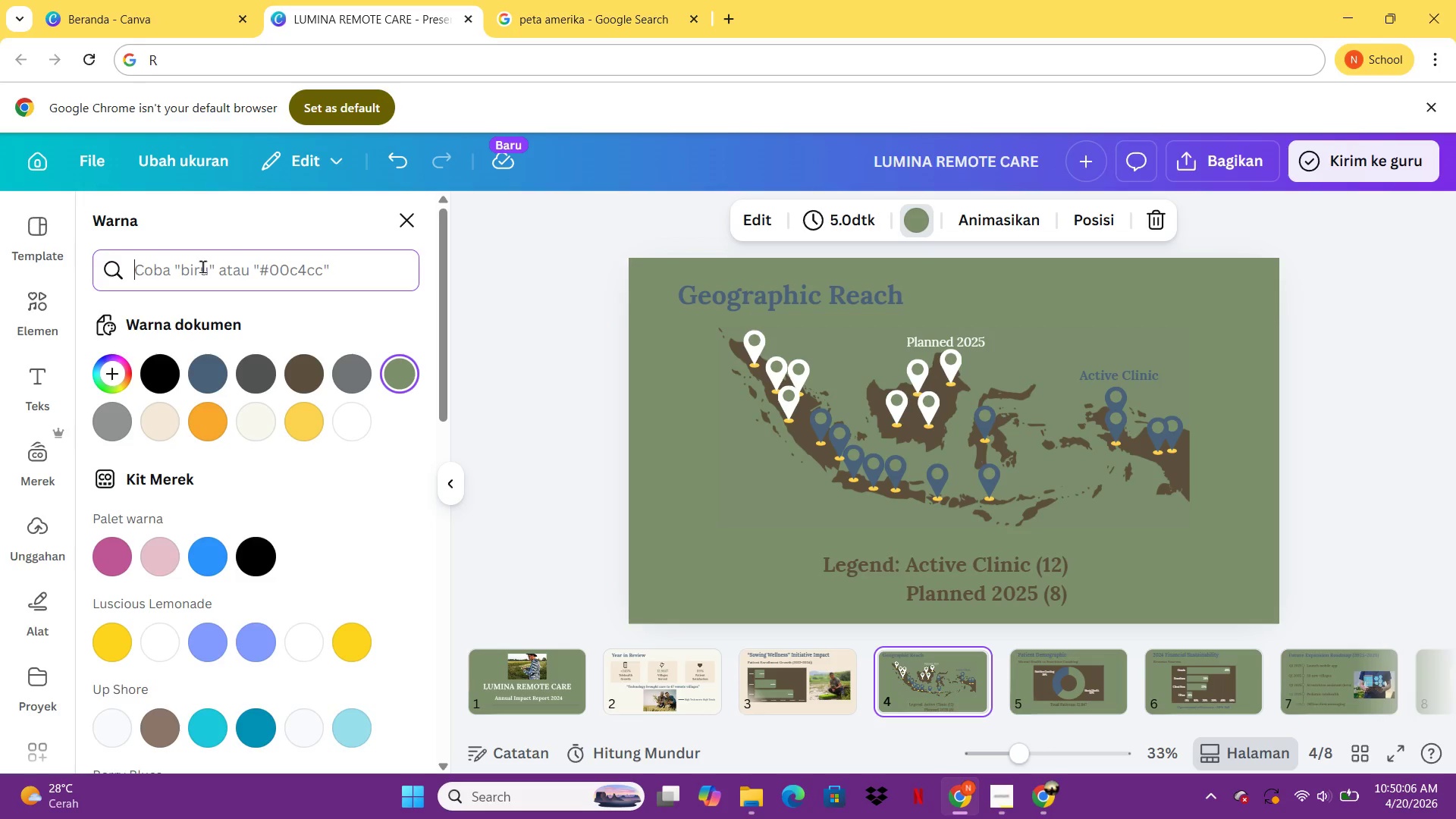 
type(e8ede4)
 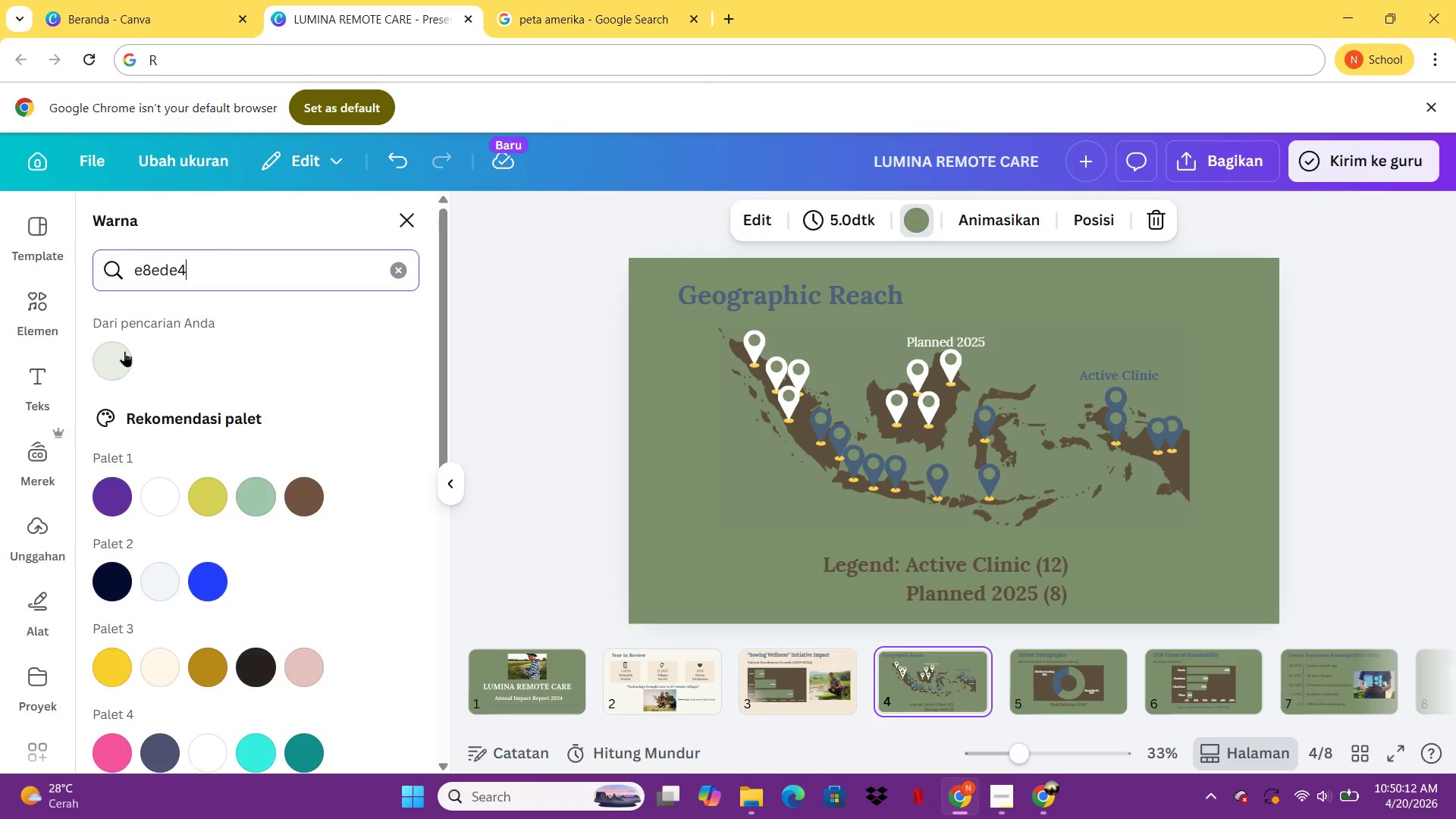 
left_click([114, 359])
 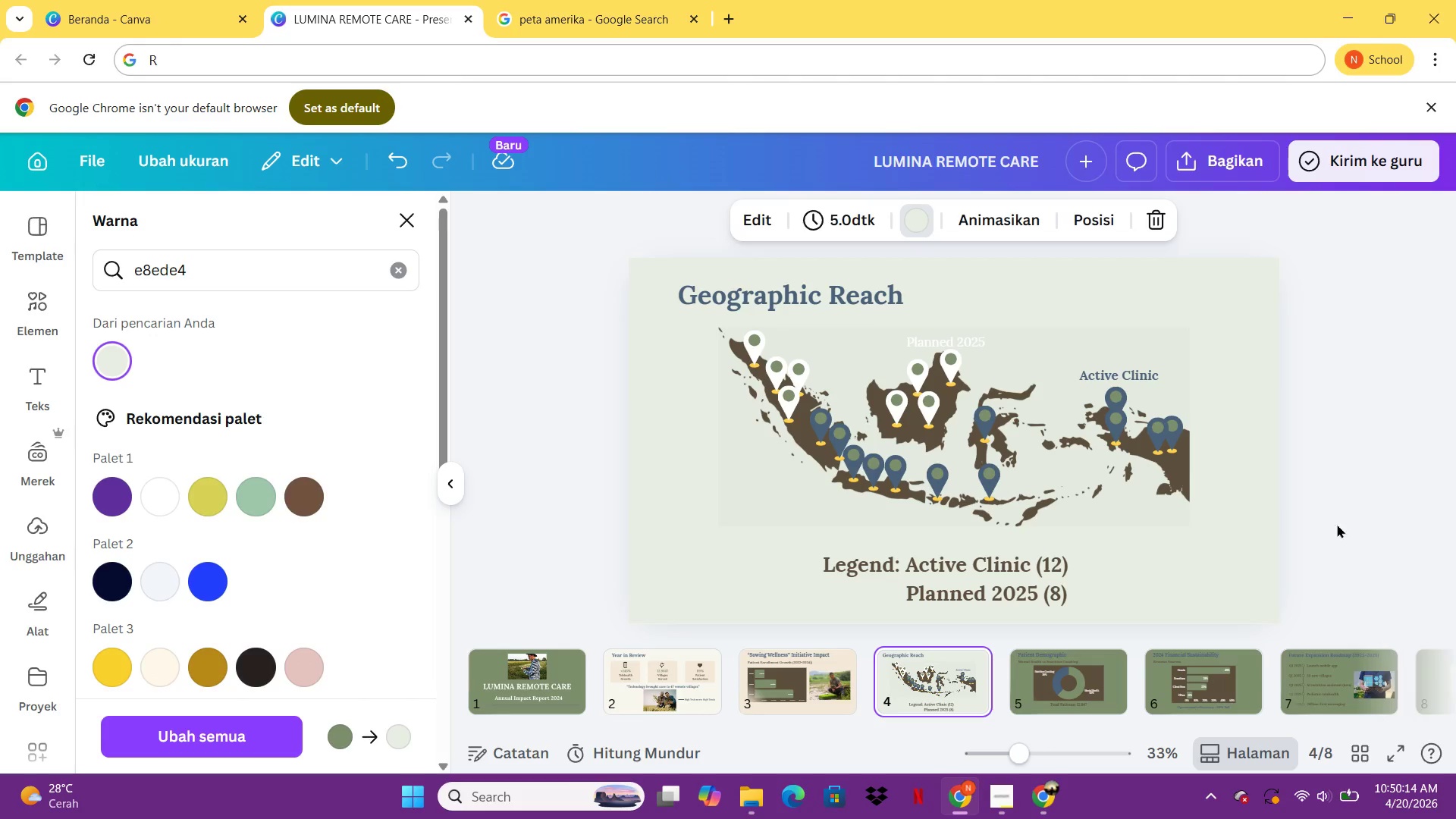 
left_click([1409, 506])
 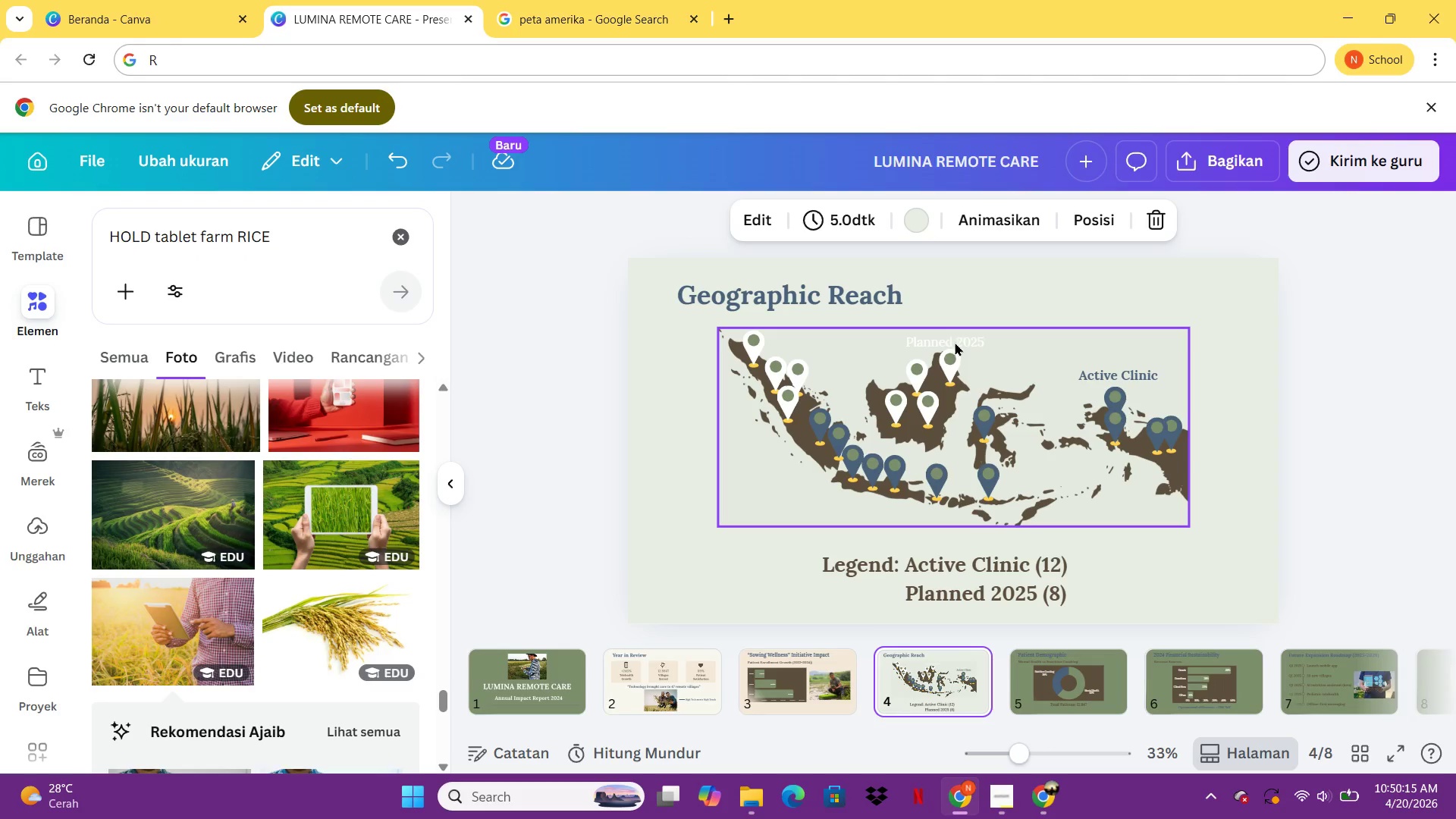 
left_click([952, 340])
 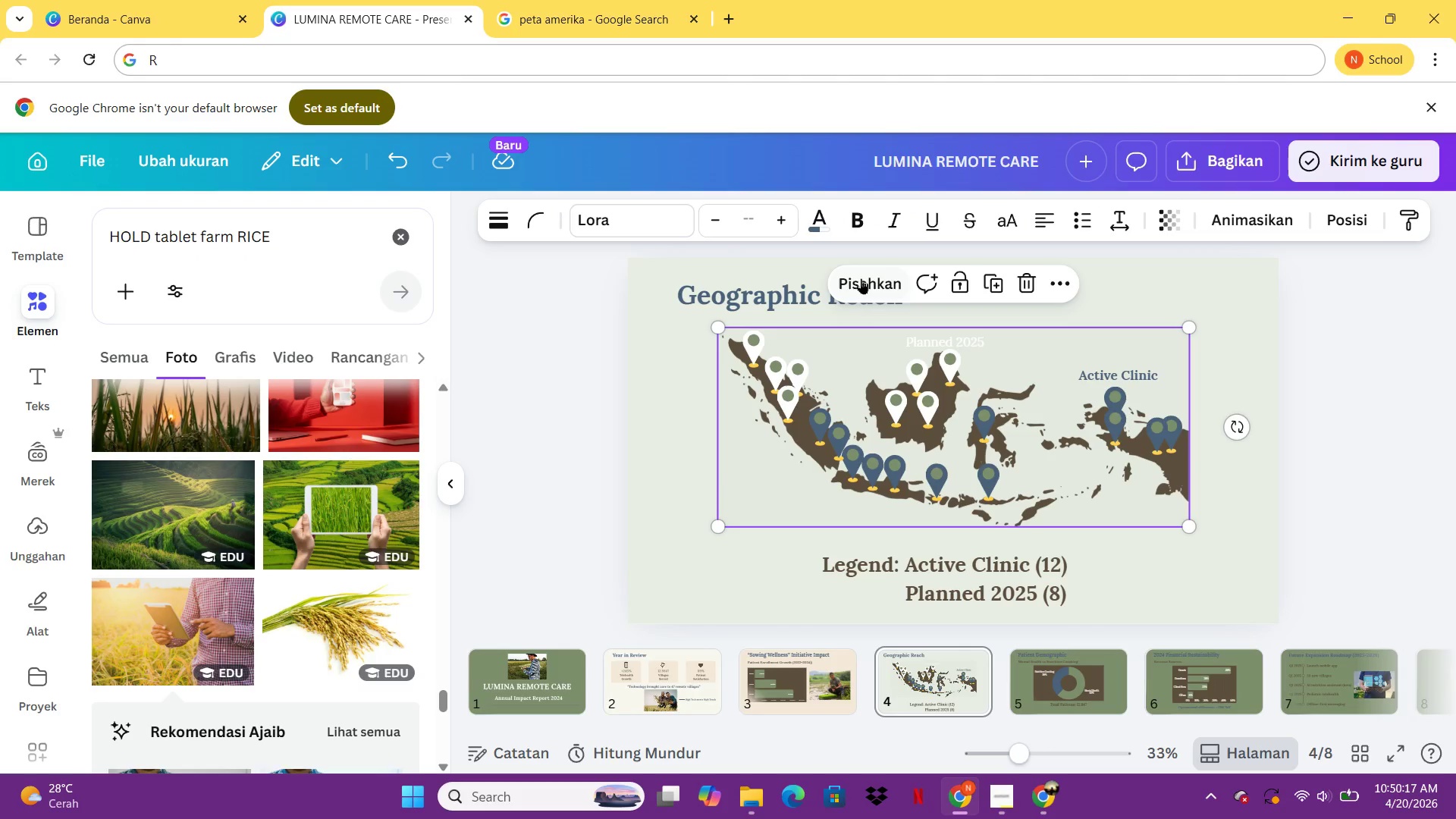 
left_click([861, 279])
 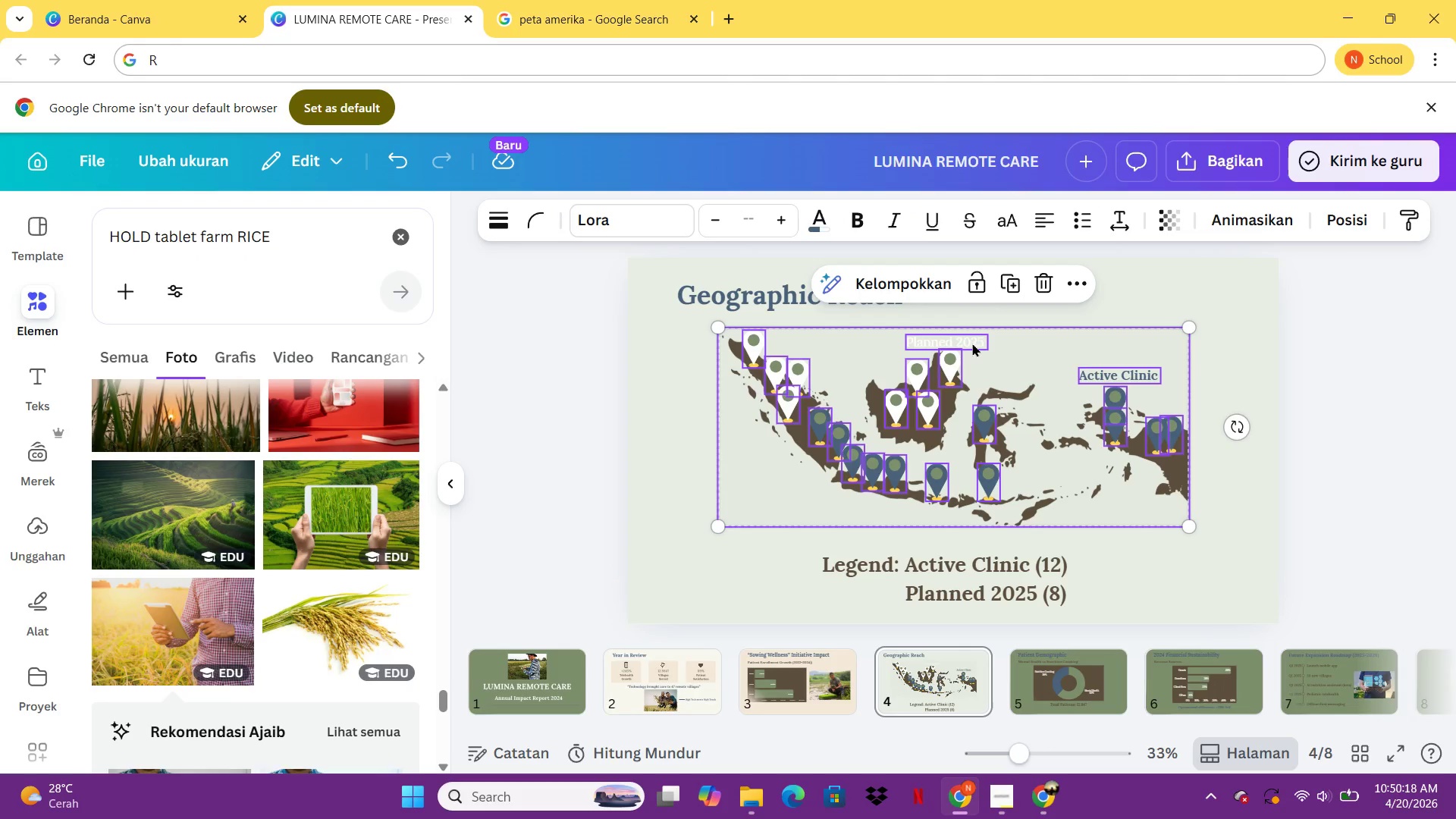 
left_click([973, 343])
 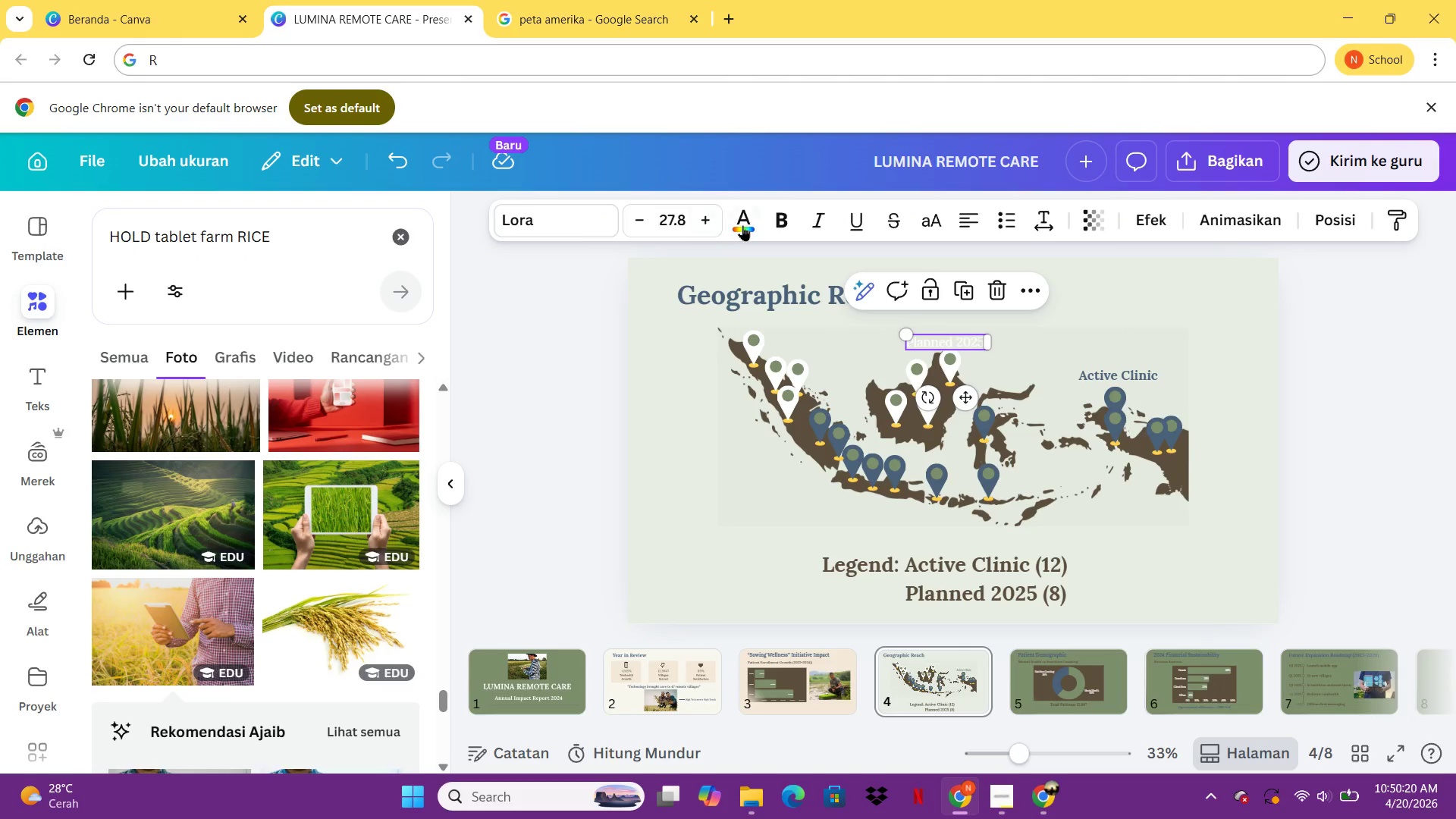 
left_click([745, 225])
 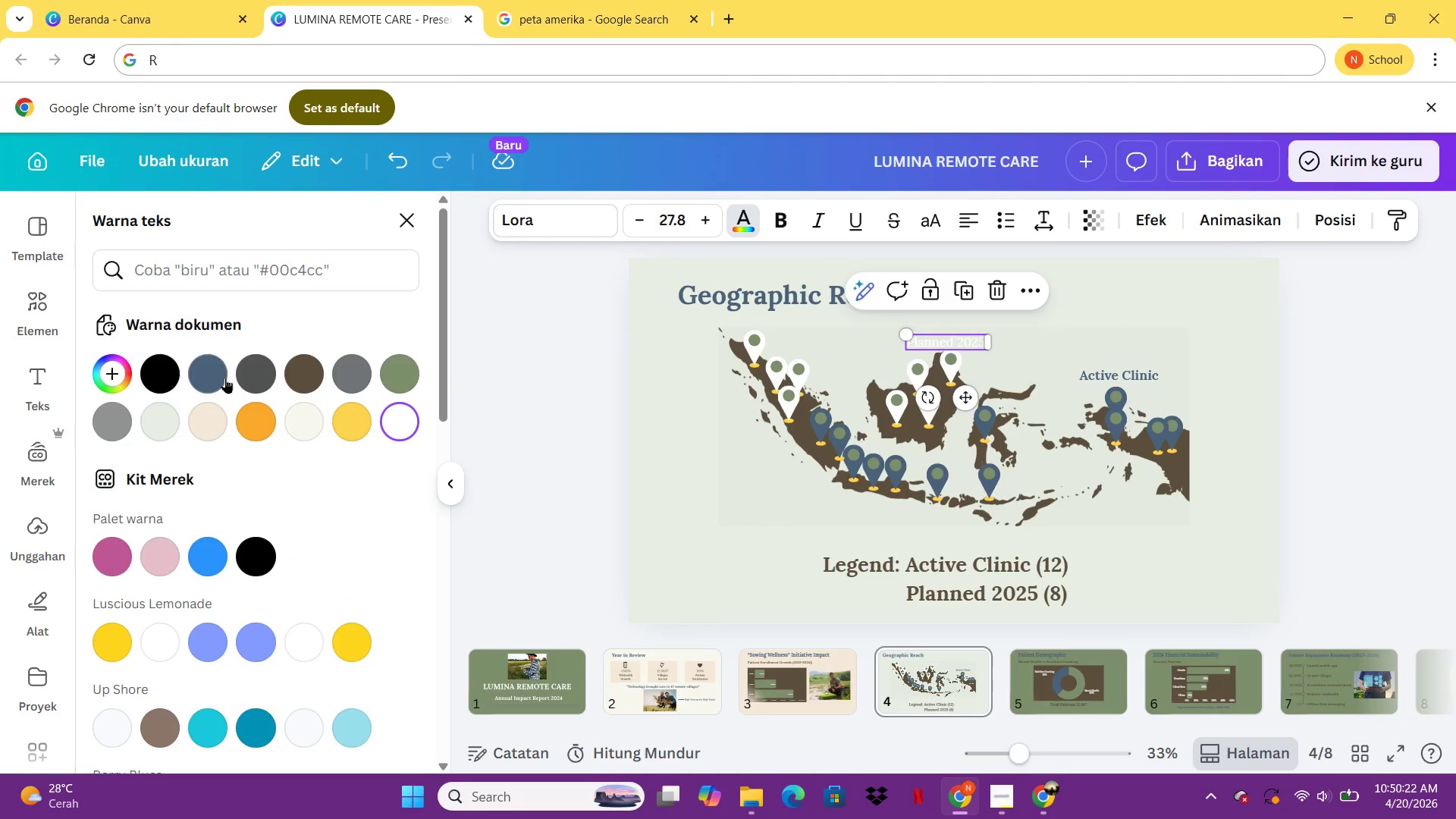 
left_click([216, 375])
 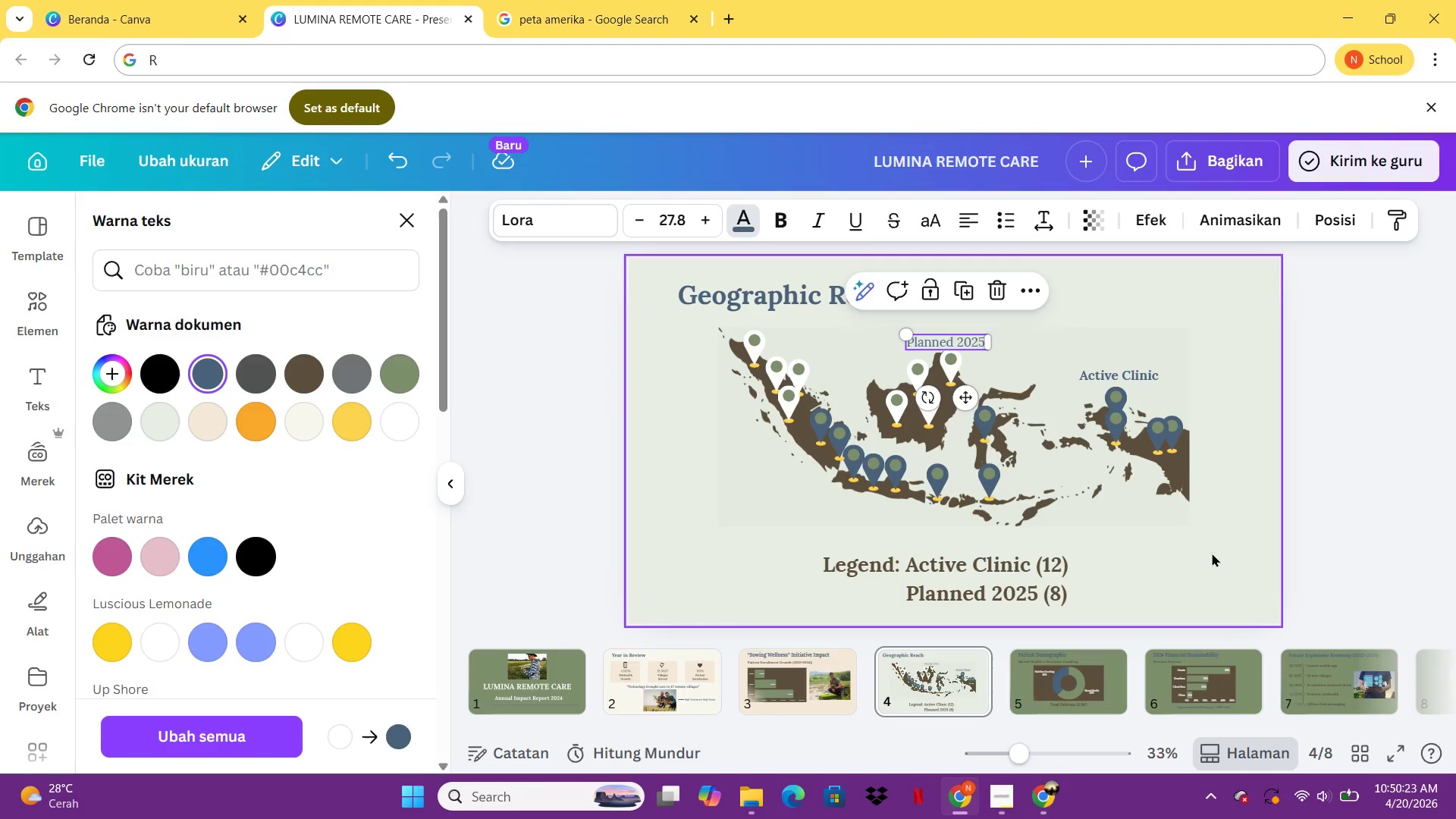 
mouse_move([1026, 658])
 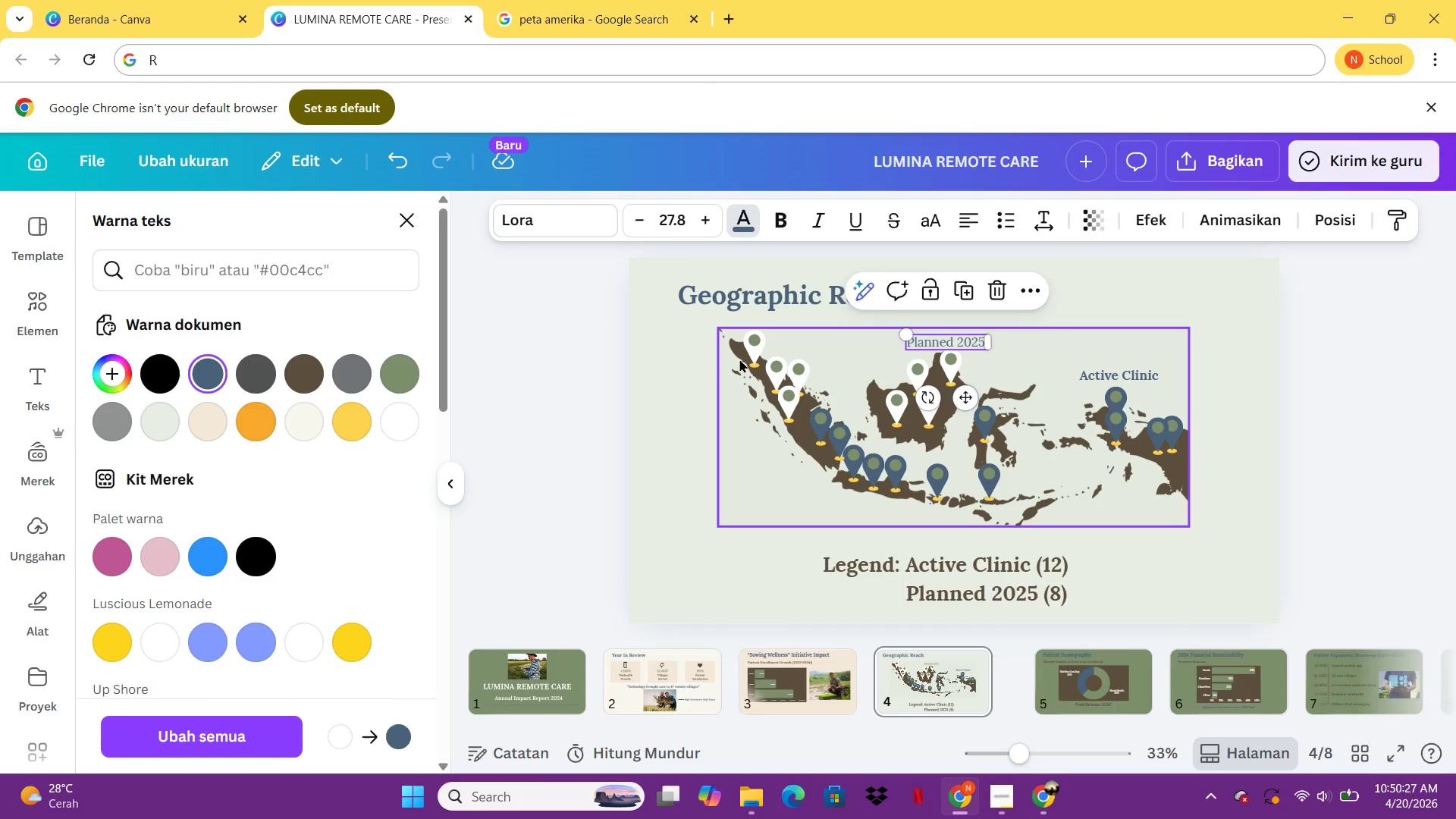 
left_click([751, 351])
 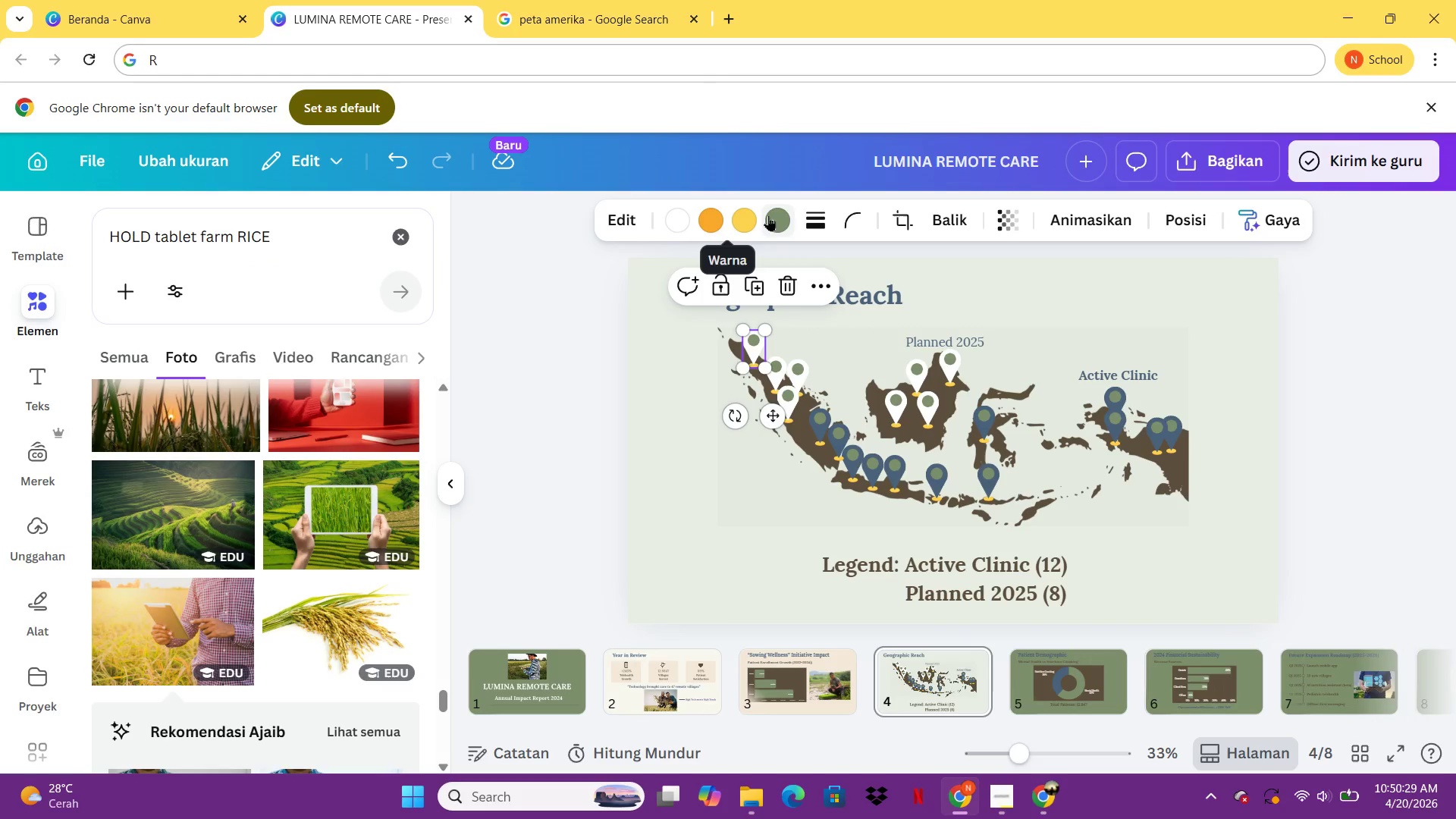 
left_click([772, 217])
 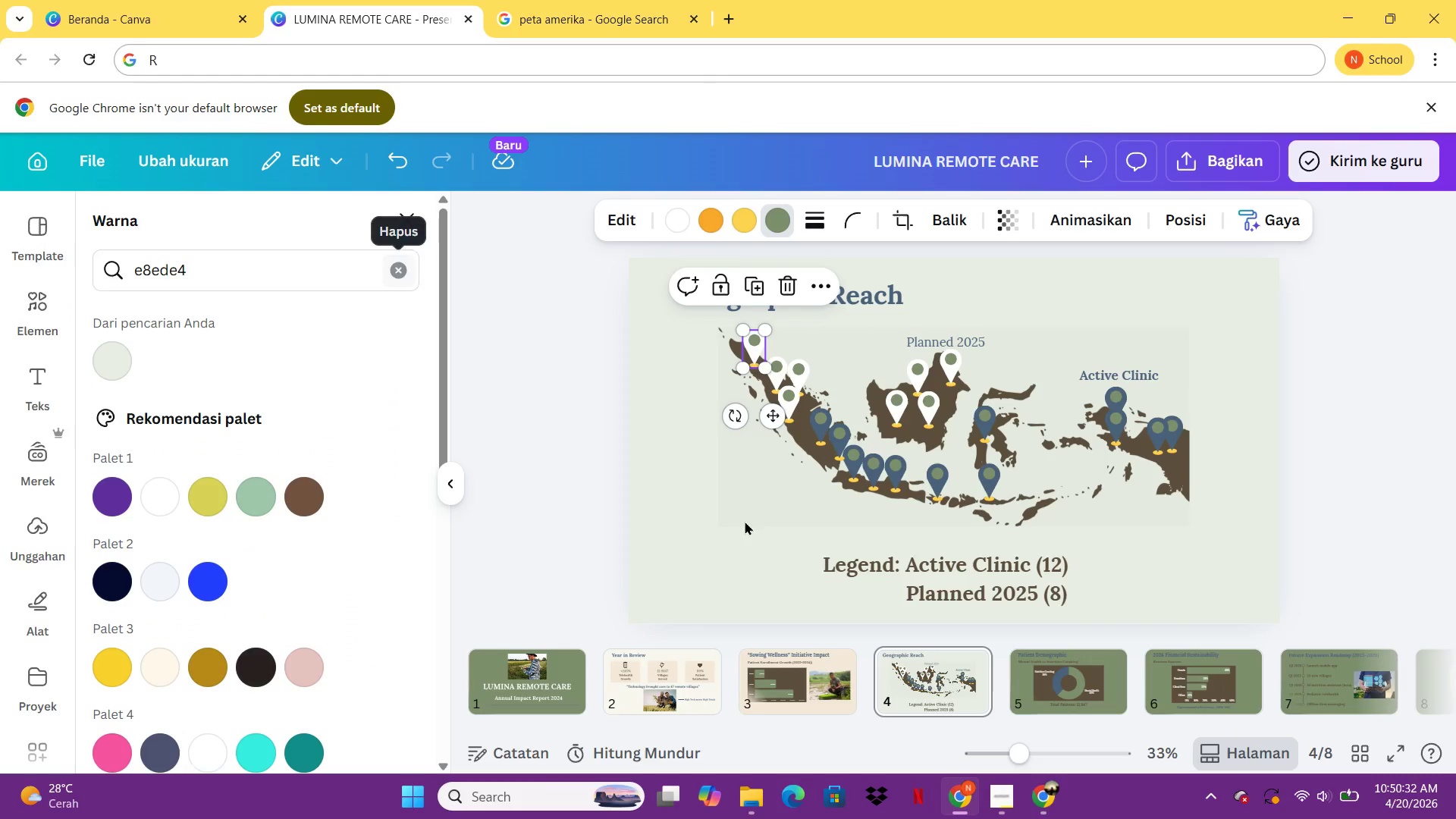 
left_click([1062, 698])
 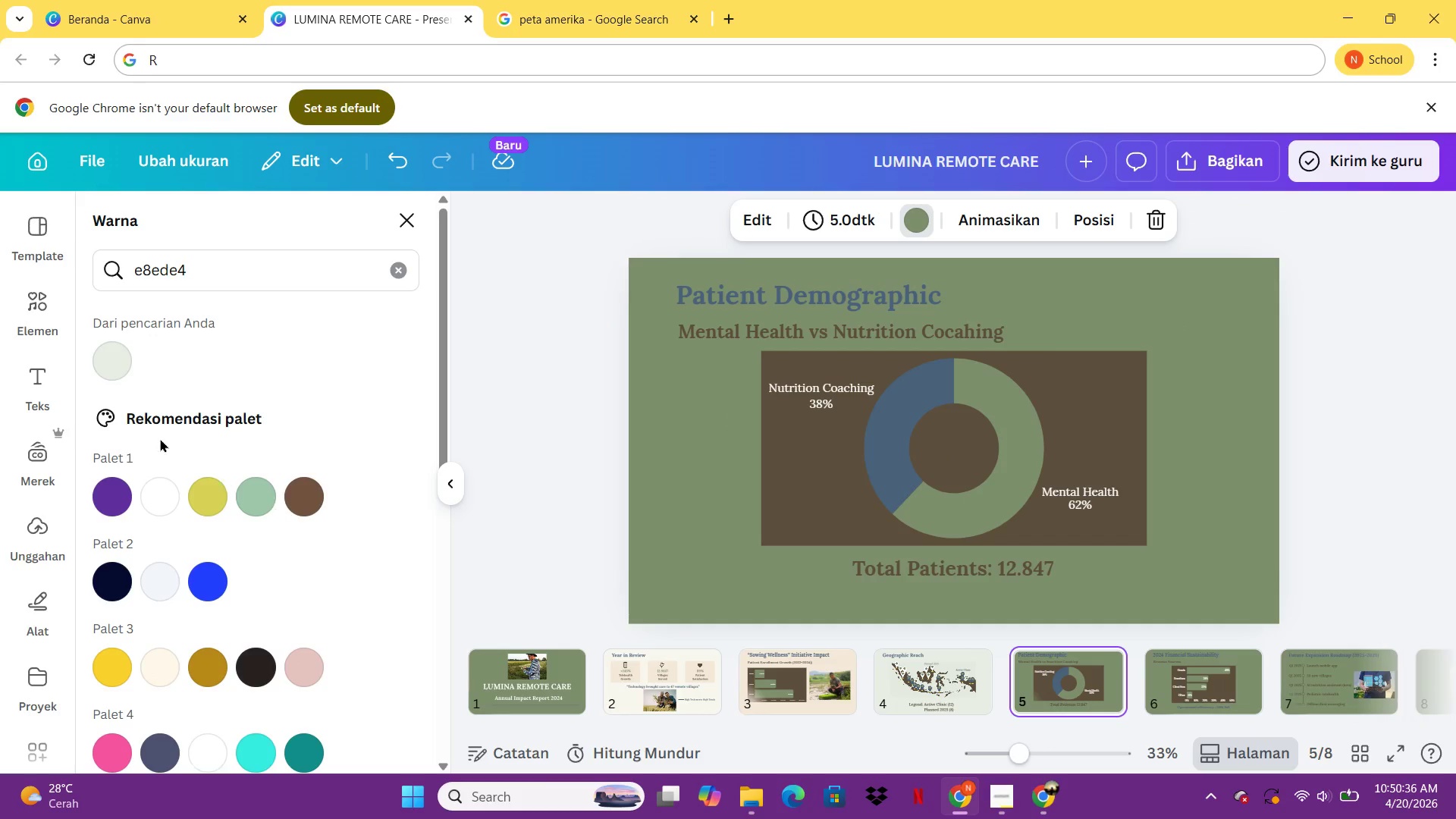 
left_click([717, 407])
 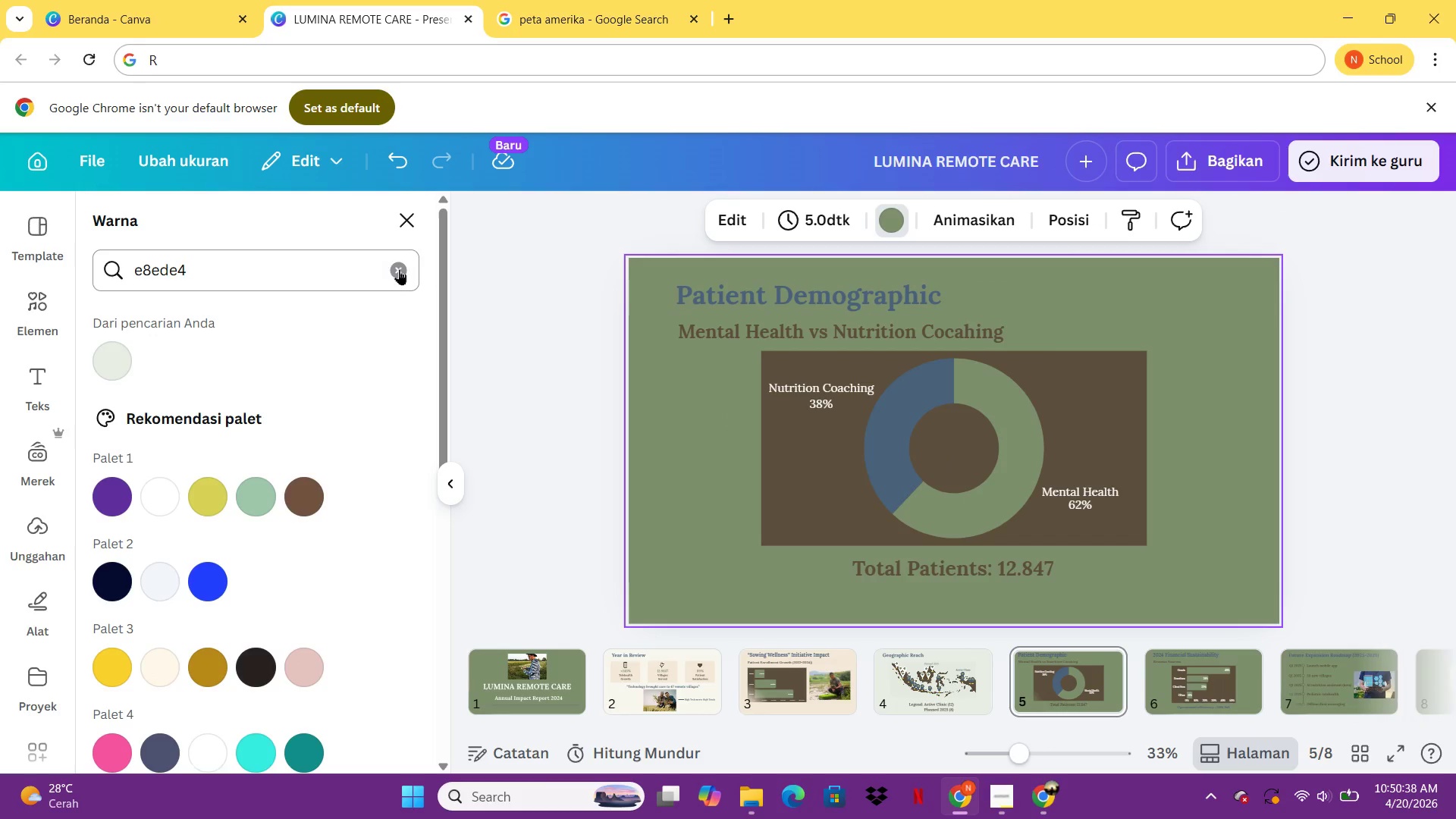 
left_click([397, 271])
 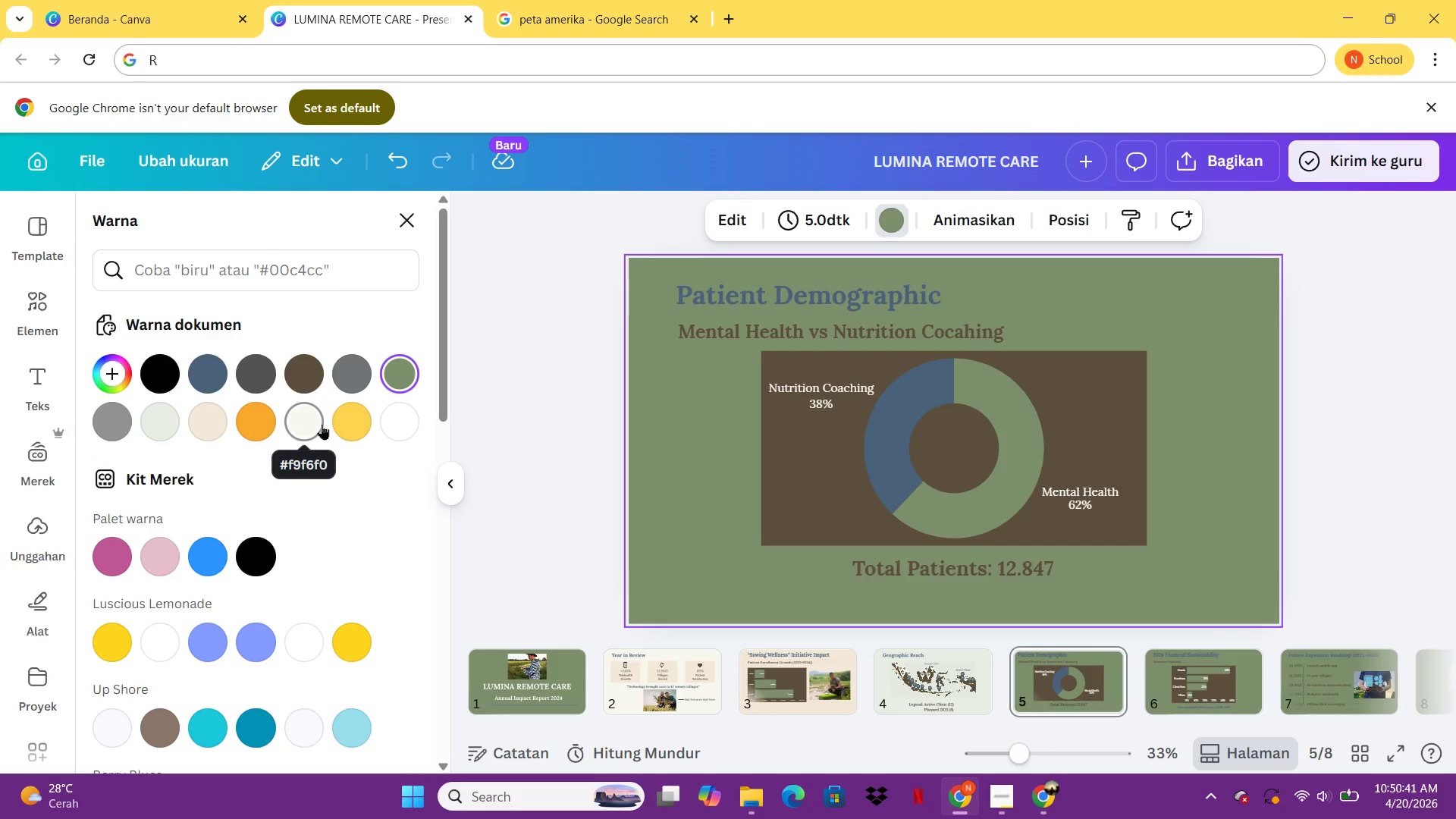 
left_click([312, 424])
 